 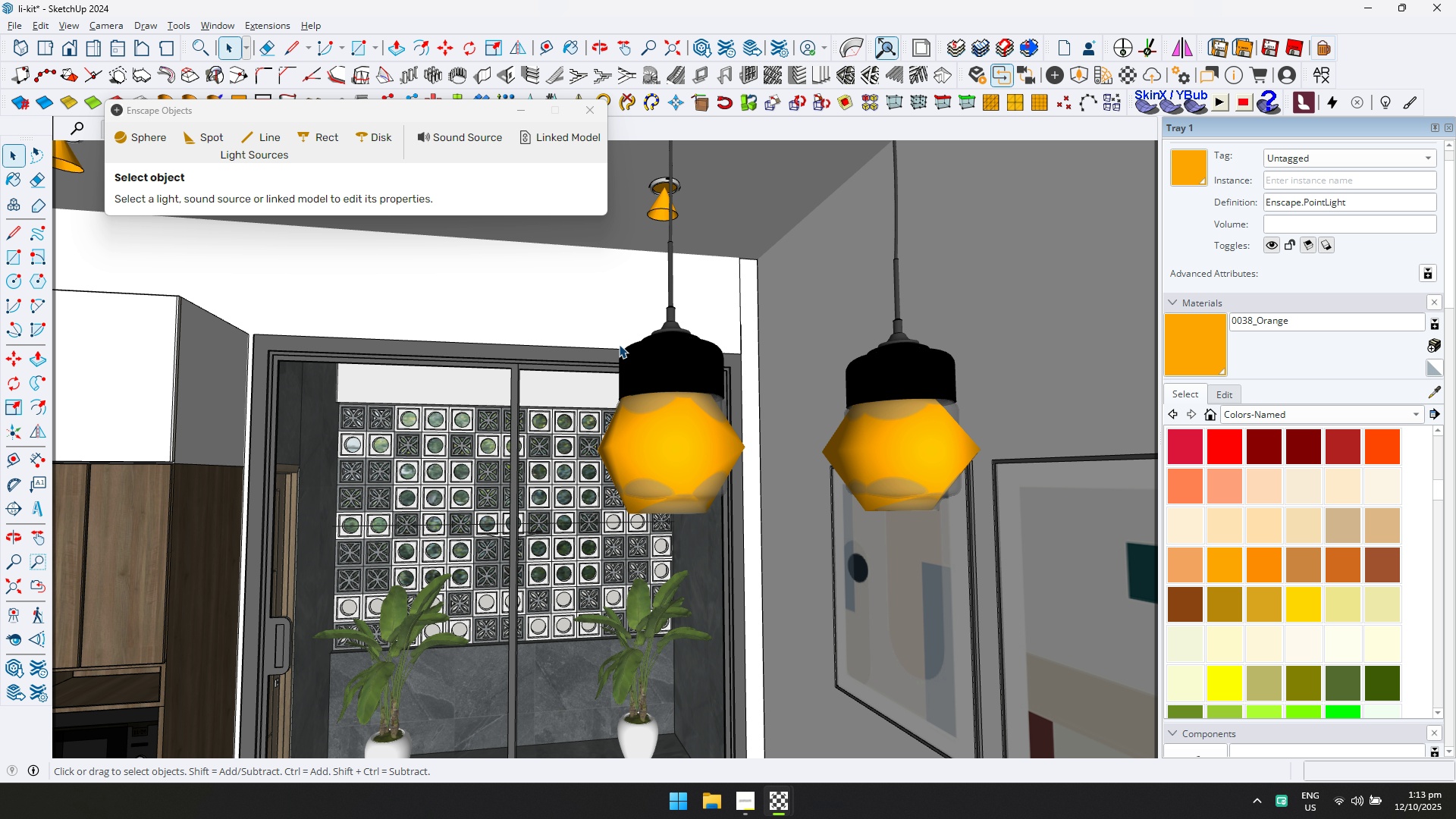 
scroll: coordinate [657, 385], scroll_direction: down, amount: 9.0
 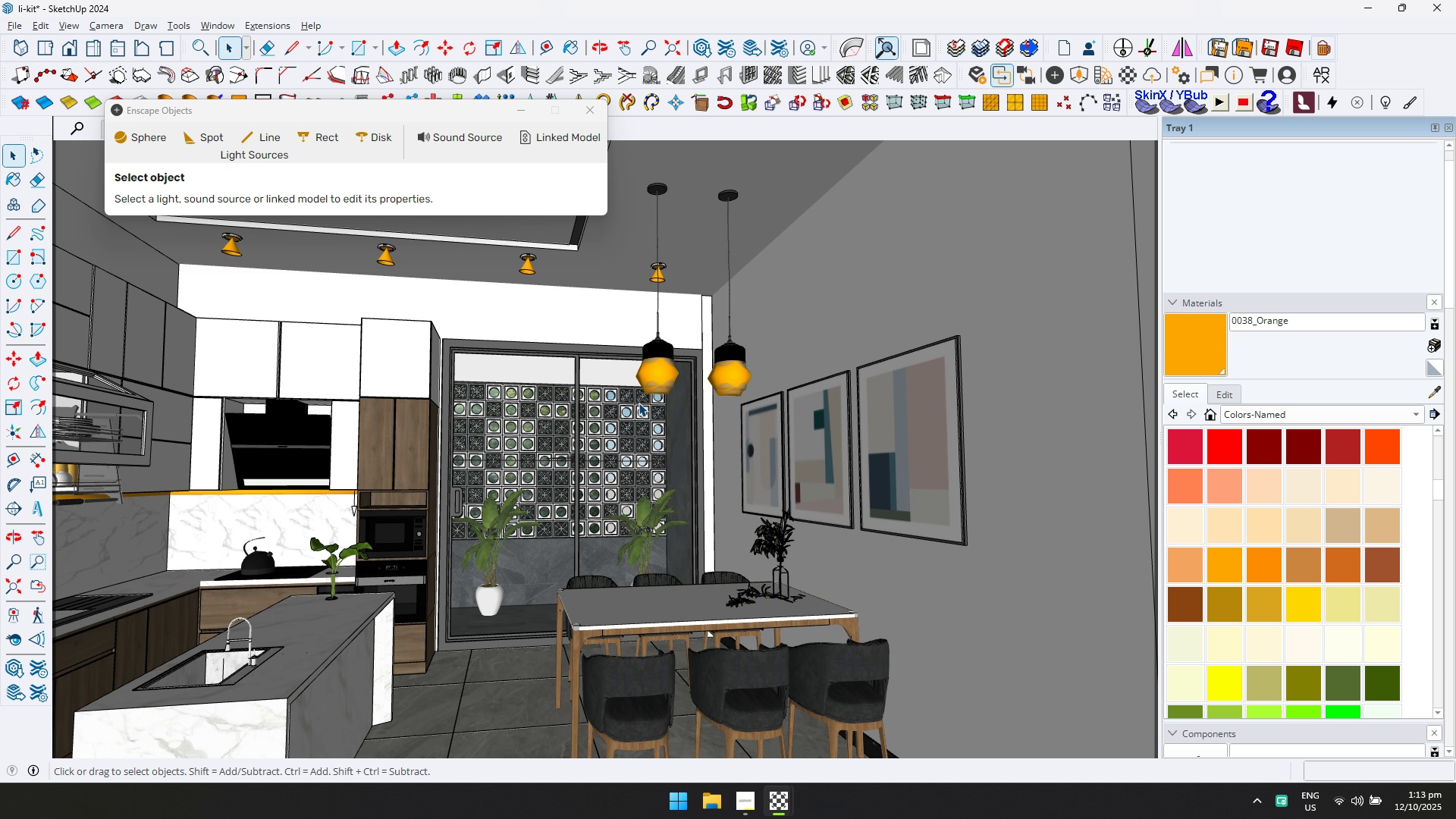 
hold_key(key=ShiftLeft, duration=0.4)
 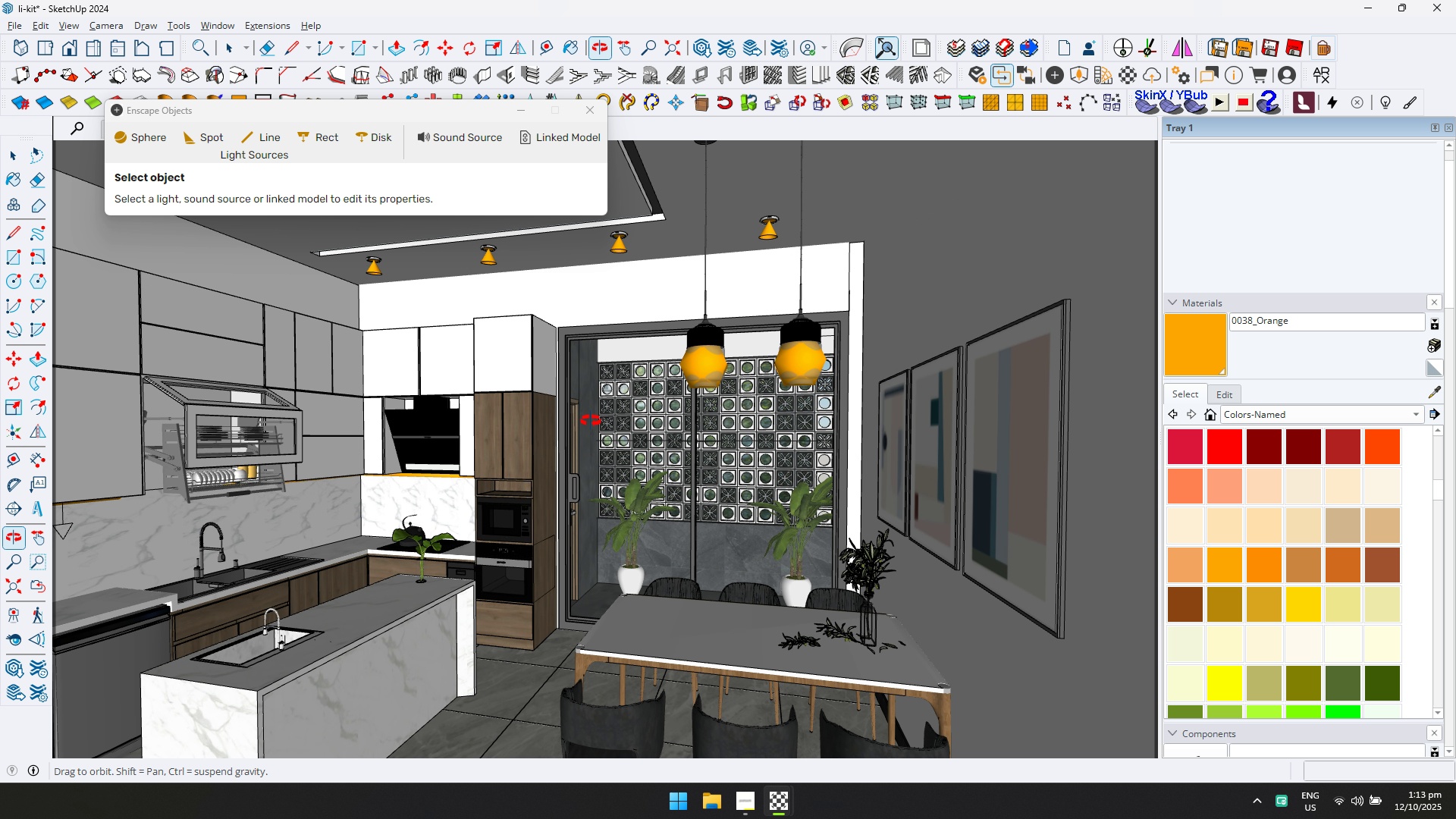 
hold_key(key=ShiftLeft, duration=0.46)
 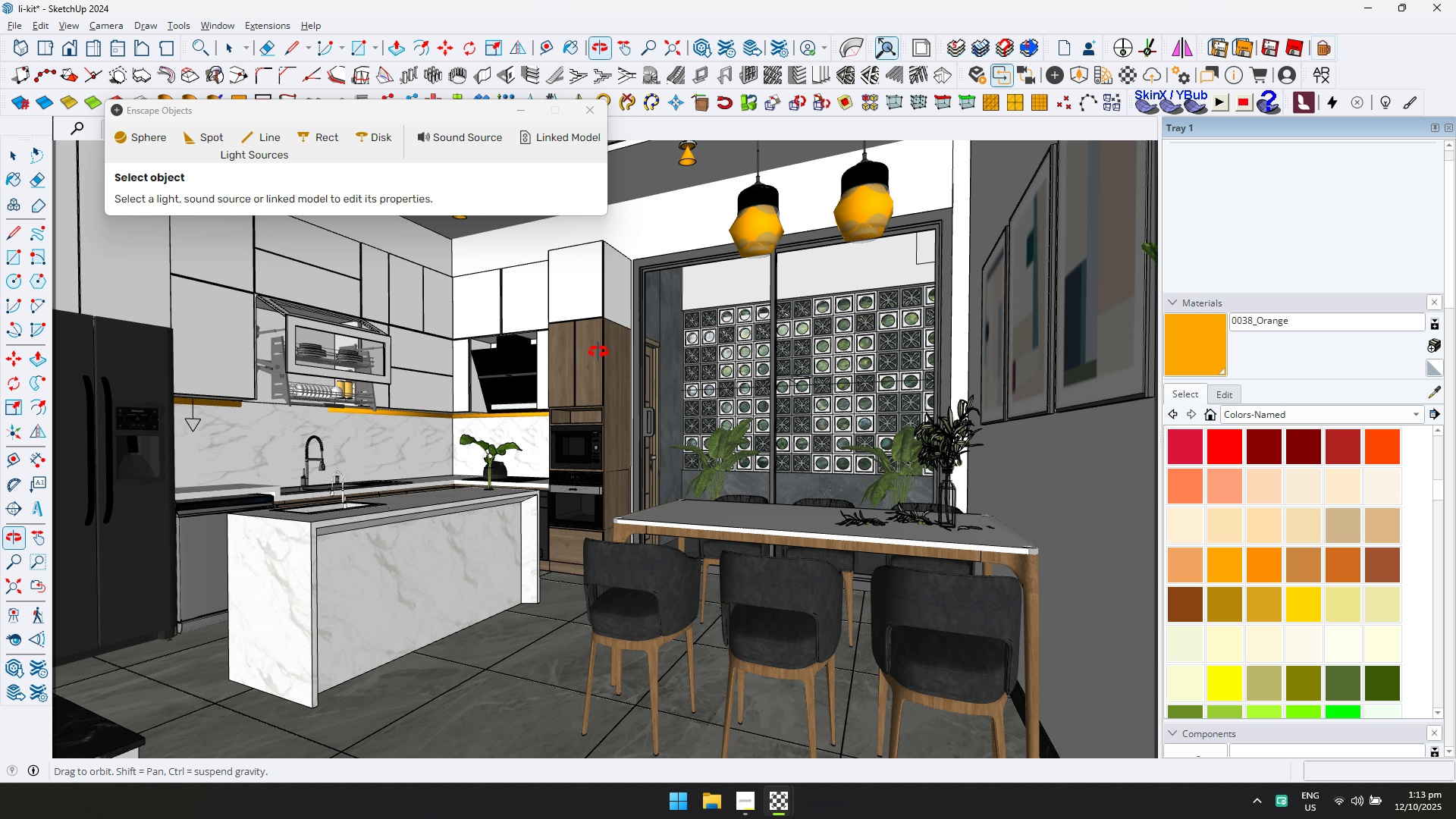 
hold_key(key=ShiftLeft, duration=0.43)
 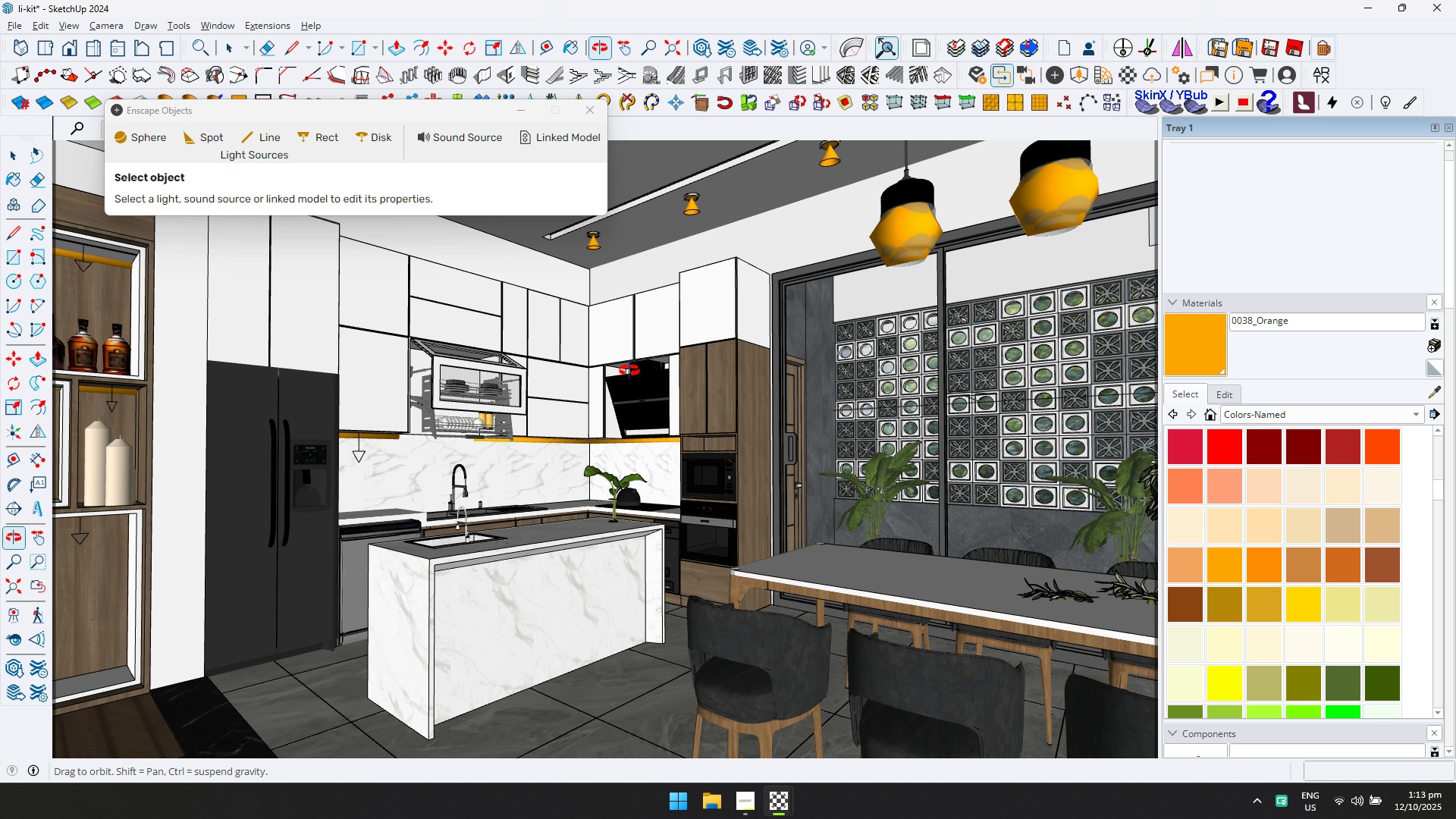 
hold_key(key=ShiftLeft, duration=0.43)
 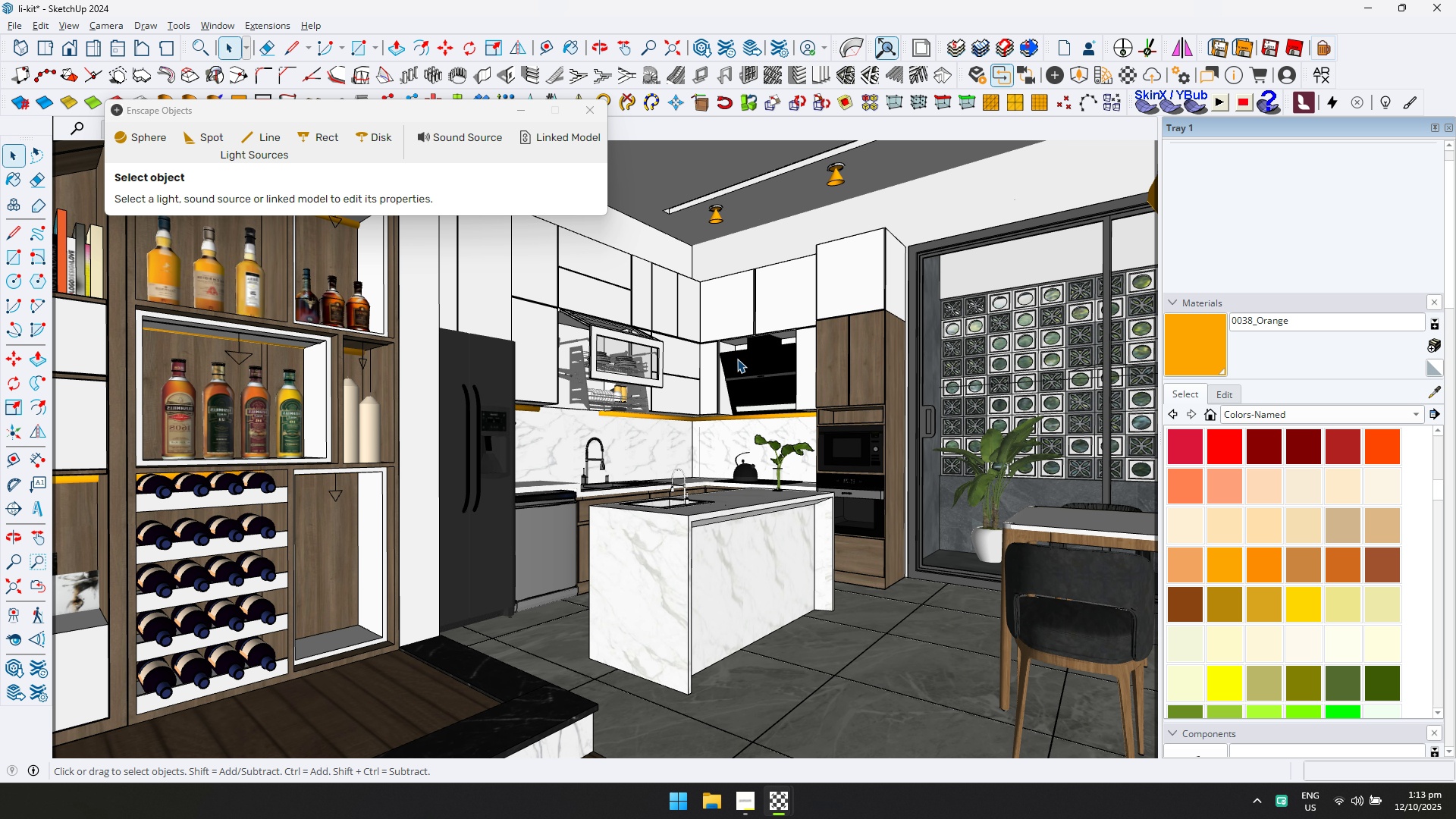 
scroll: coordinate [736, 359], scroll_direction: up, amount: 2.0
 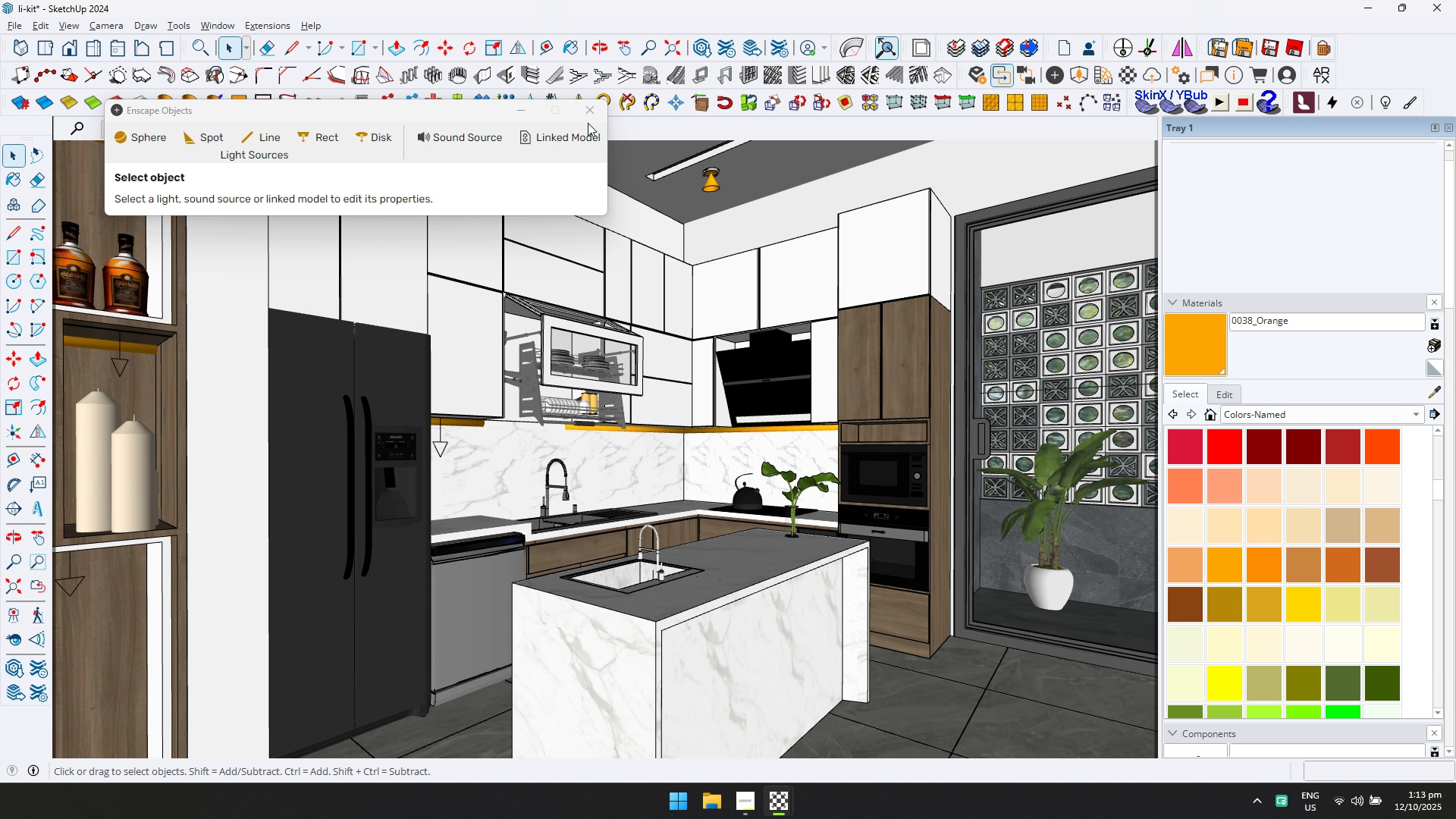 
left_click([594, 113])
 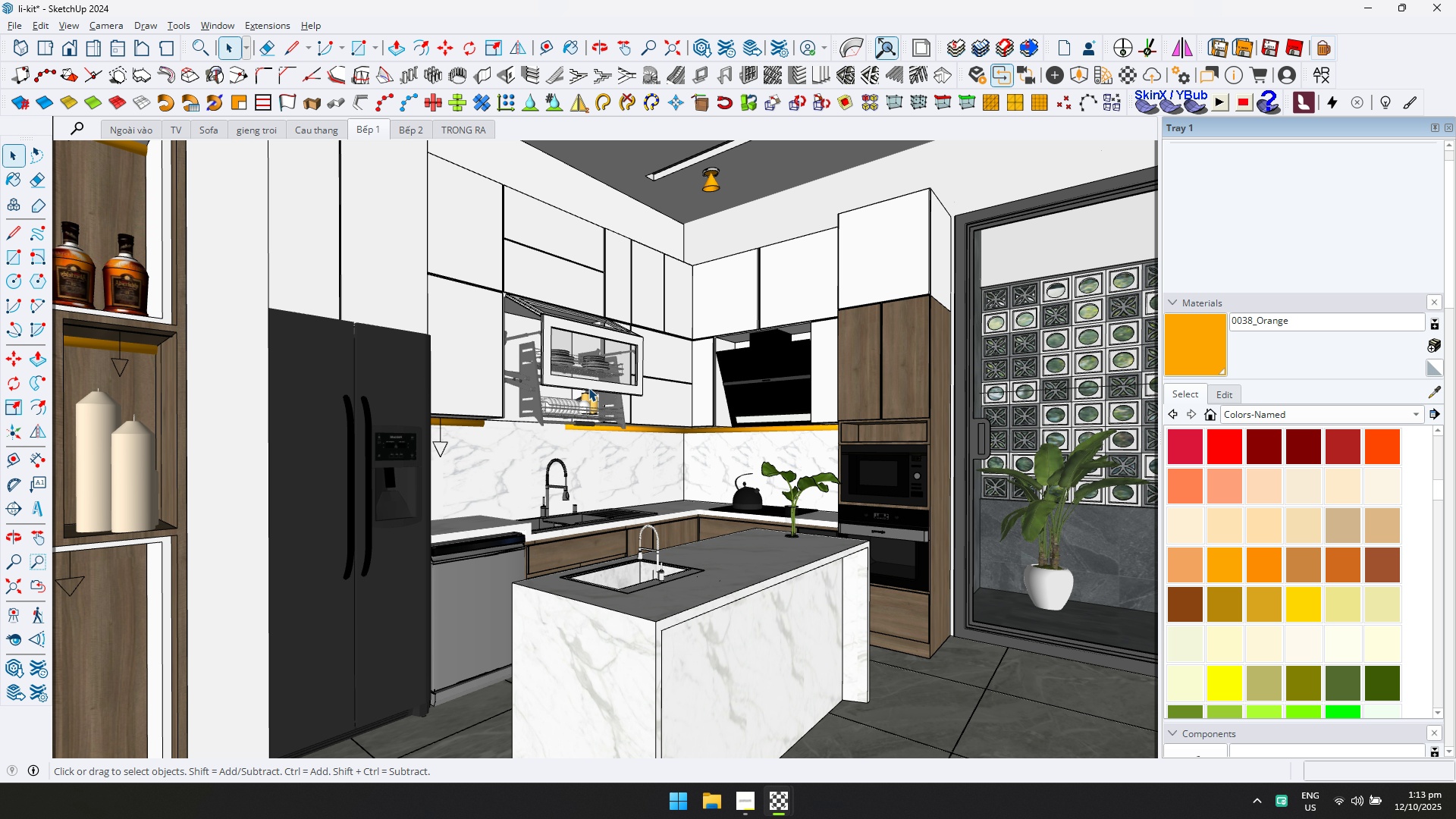 
scroll: coordinate [536, 416], scroll_direction: down, amount: 4.0
 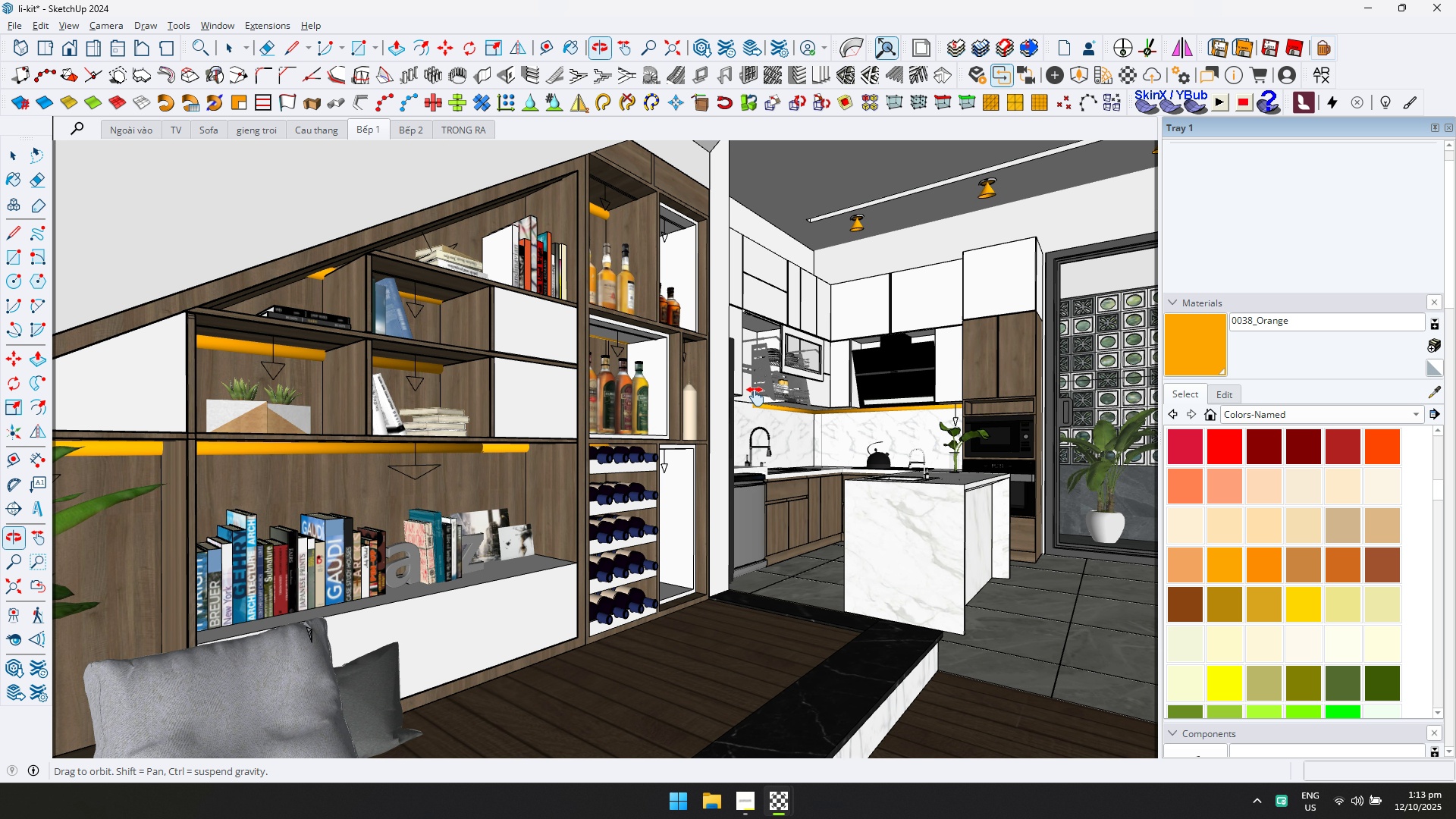 
hold_key(key=ShiftLeft, duration=0.61)
 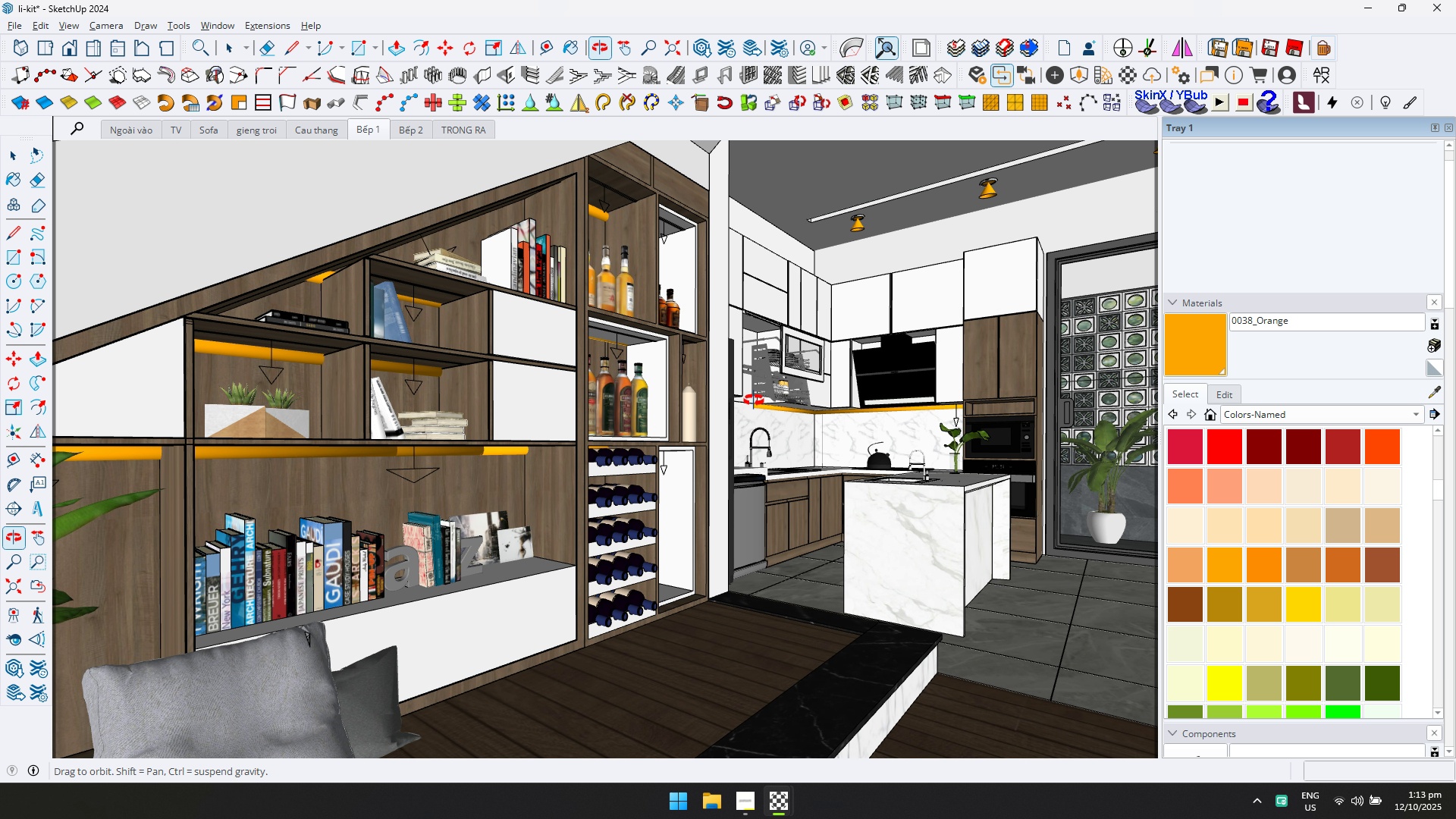 
scroll: coordinate [751, 415], scroll_direction: down, amount: 5.0
 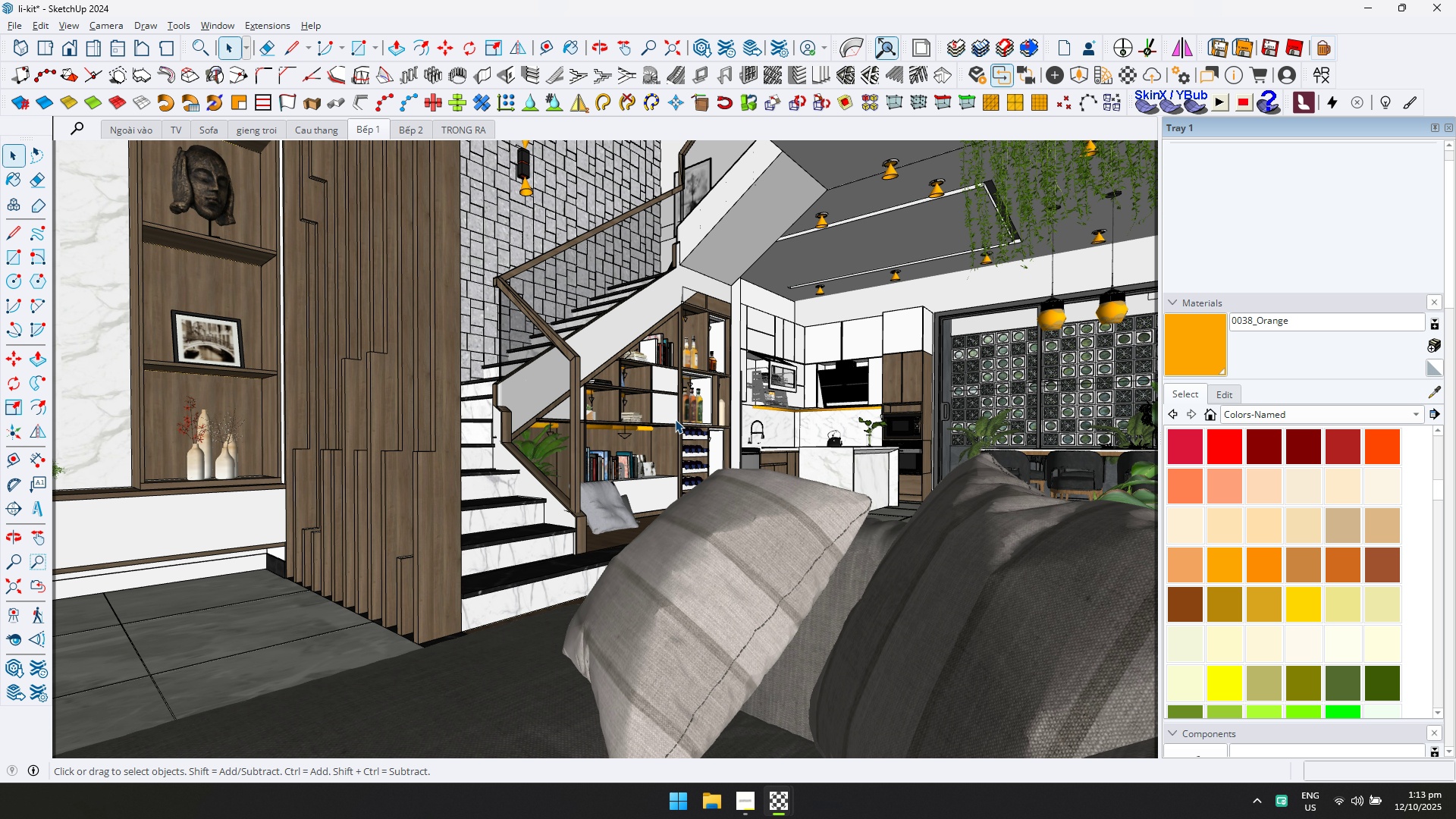 
hold_key(key=ShiftLeft, duration=0.57)
 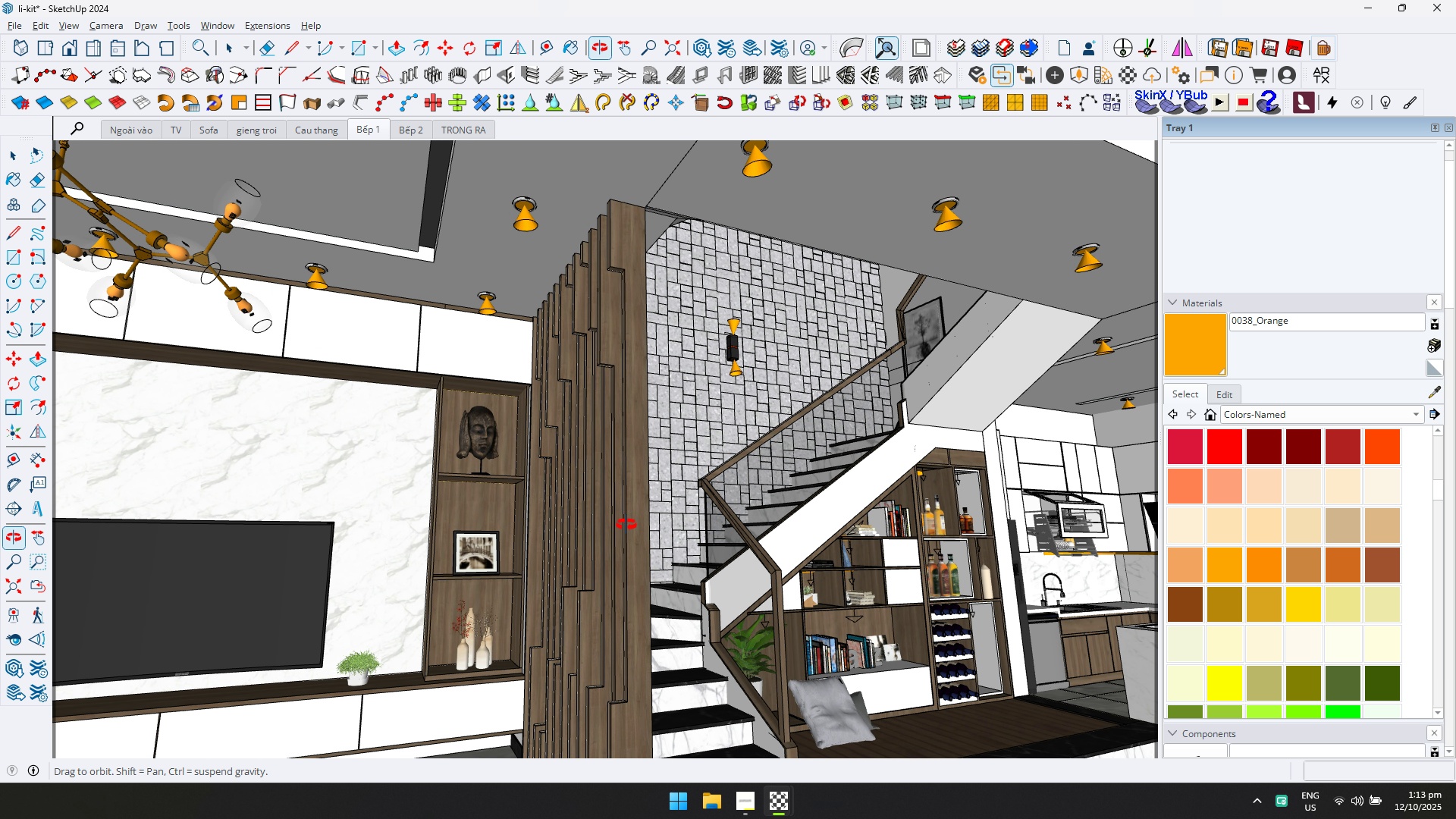 
hold_key(key=ShiftLeft, duration=0.77)
 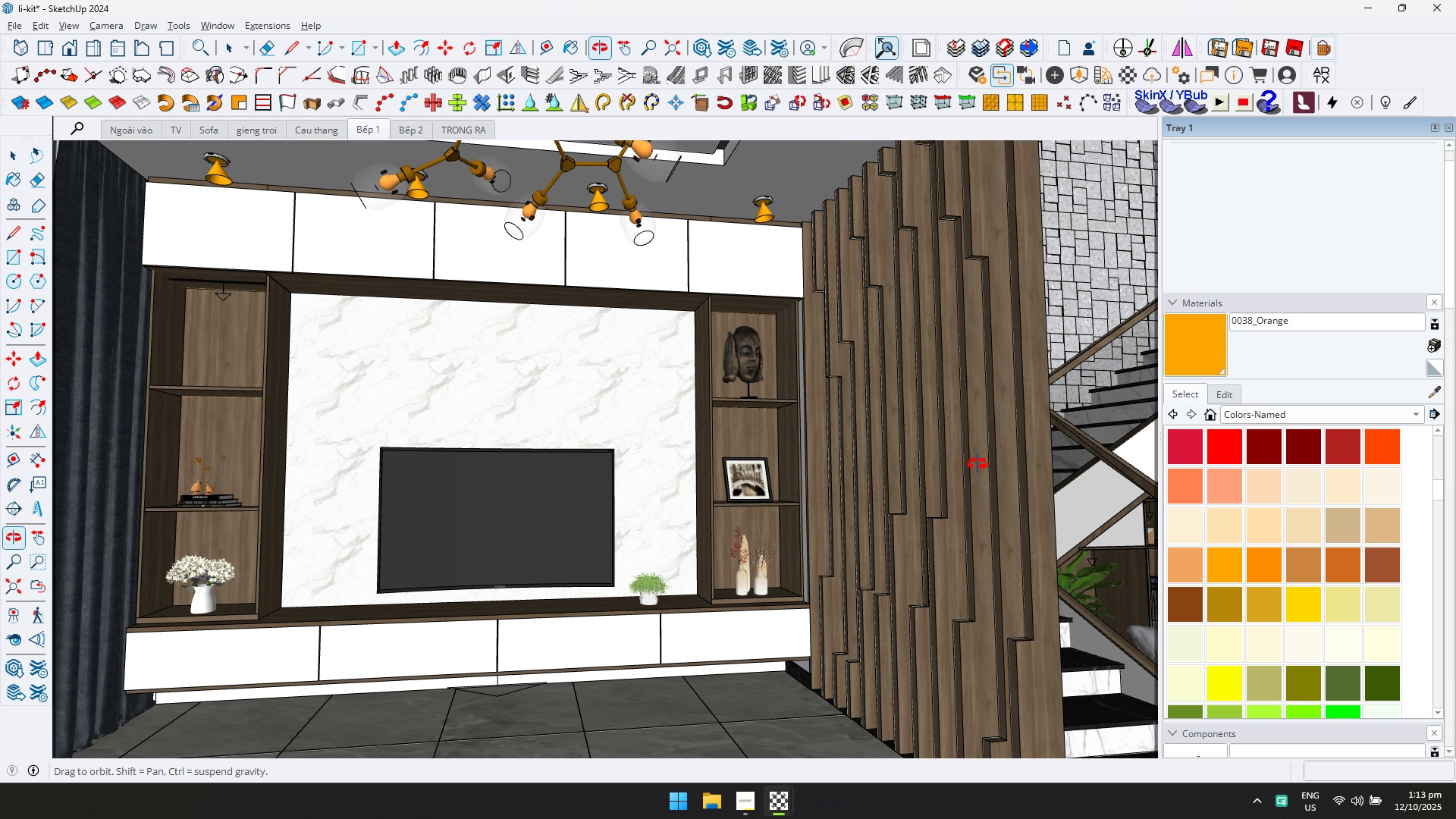 
scroll: coordinate [472, 566], scroll_direction: up, amount: 3.0
 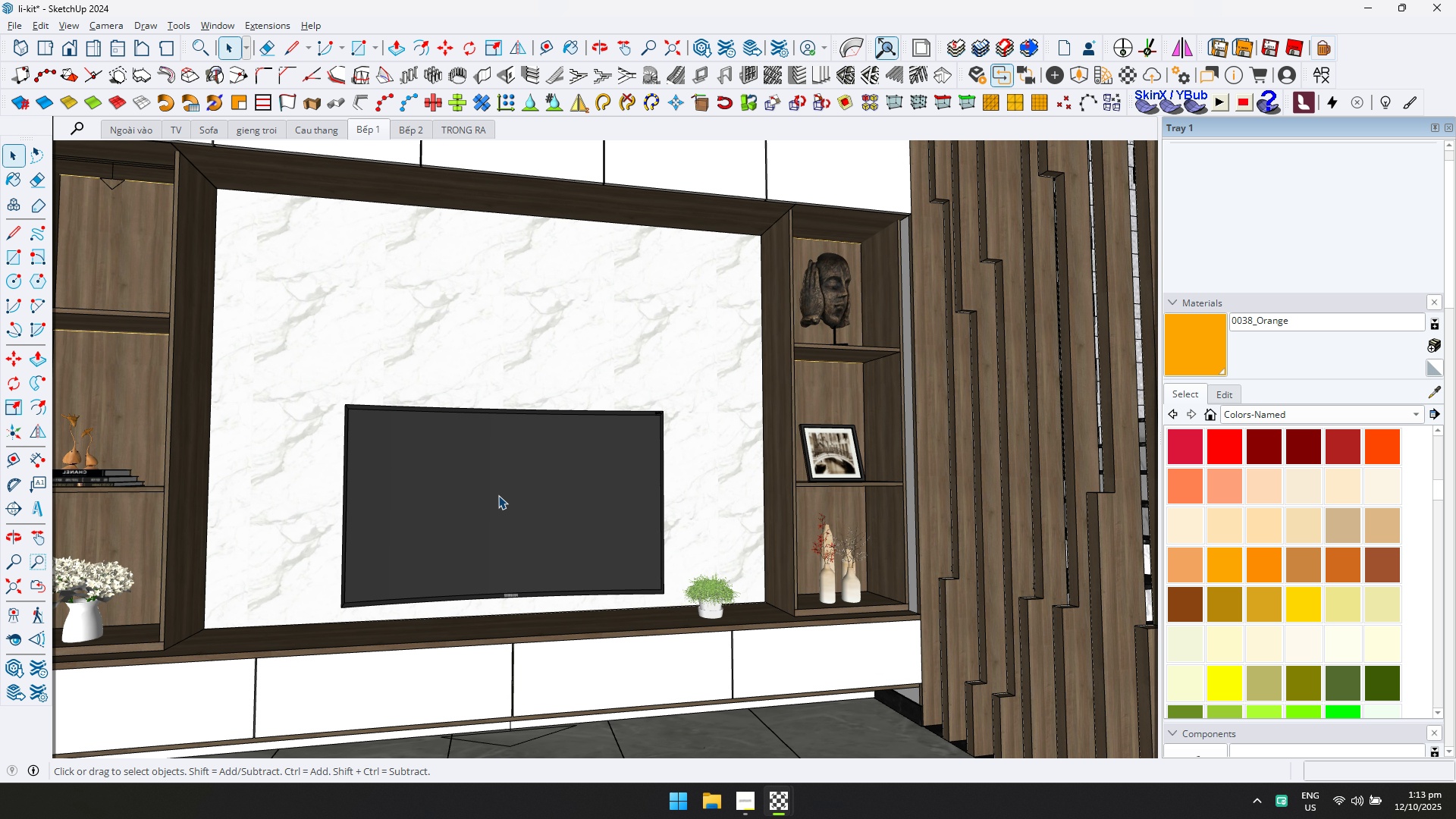 
hold_key(key=ShiftLeft, duration=0.51)
 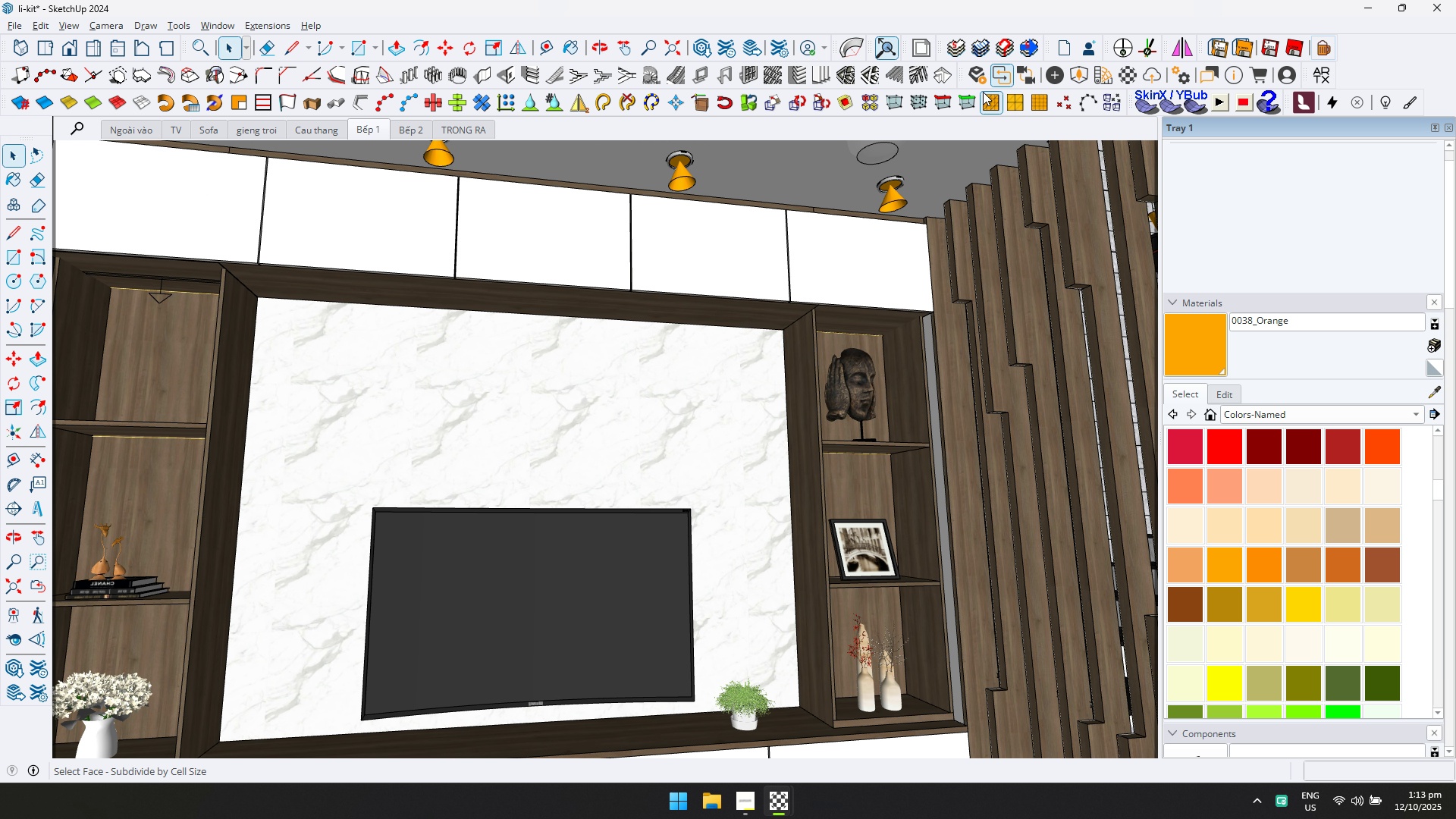 
key(Control+ControlLeft)
 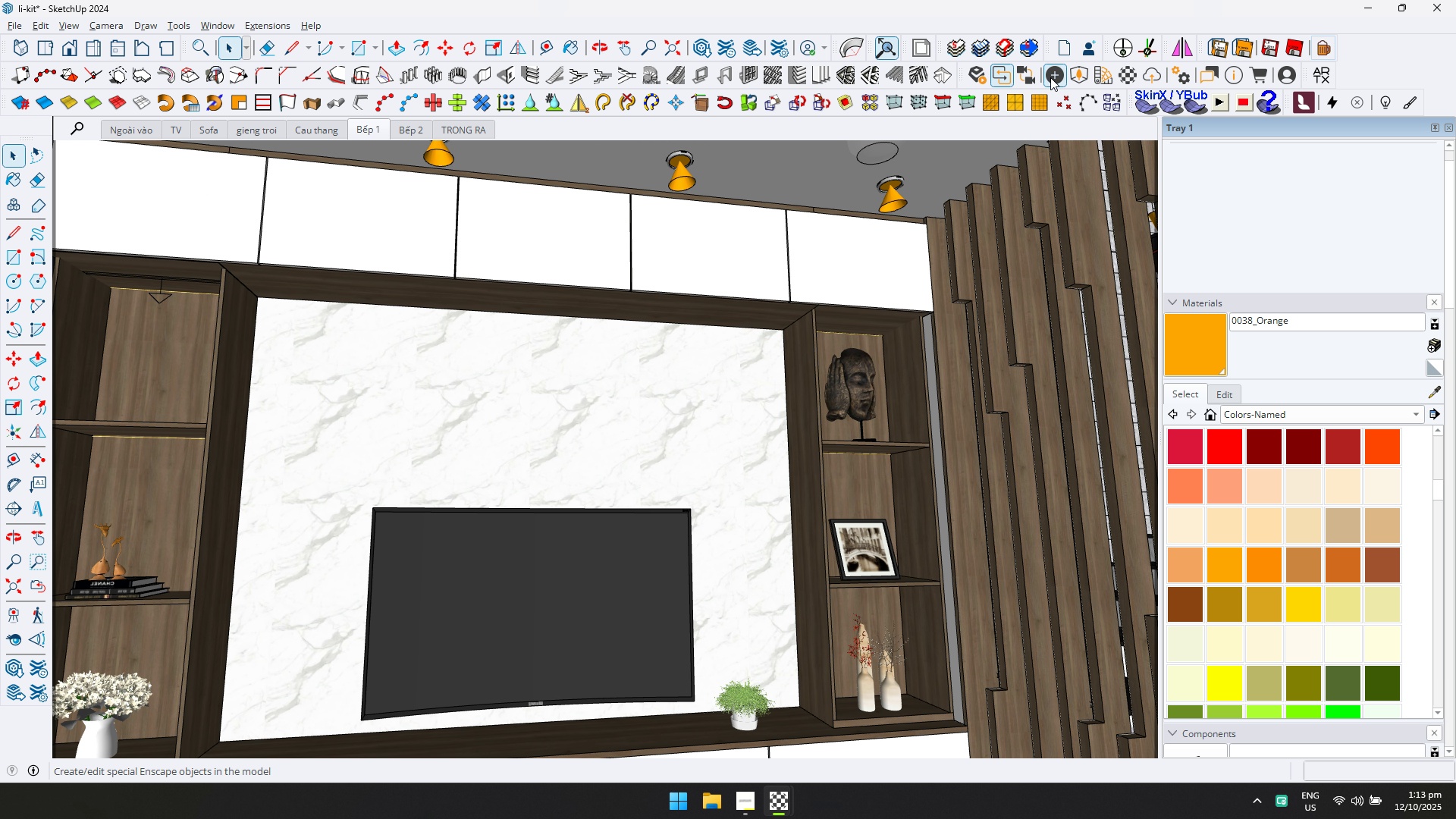 
left_click([1050, 77])
 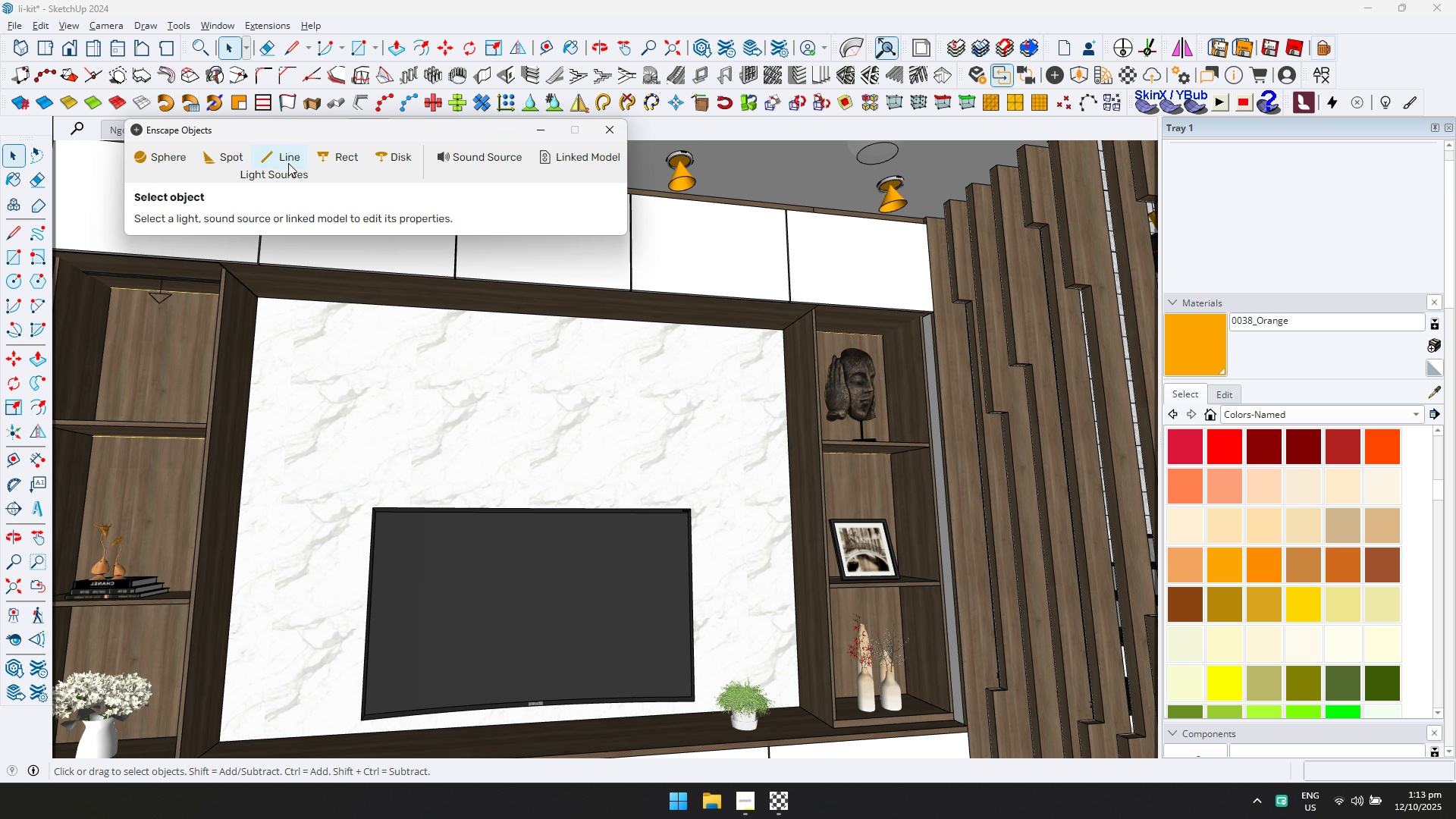 
left_click([282, 159])
 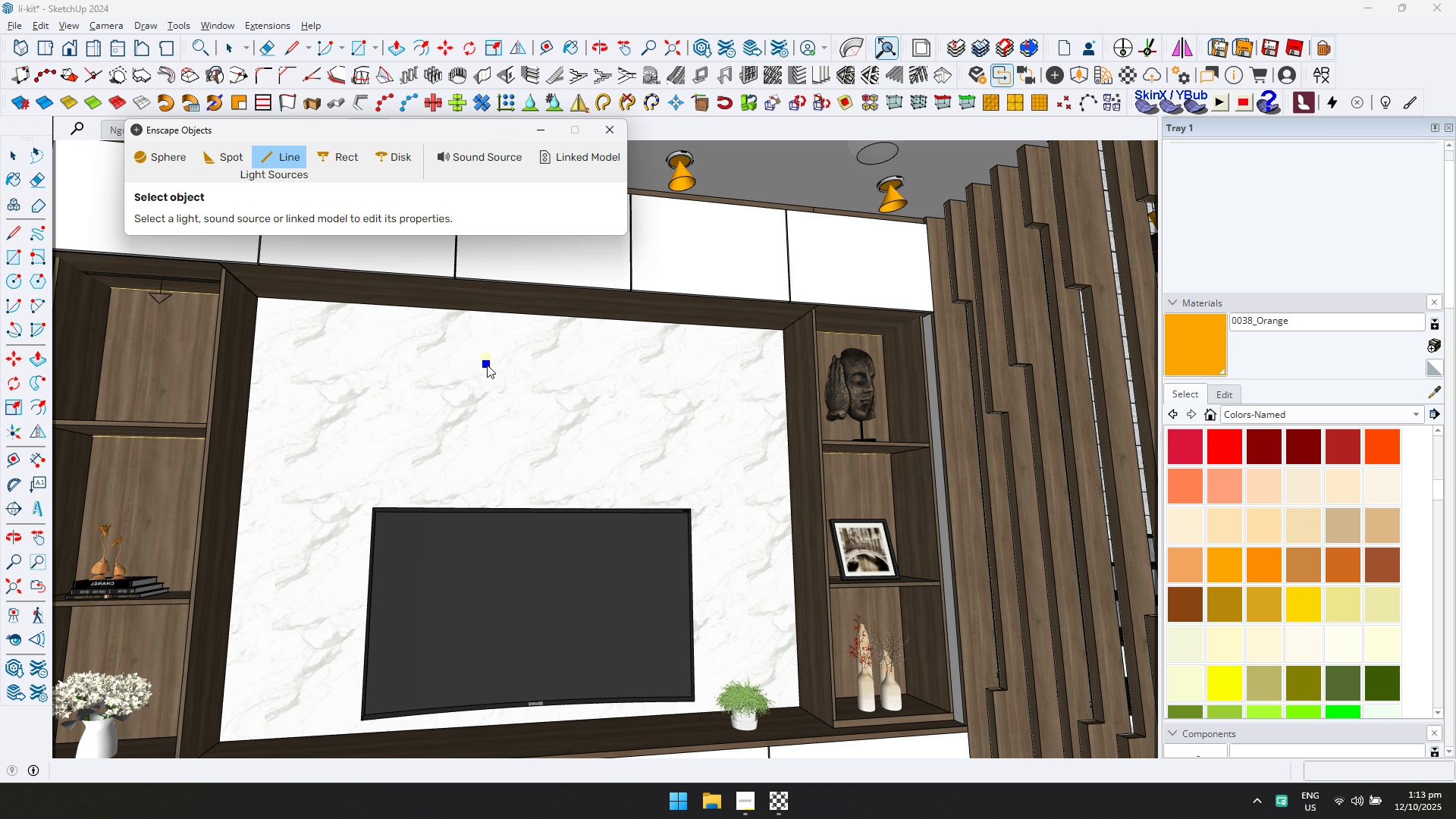 
scroll: coordinate [487, 365], scroll_direction: up, amount: 1.0
 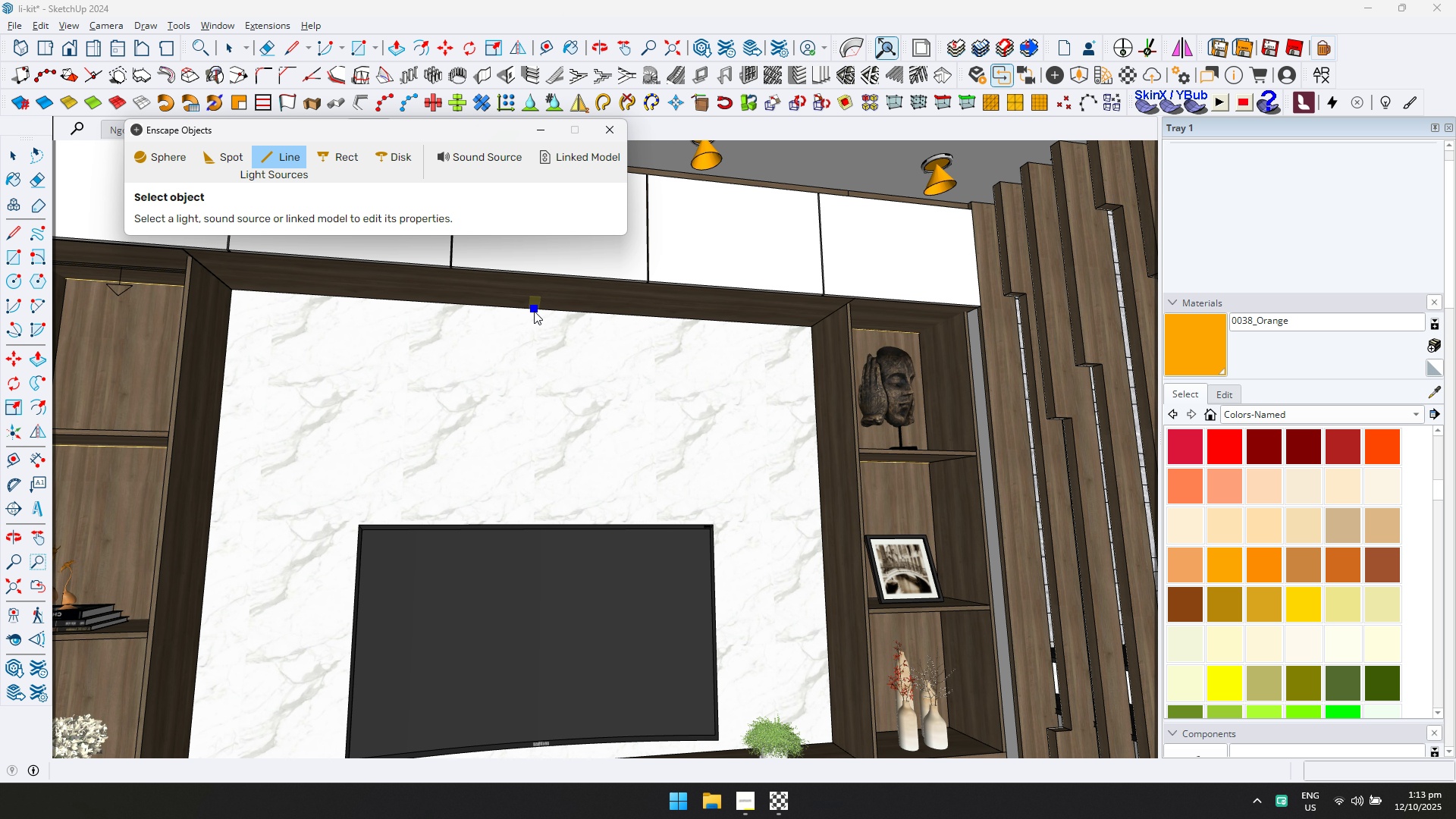 
left_click([534, 311])
 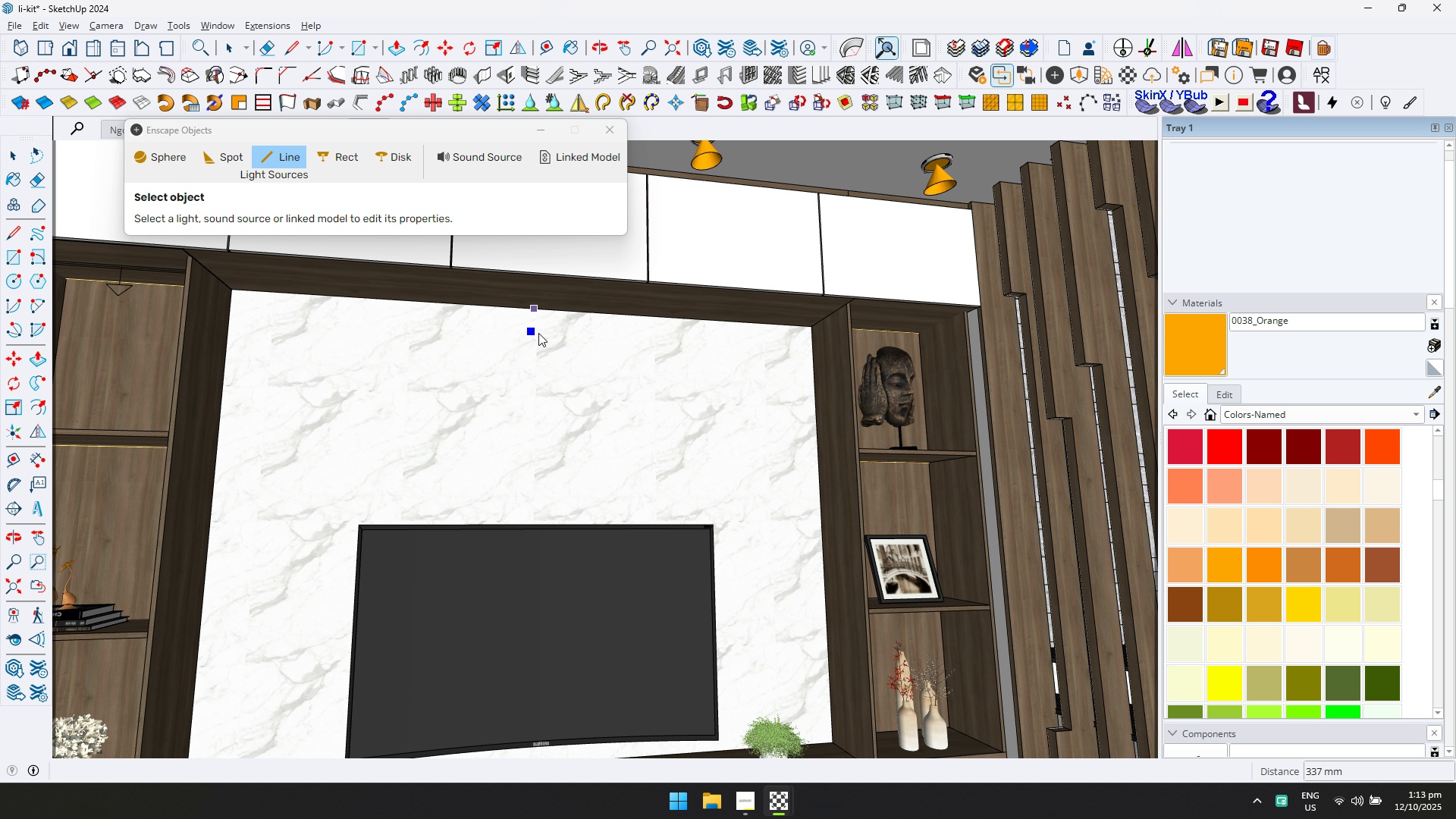 
left_click([542, 333])
 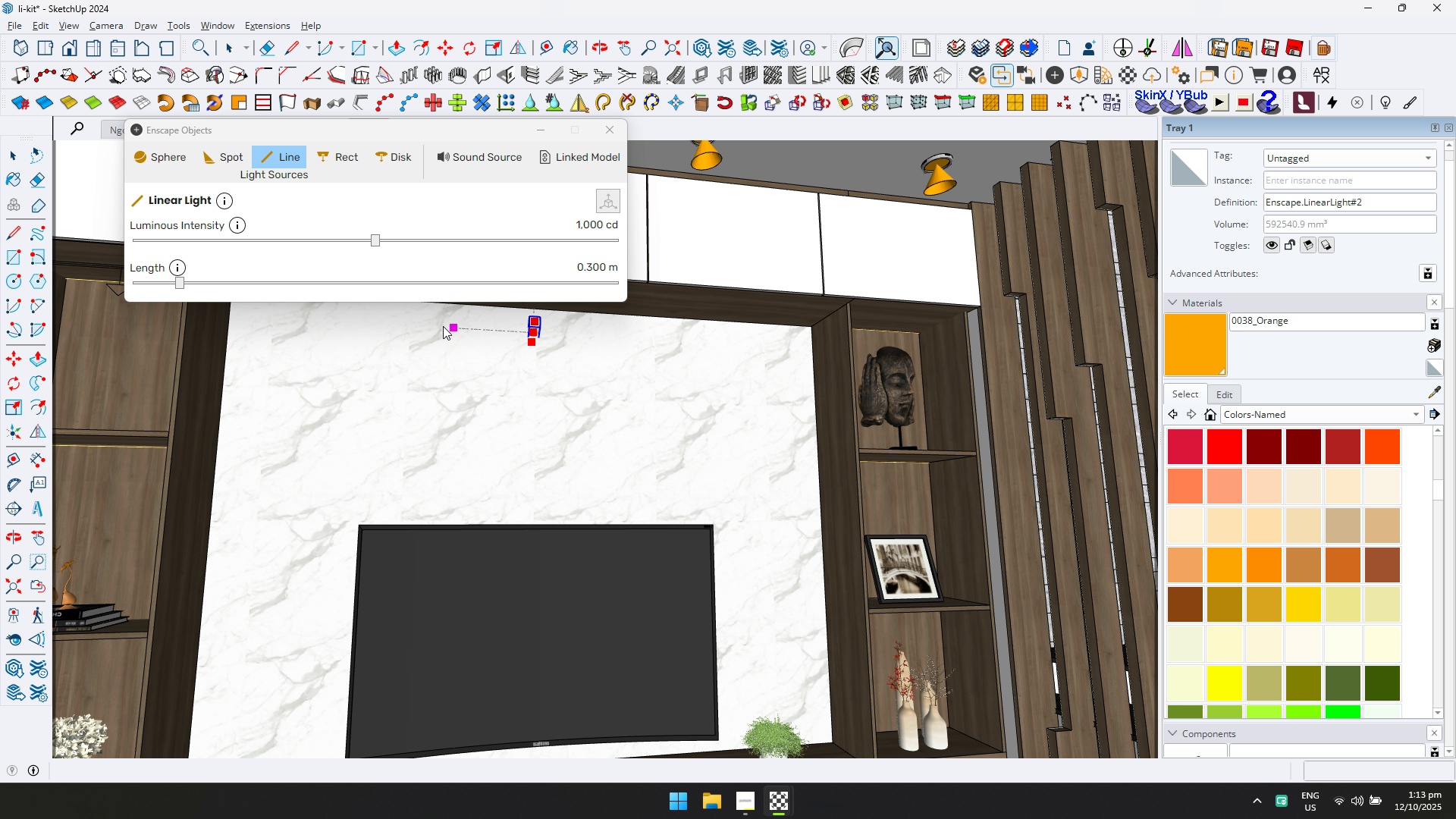 
scroll: coordinate [549, 351], scroll_direction: up, amount: 4.0
 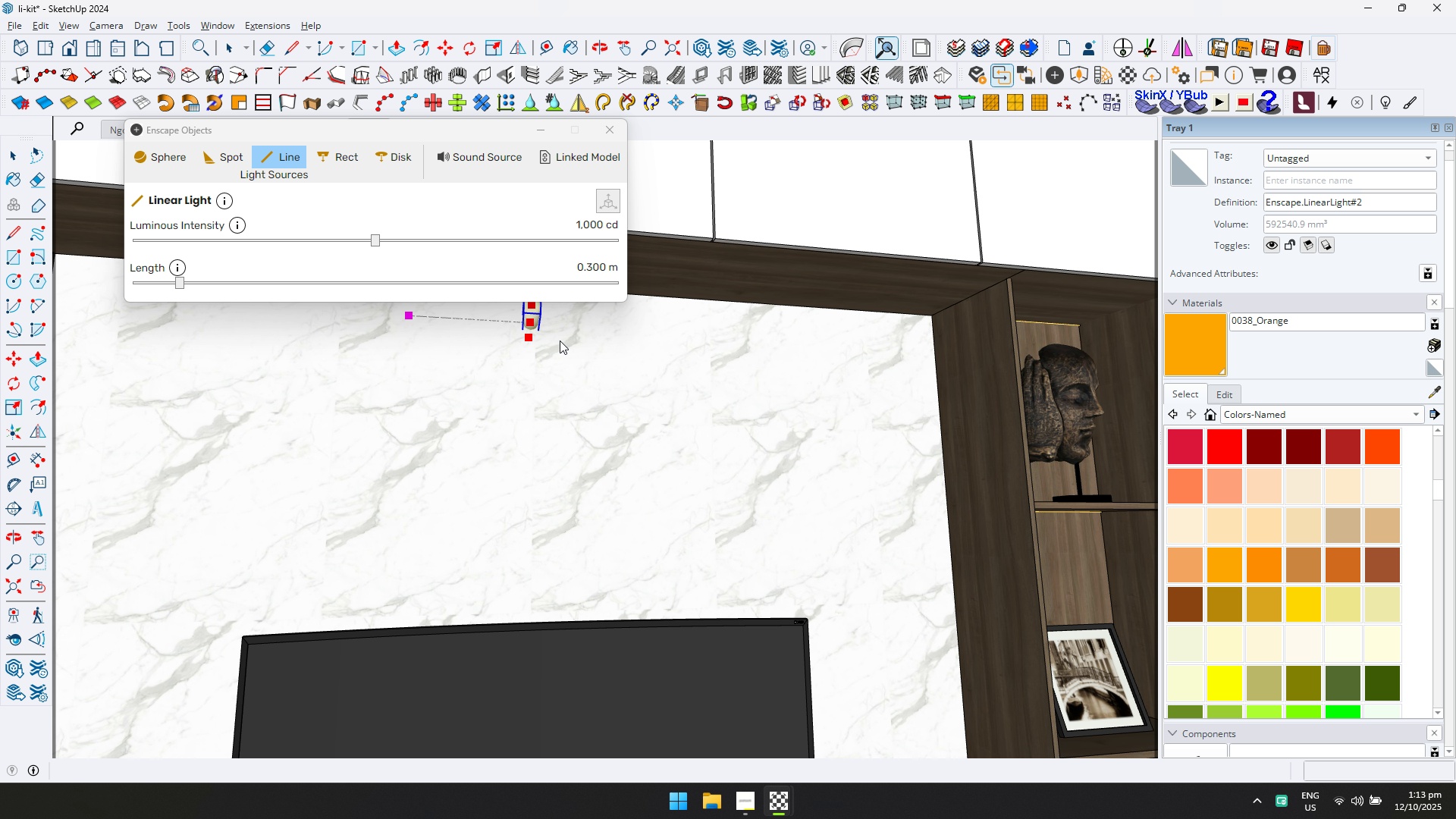 
key(Q)
 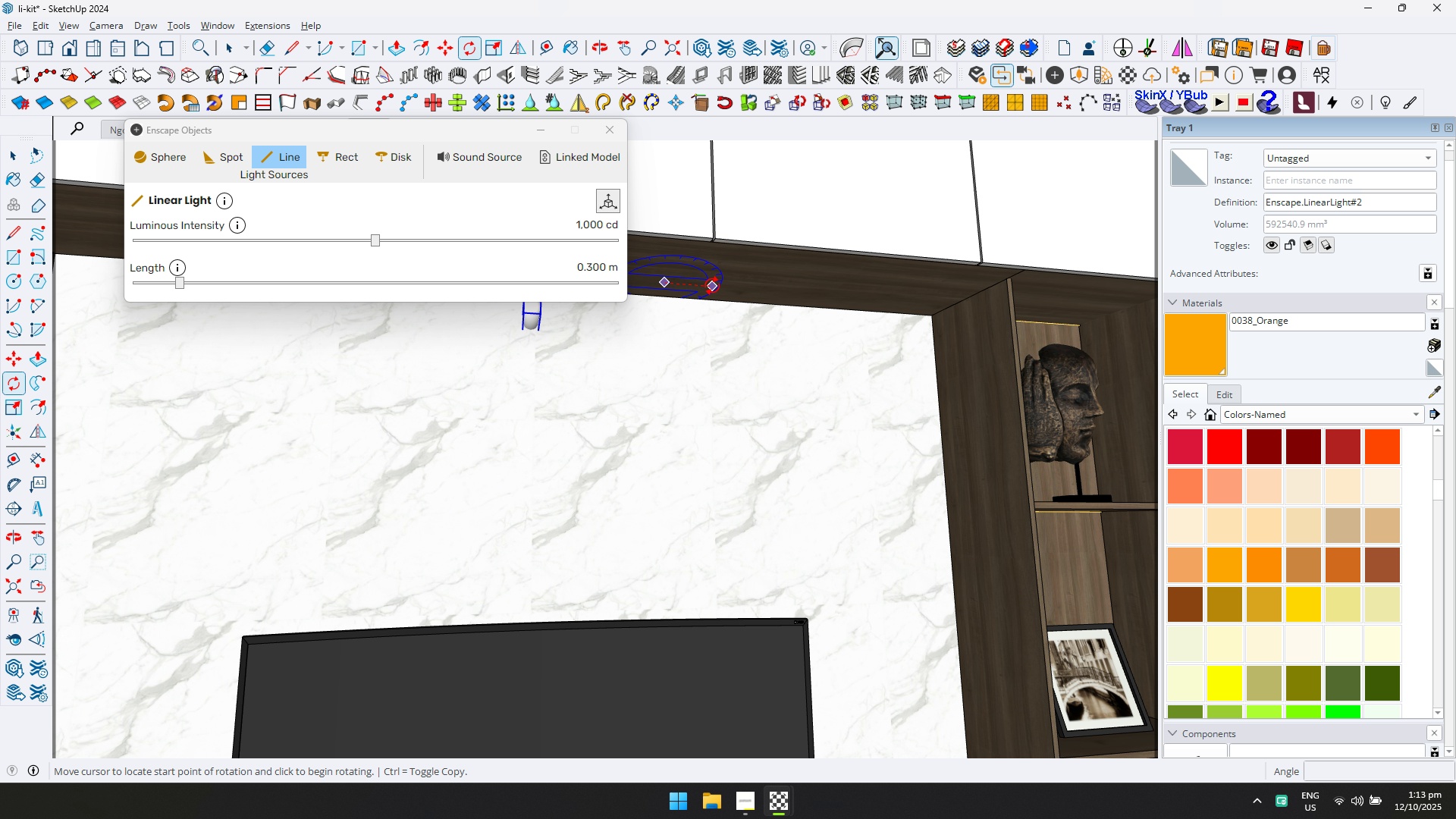 
double_click([712, 286])
 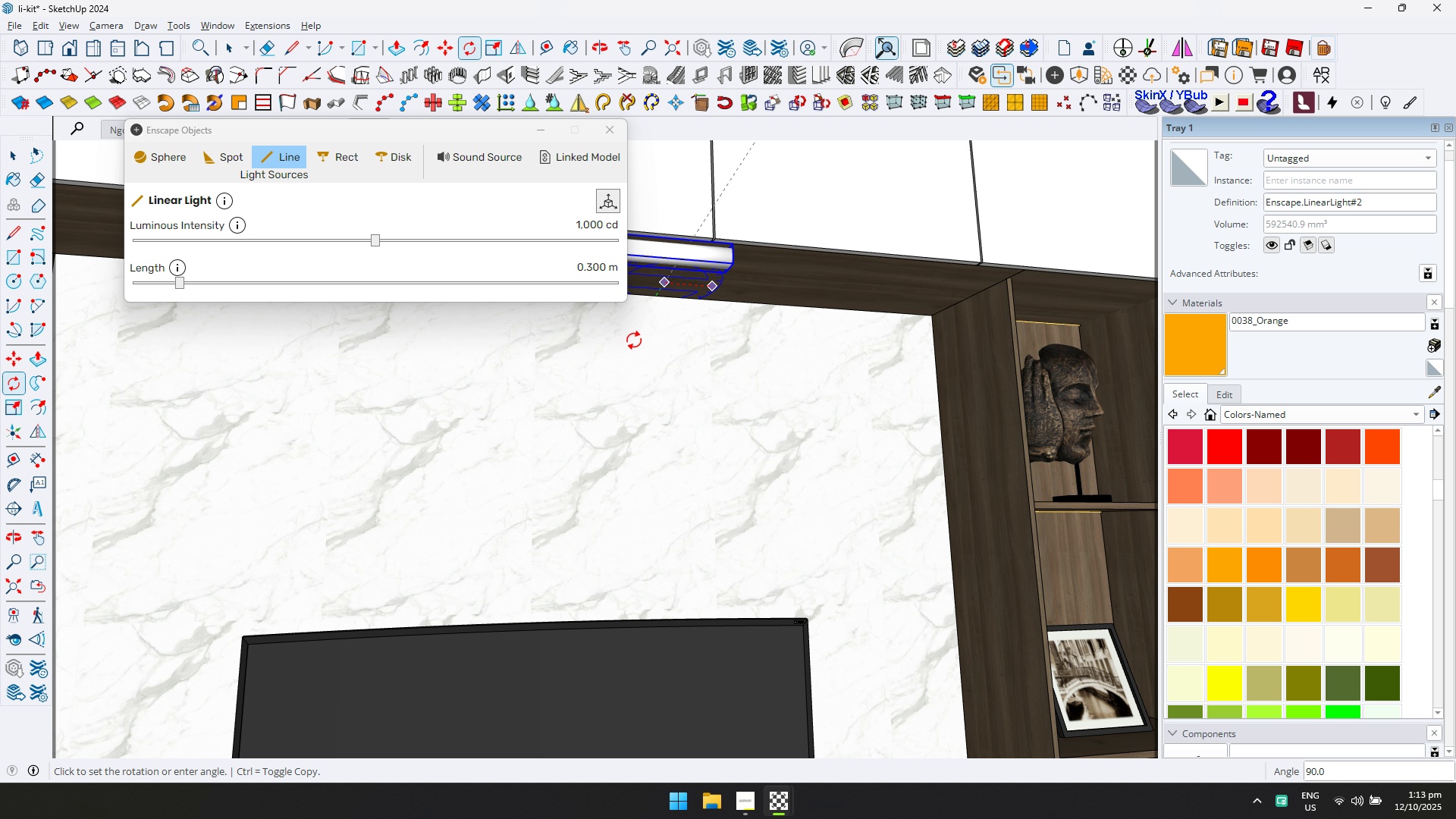 
left_click([634, 340])
 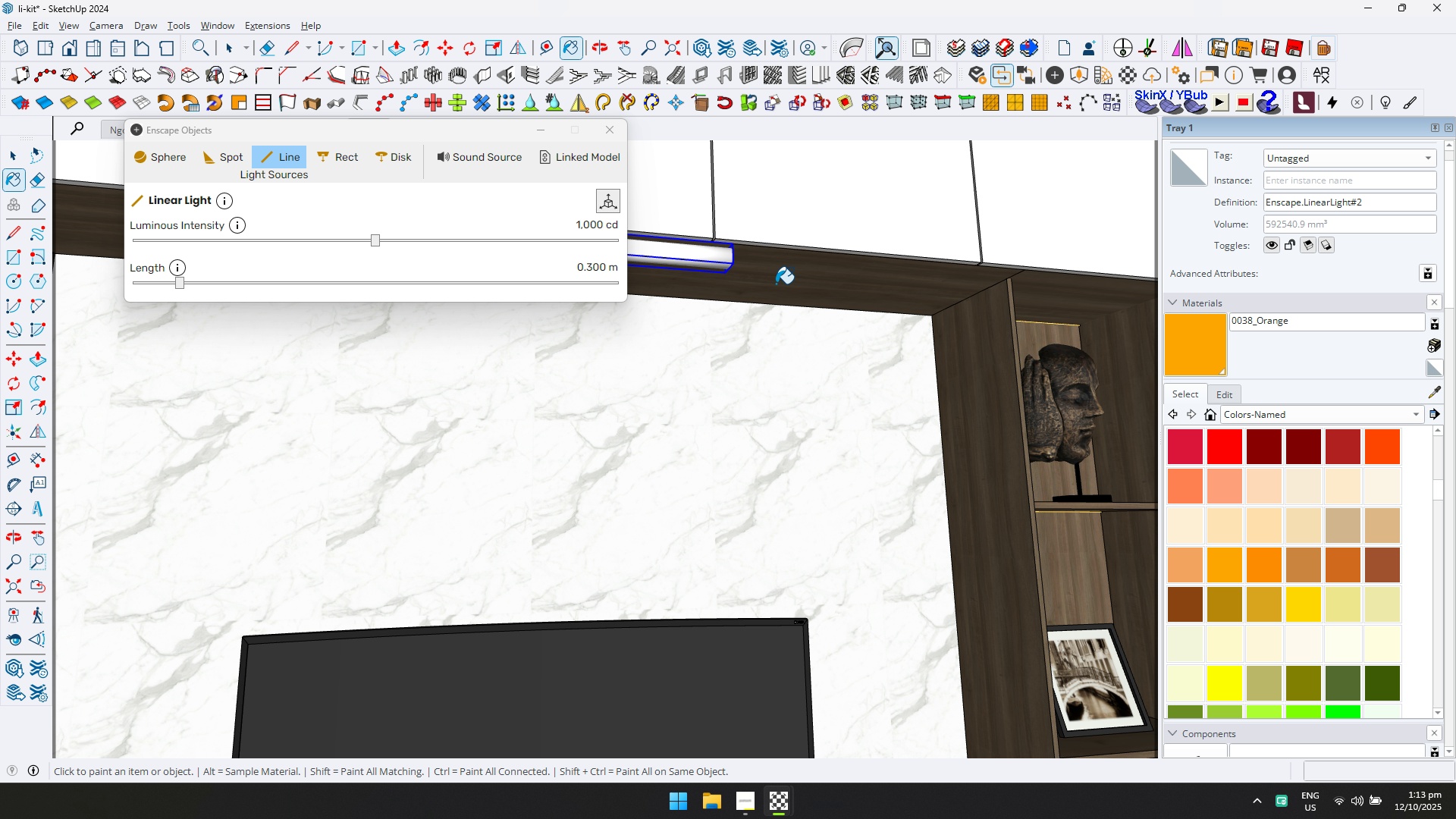 
left_click([723, 269])
 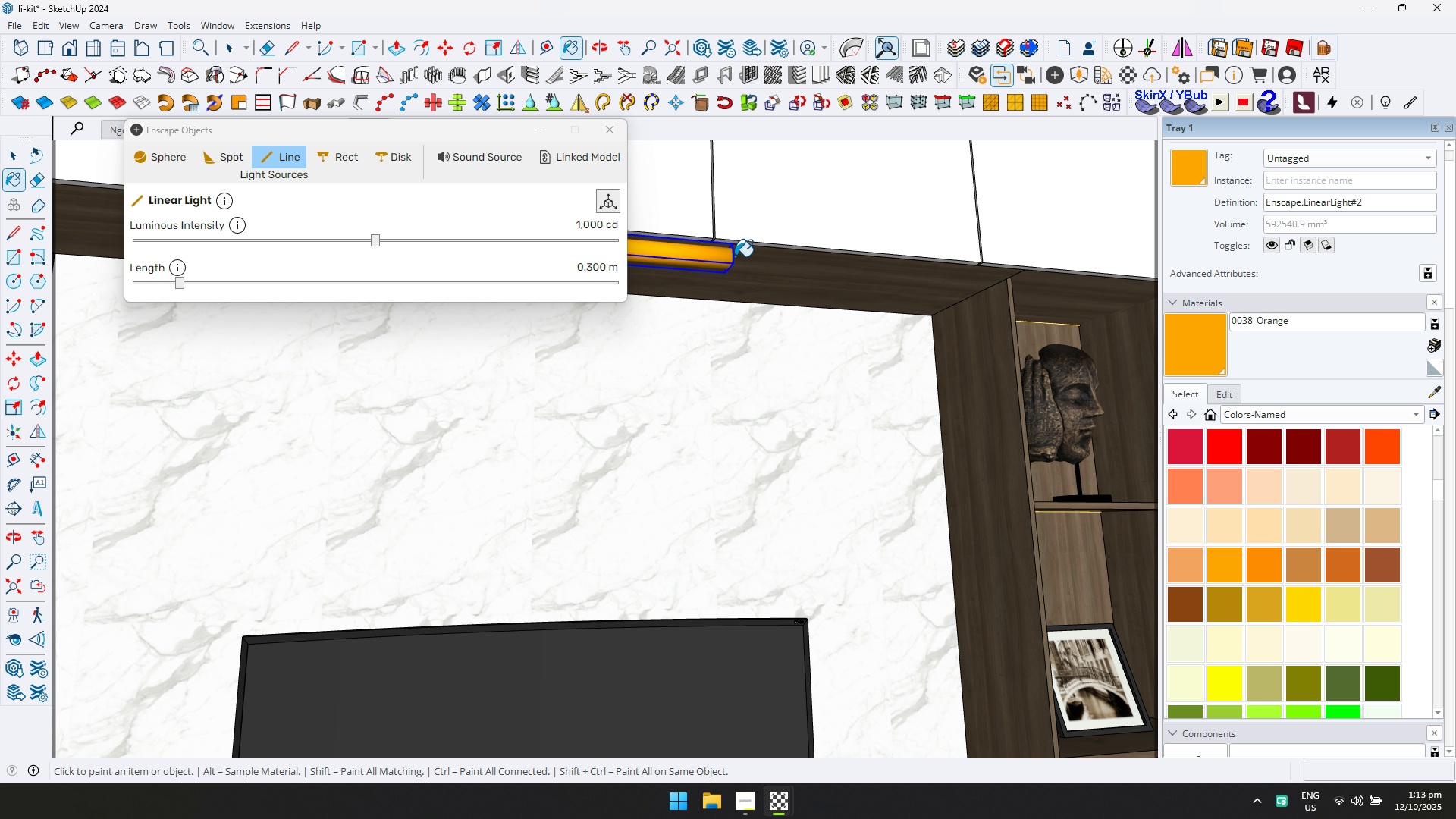 
key(M)
 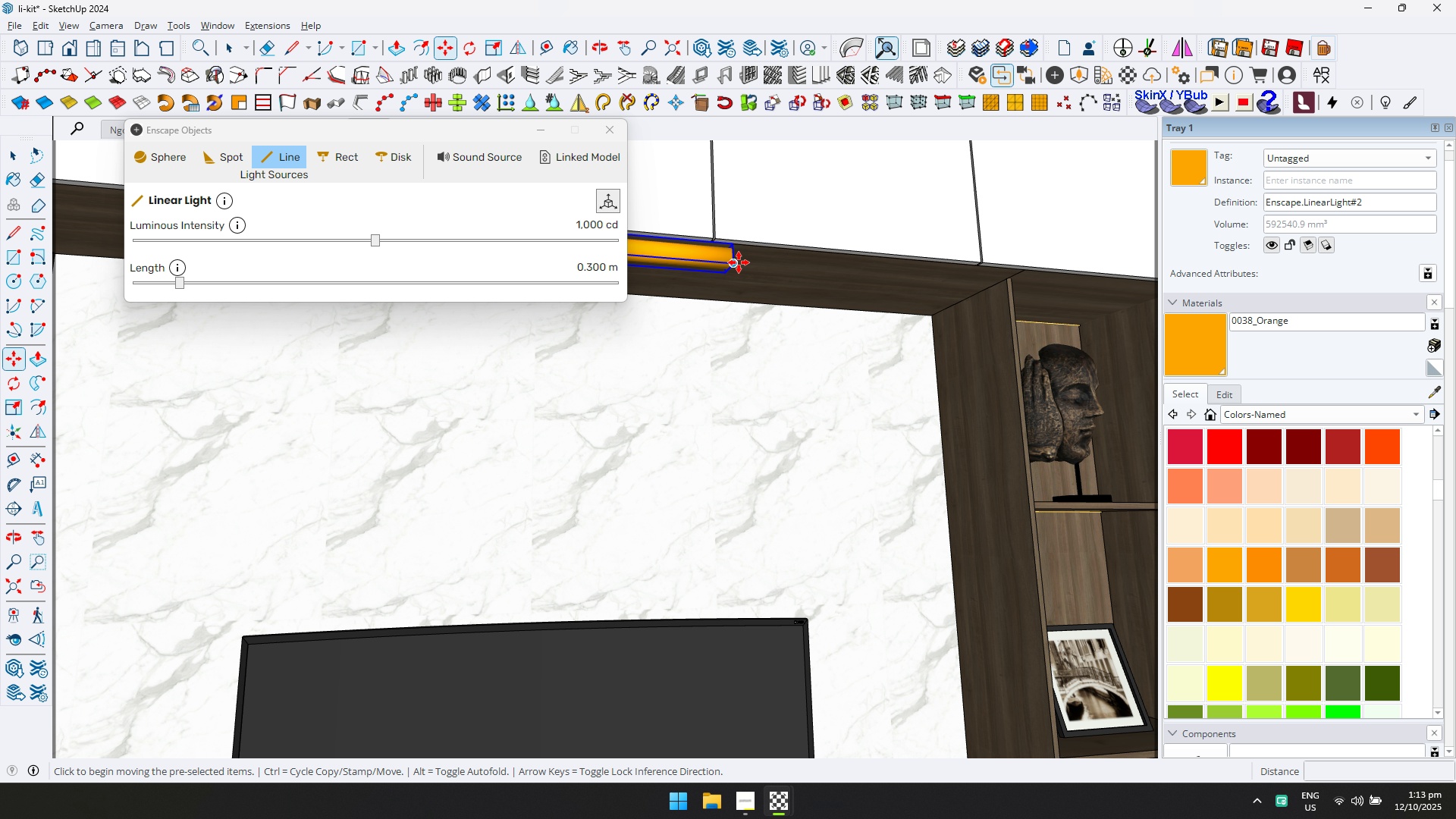 
left_click([739, 262])
 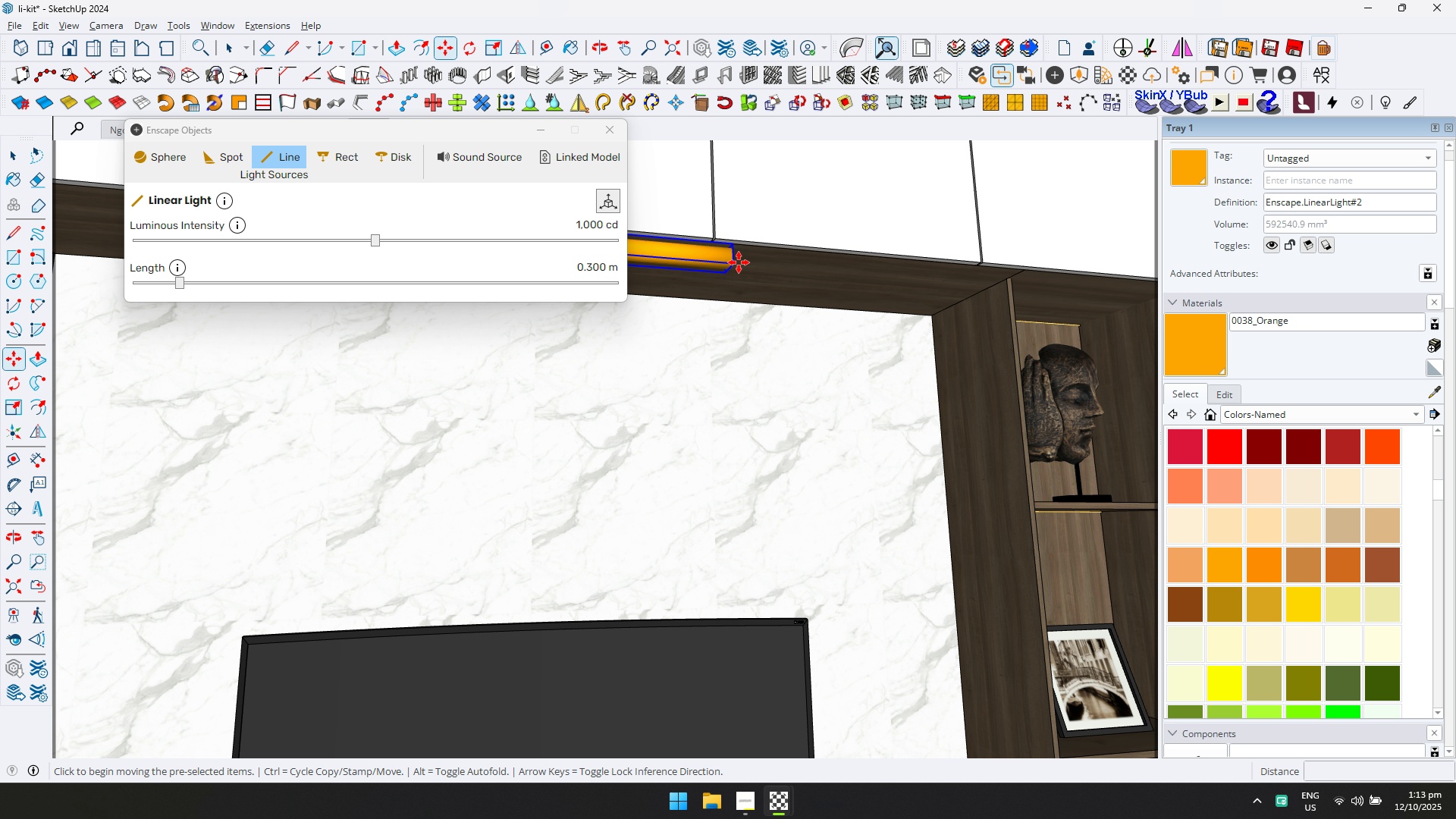 
key(ArrowLeft)
 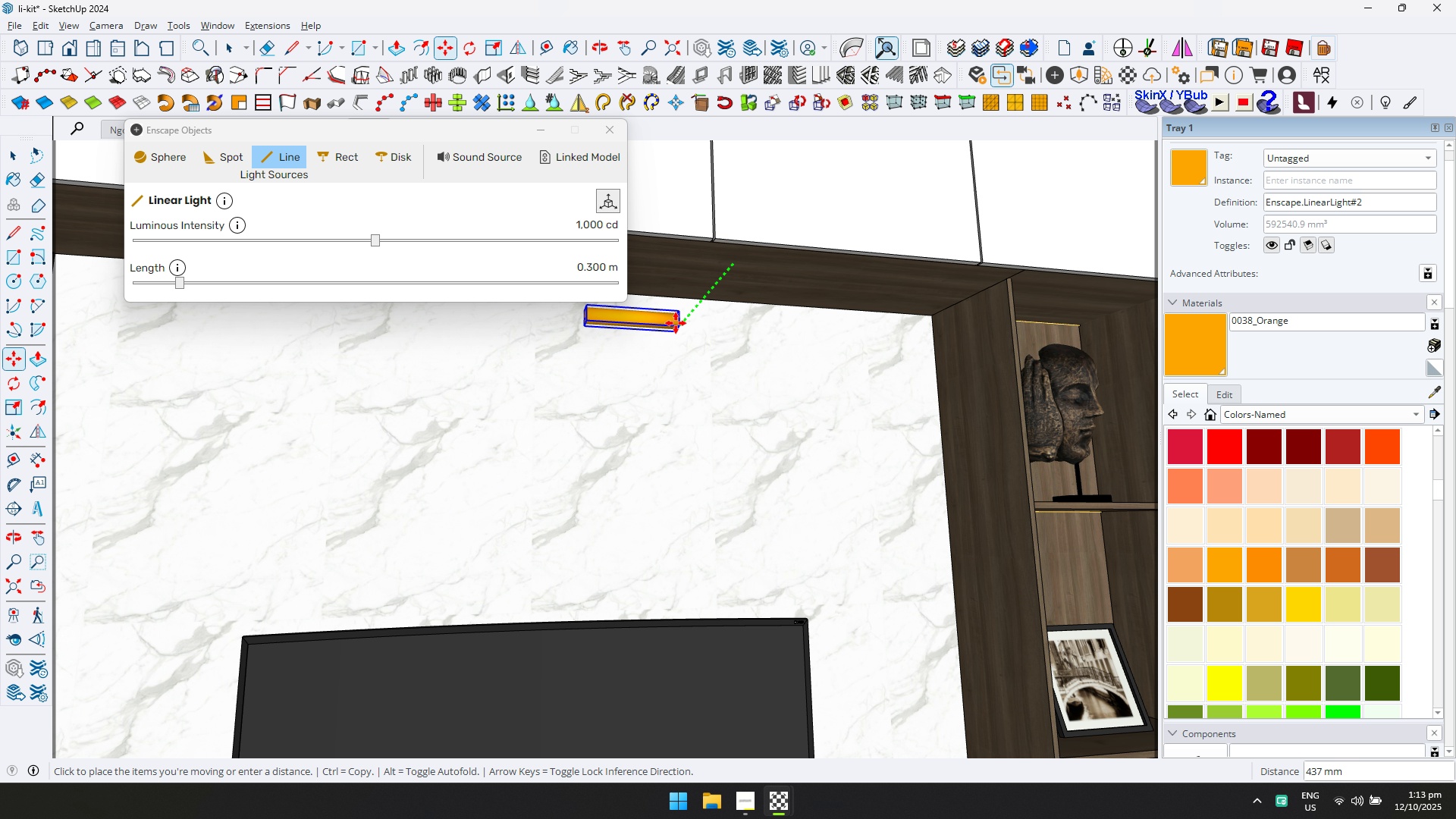 
key(ArrowRight)
 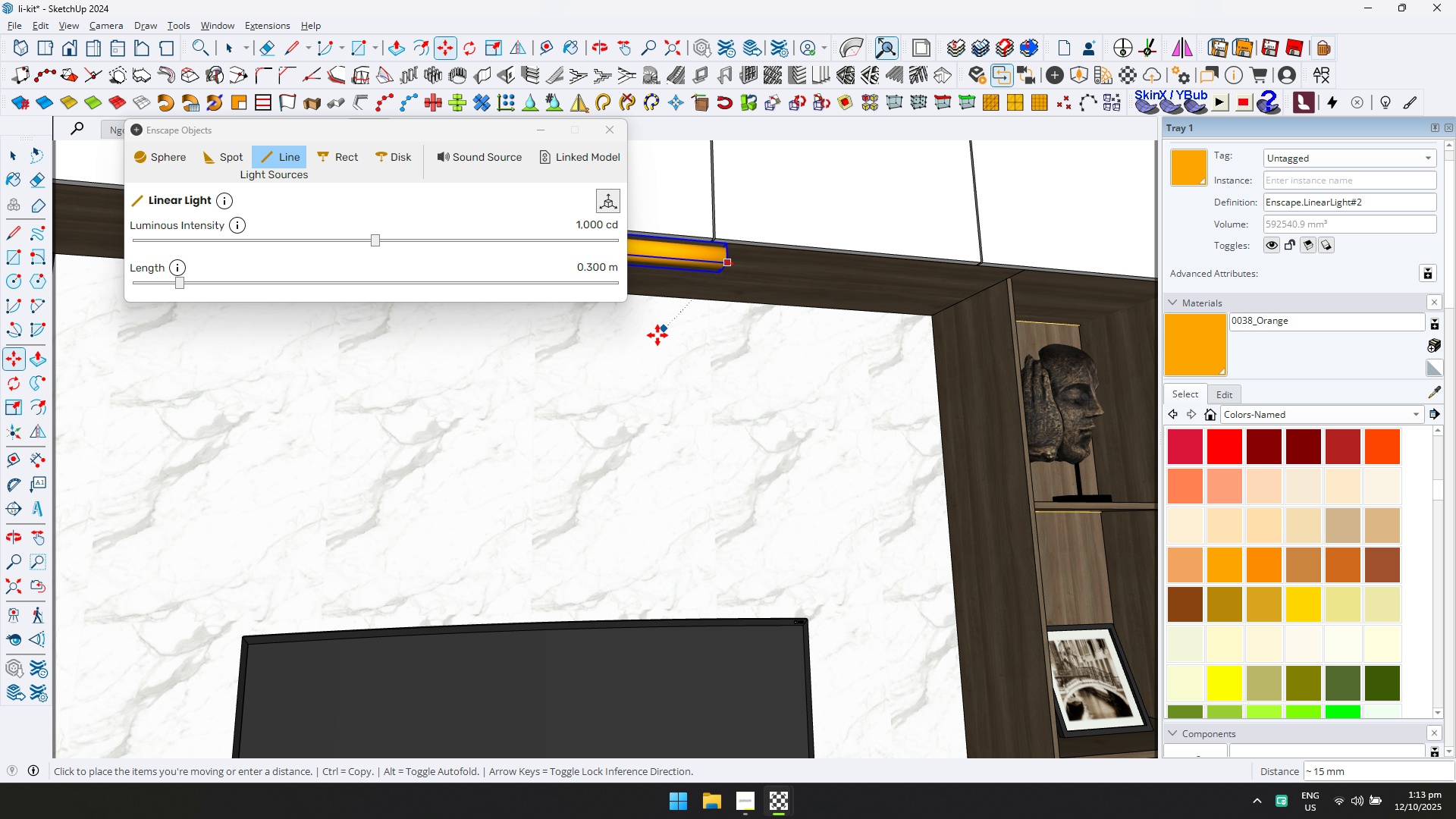 
key(ArrowLeft)
 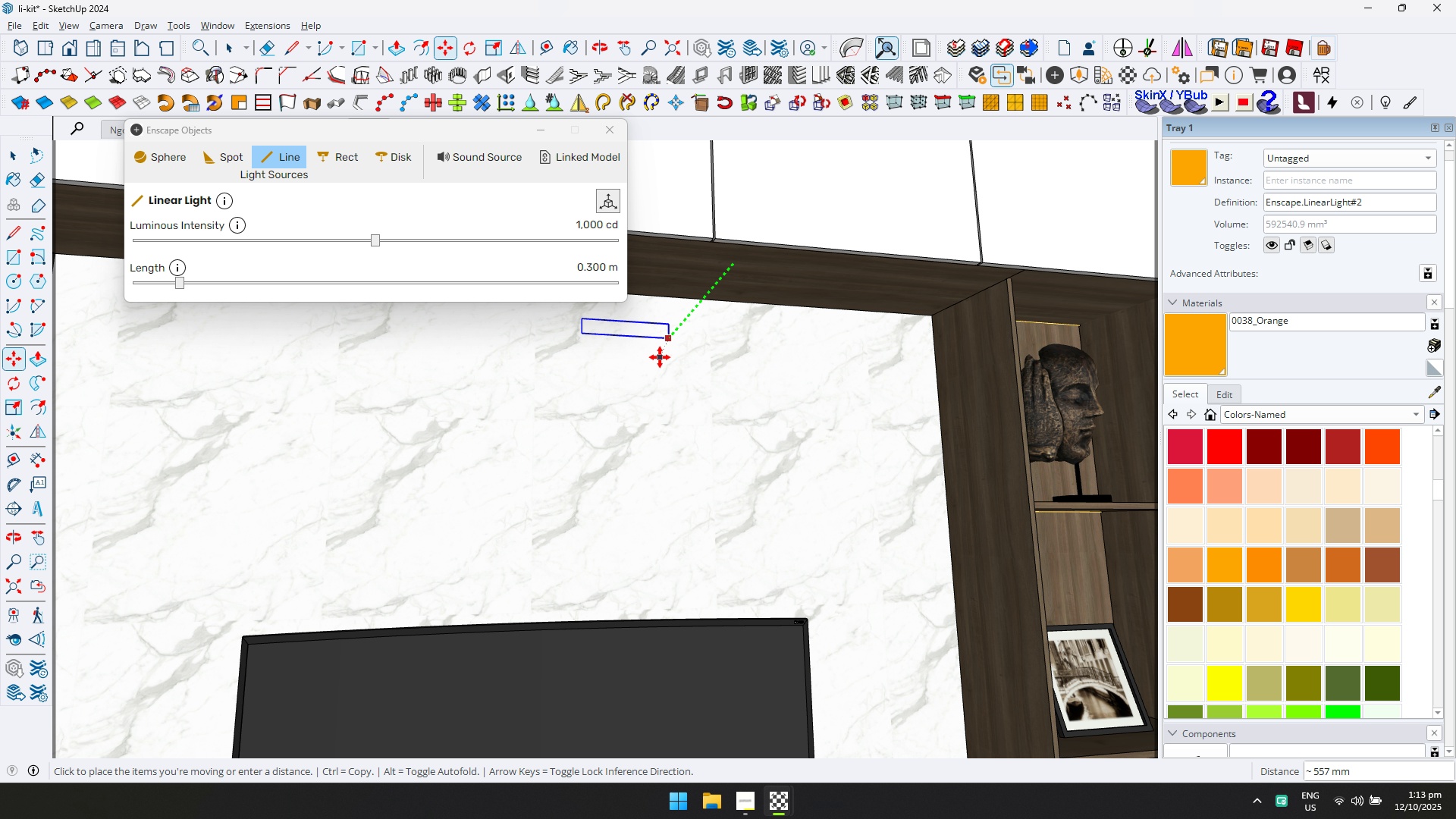 
scroll: coordinate [695, 342], scroll_direction: up, amount: 2.0
 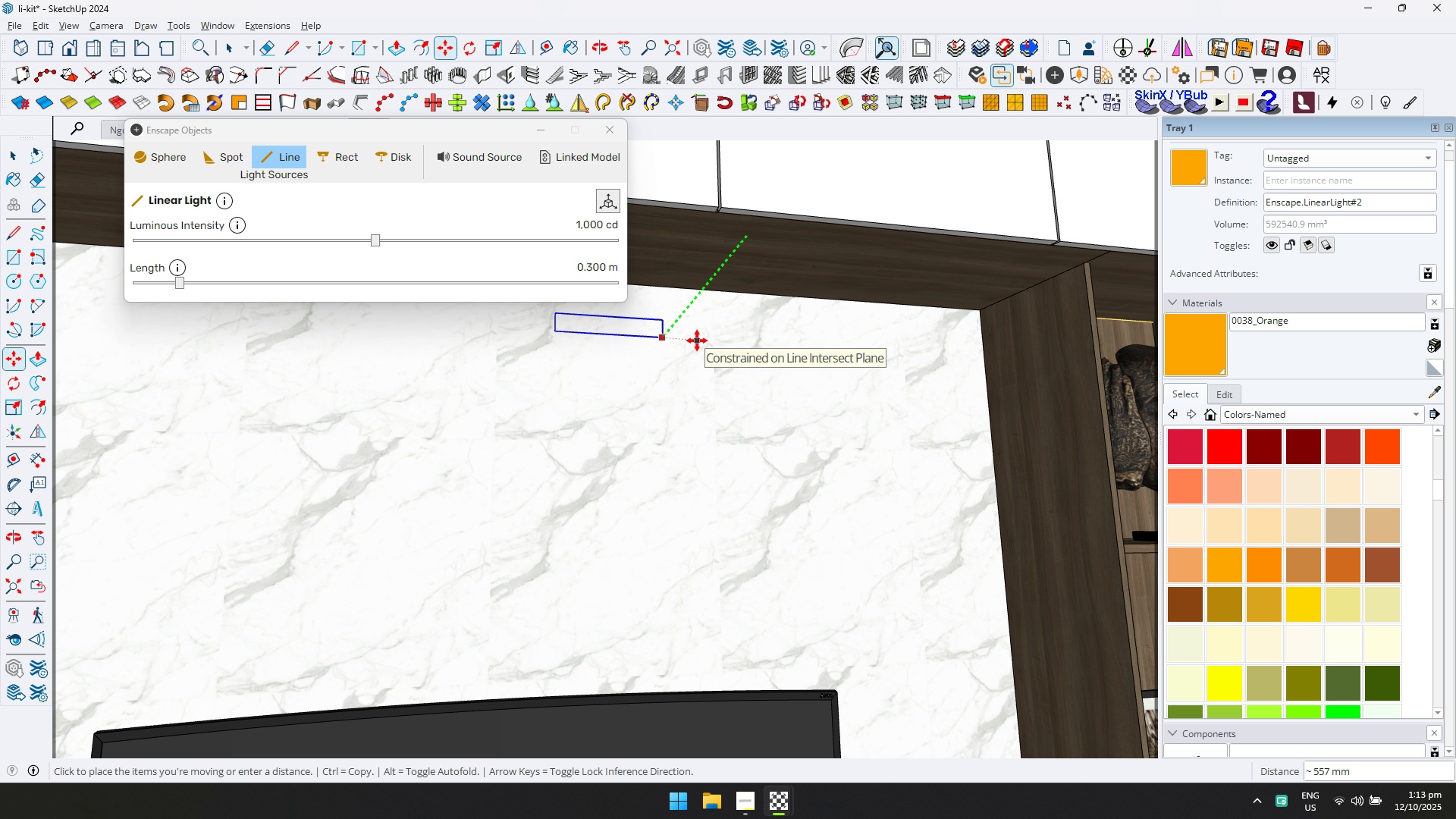 
left_click([697, 340])
 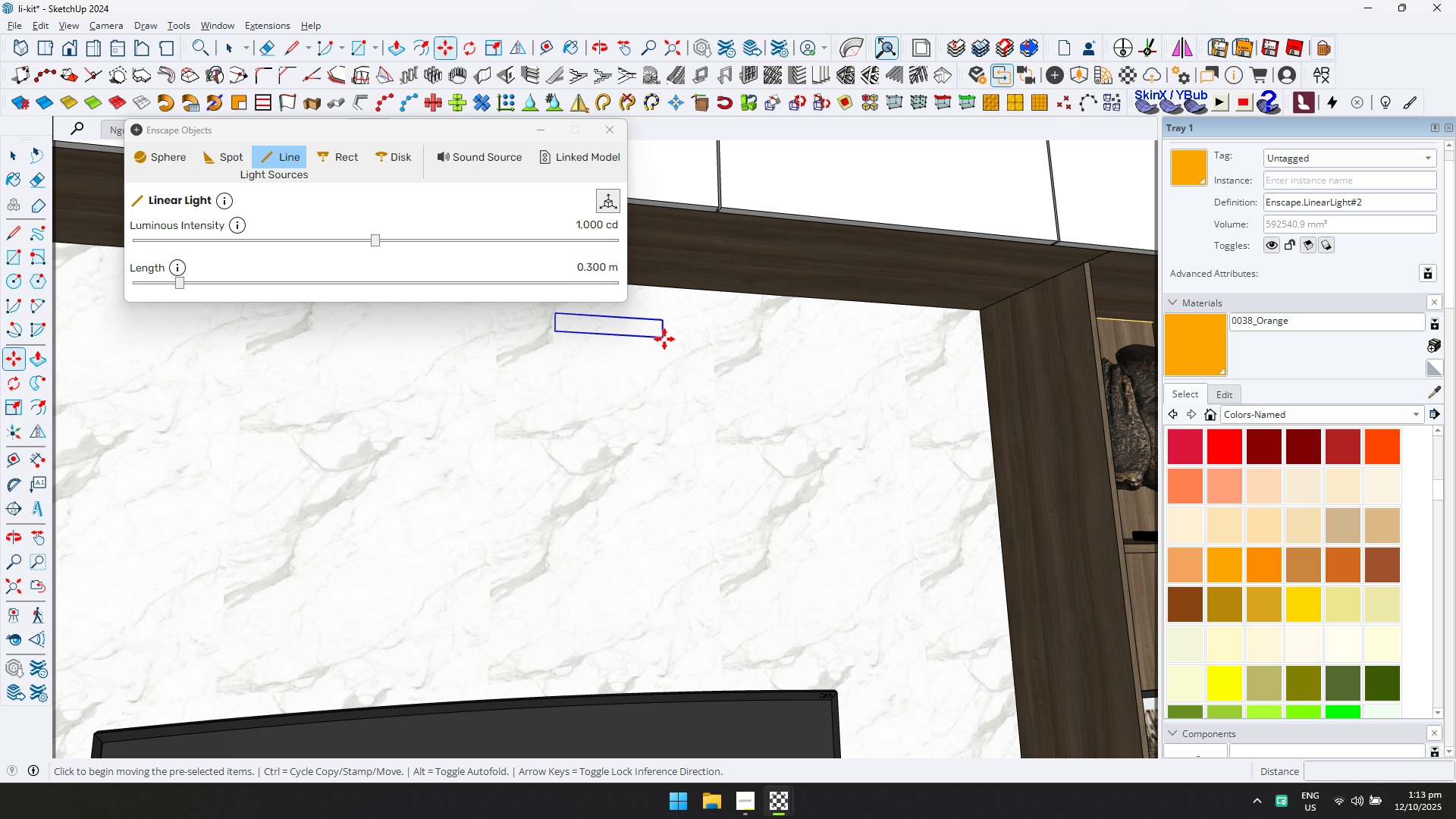 
key(ArrowRight)
 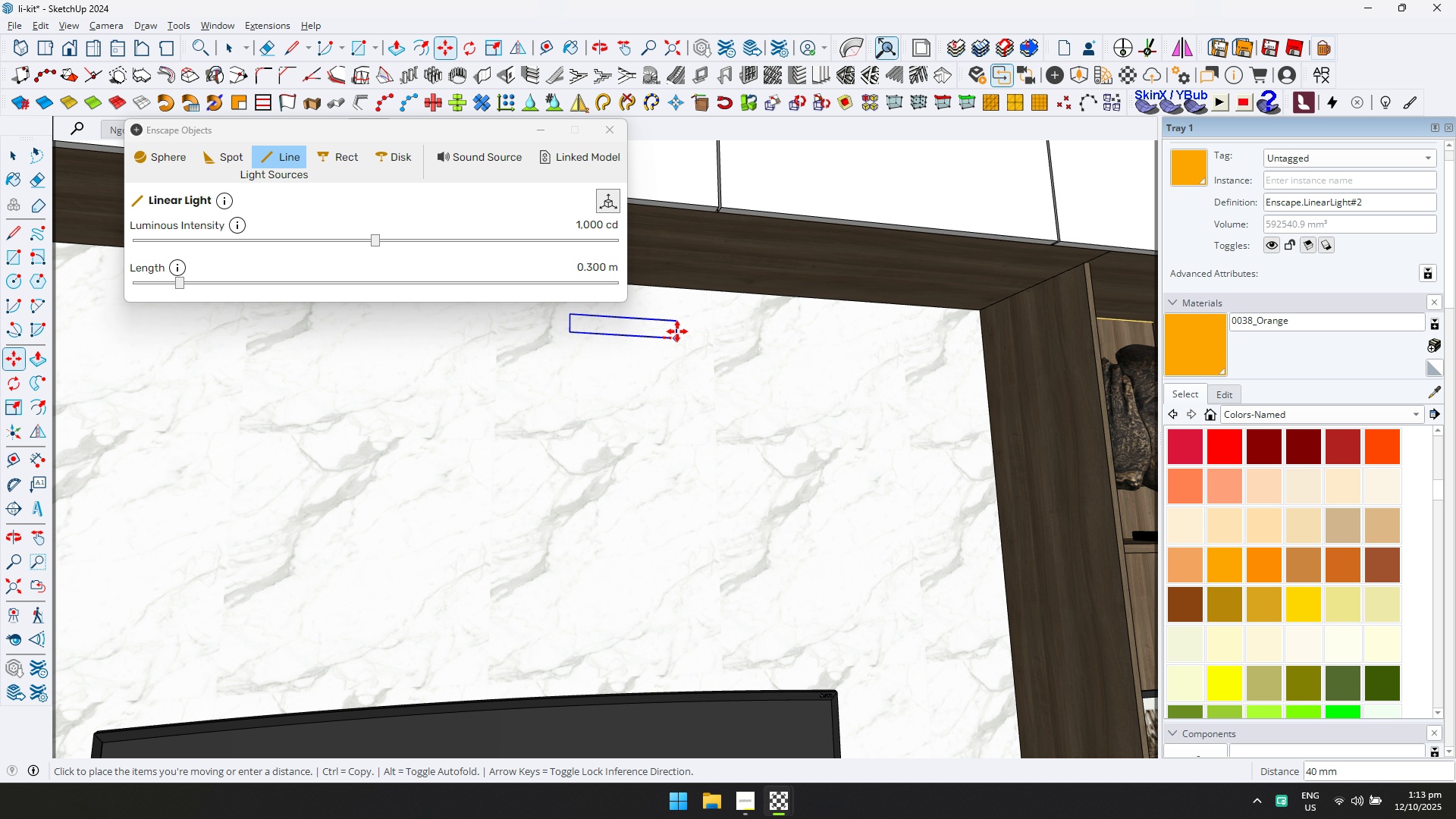 
key(ArrowLeft)
 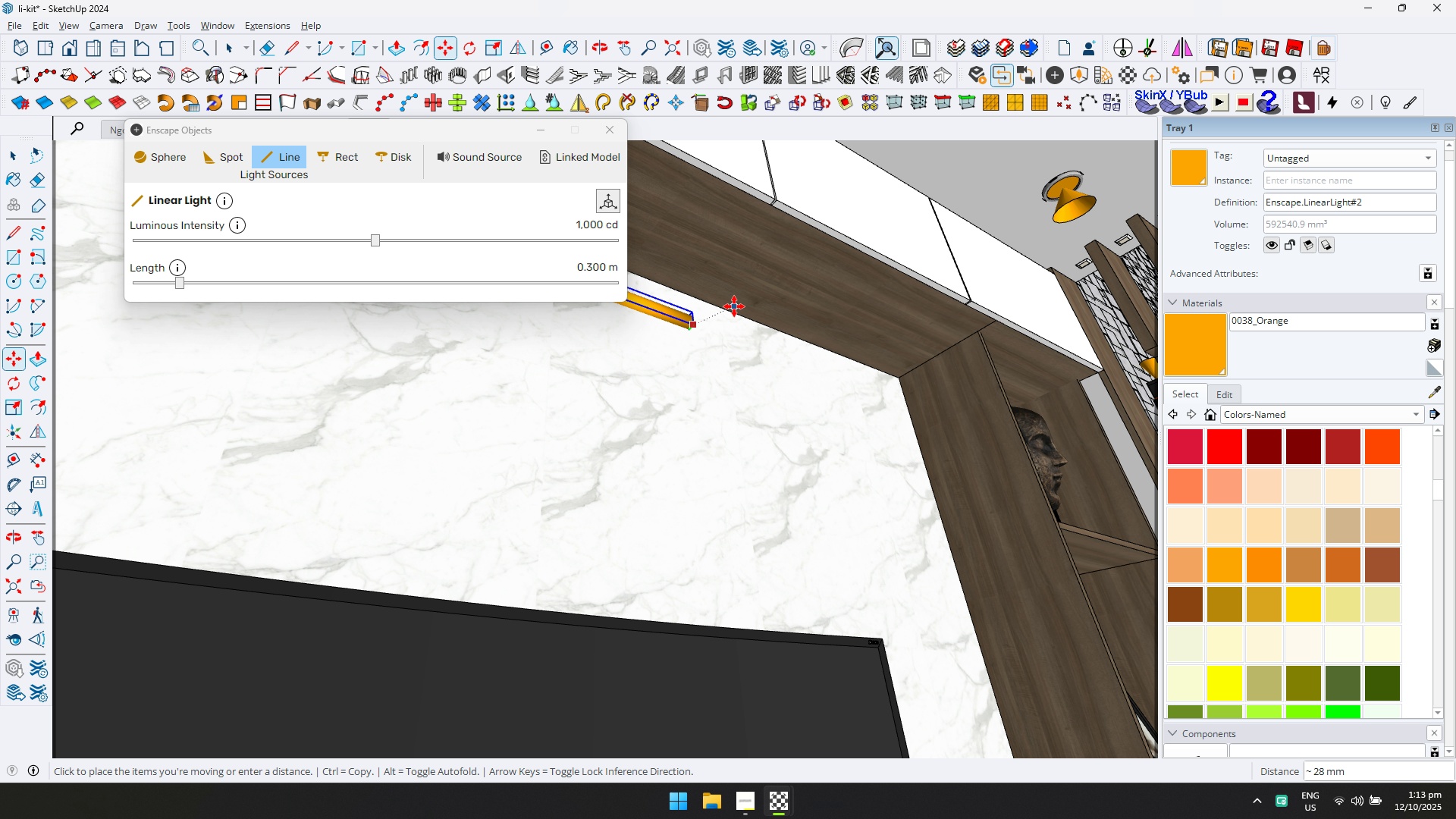 
left_click([737, 303])
 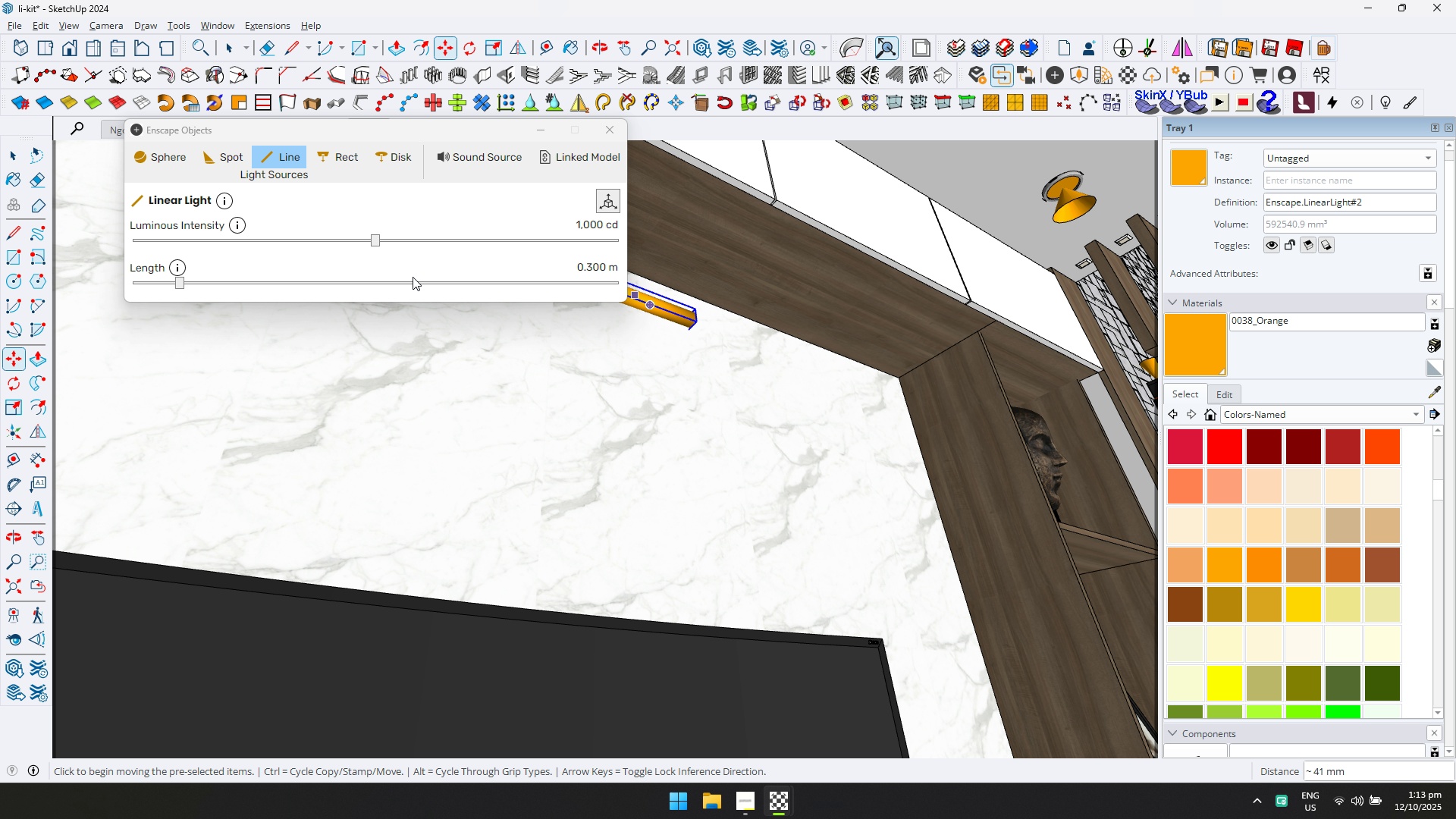 
left_click([410, 281])
 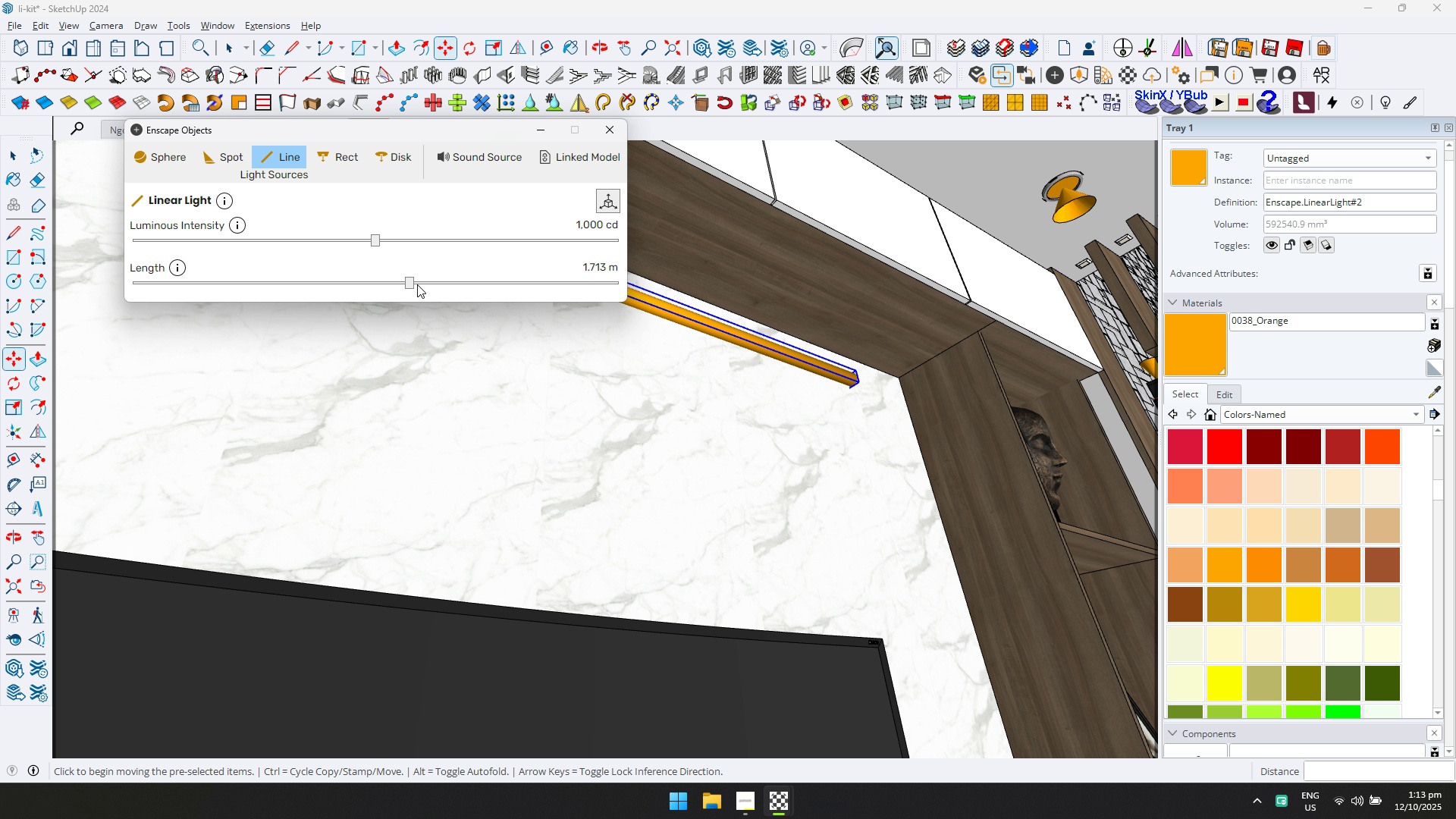 
scroll: coordinate [665, 376], scroll_direction: down, amount: 8.0
 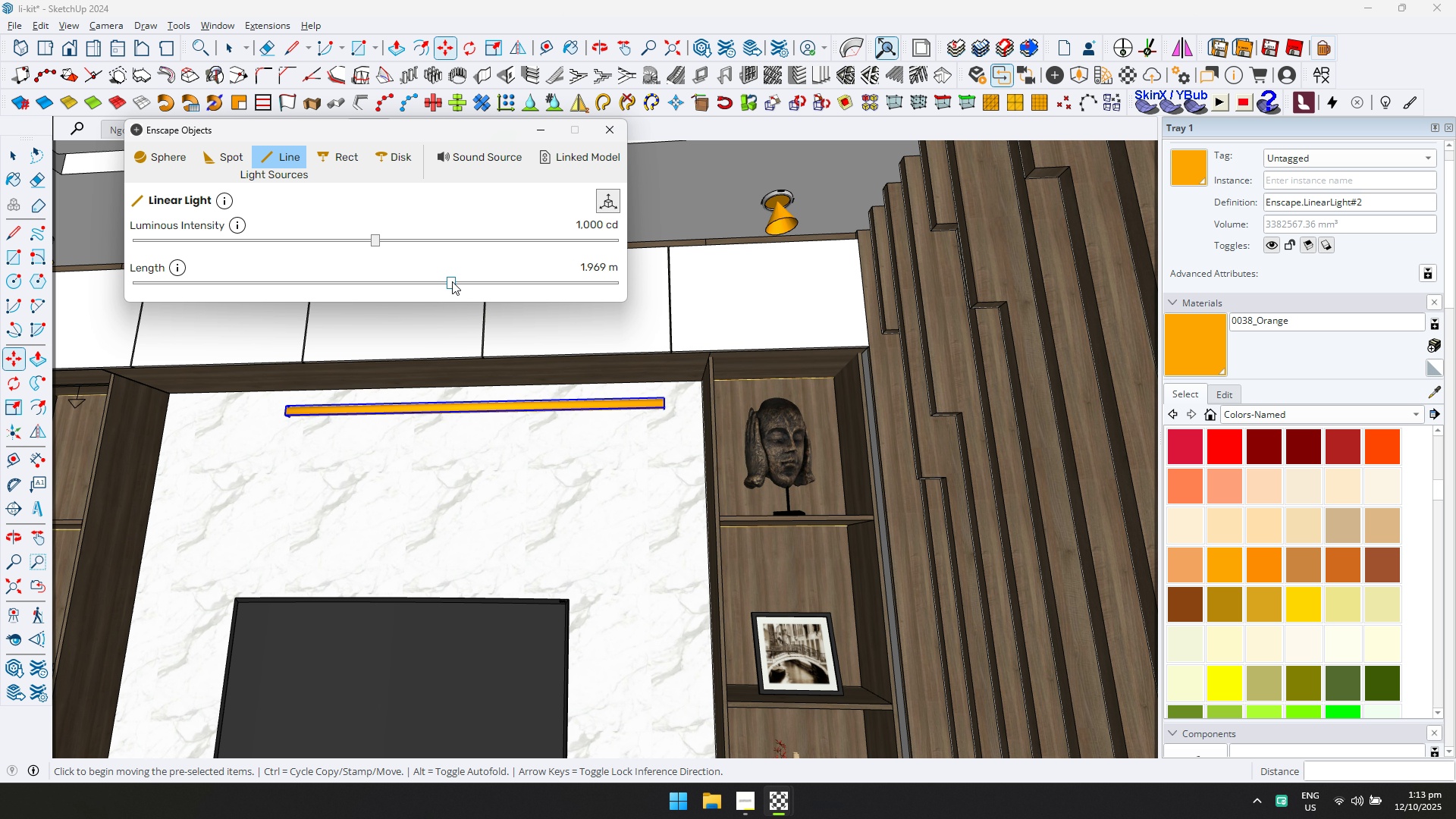 
double_click([494, 287])
 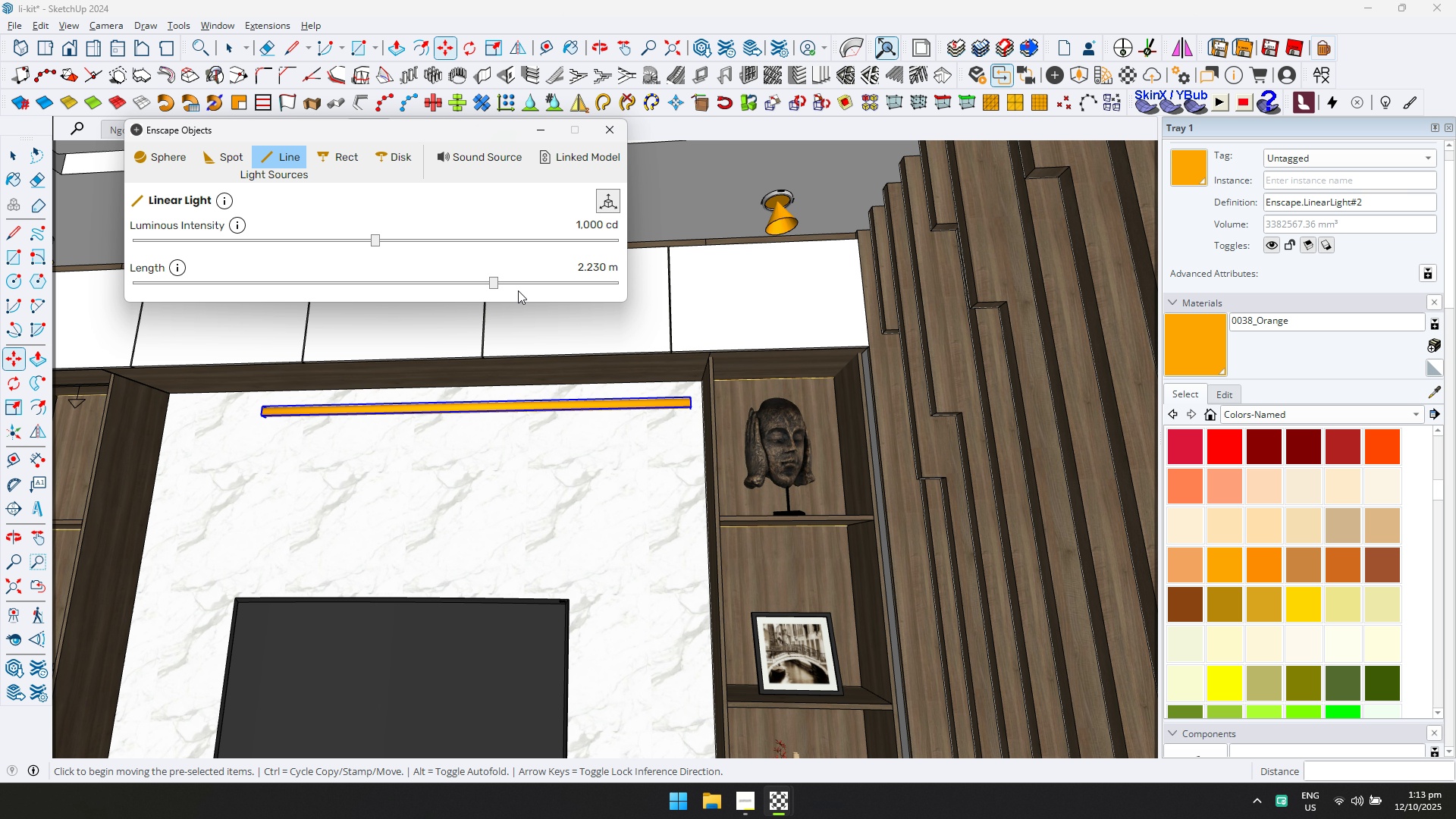 
left_click_drag(start_coordinate=[518, 290], to_coordinate=[601, 293])
 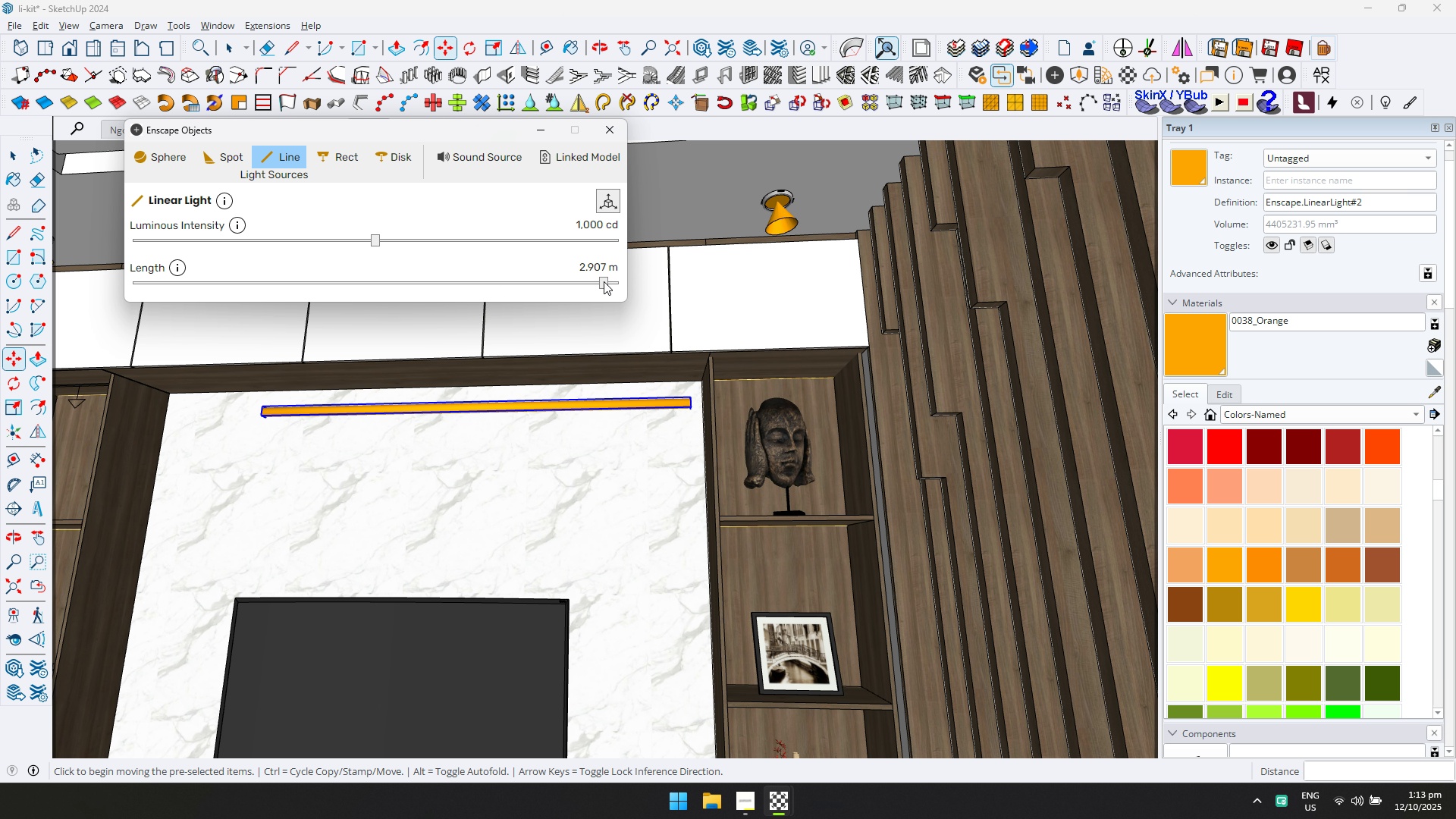 
left_click([604, 281])
 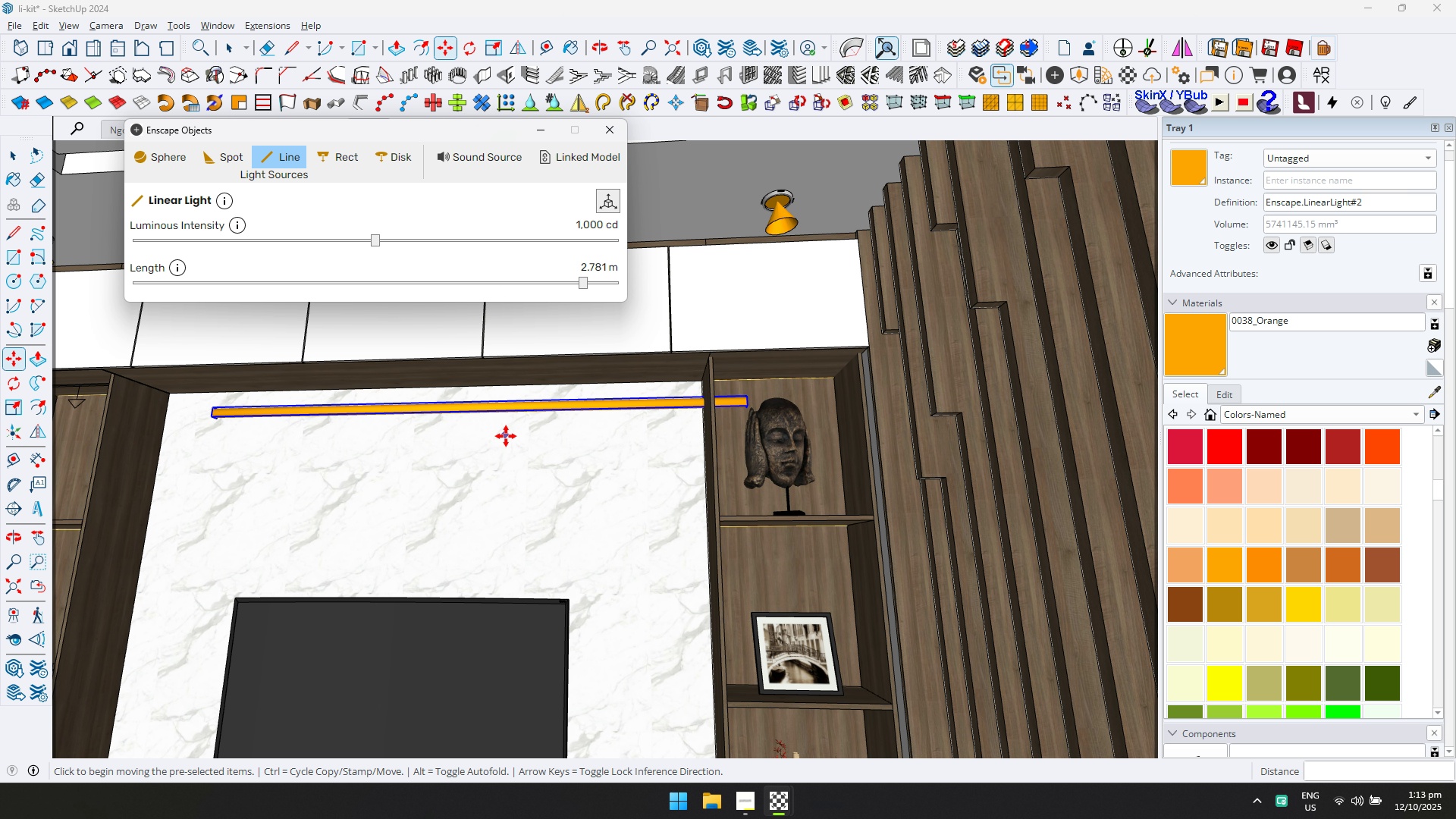 
key(ArrowRight)
 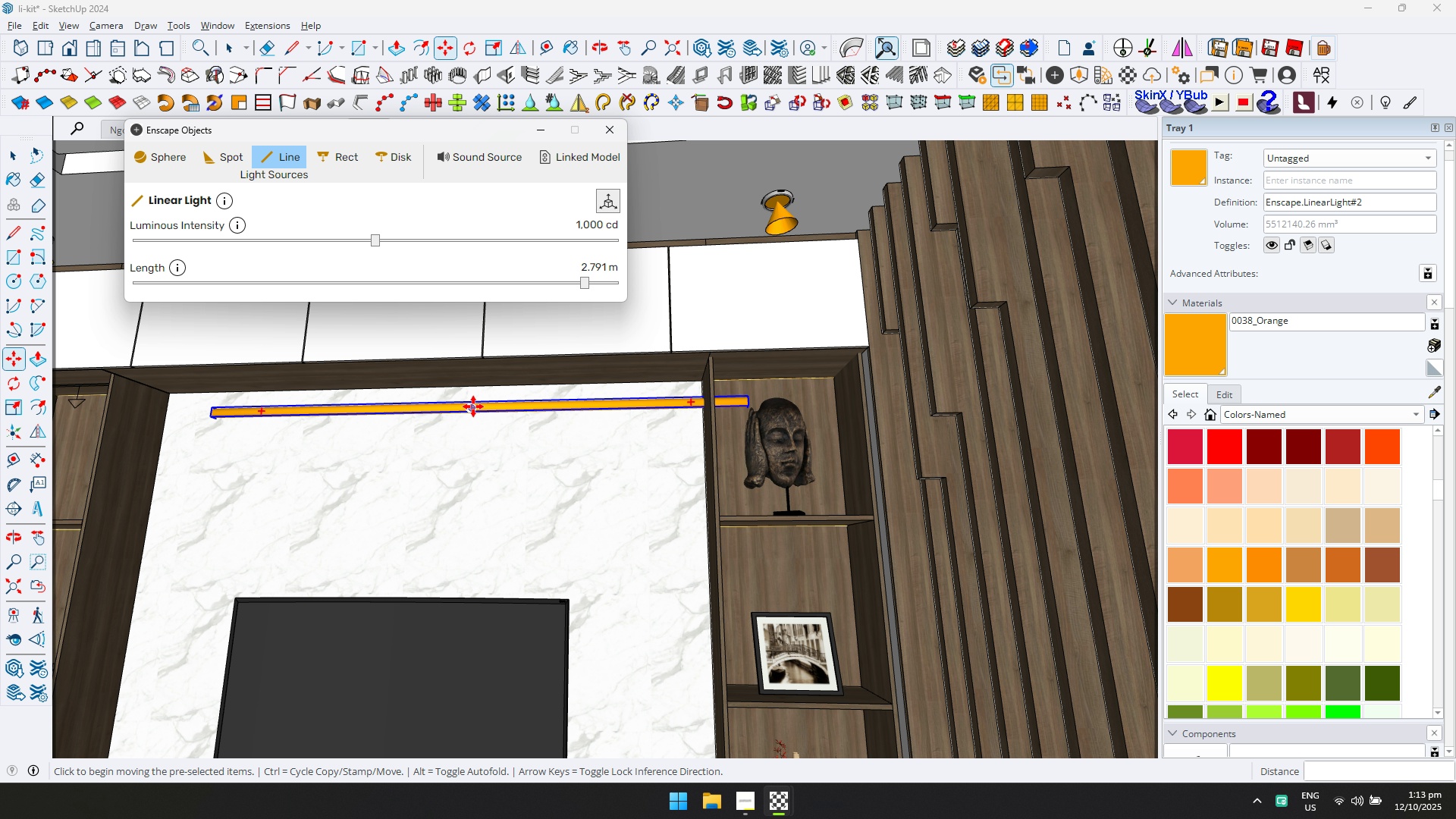 
left_click([473, 406])
 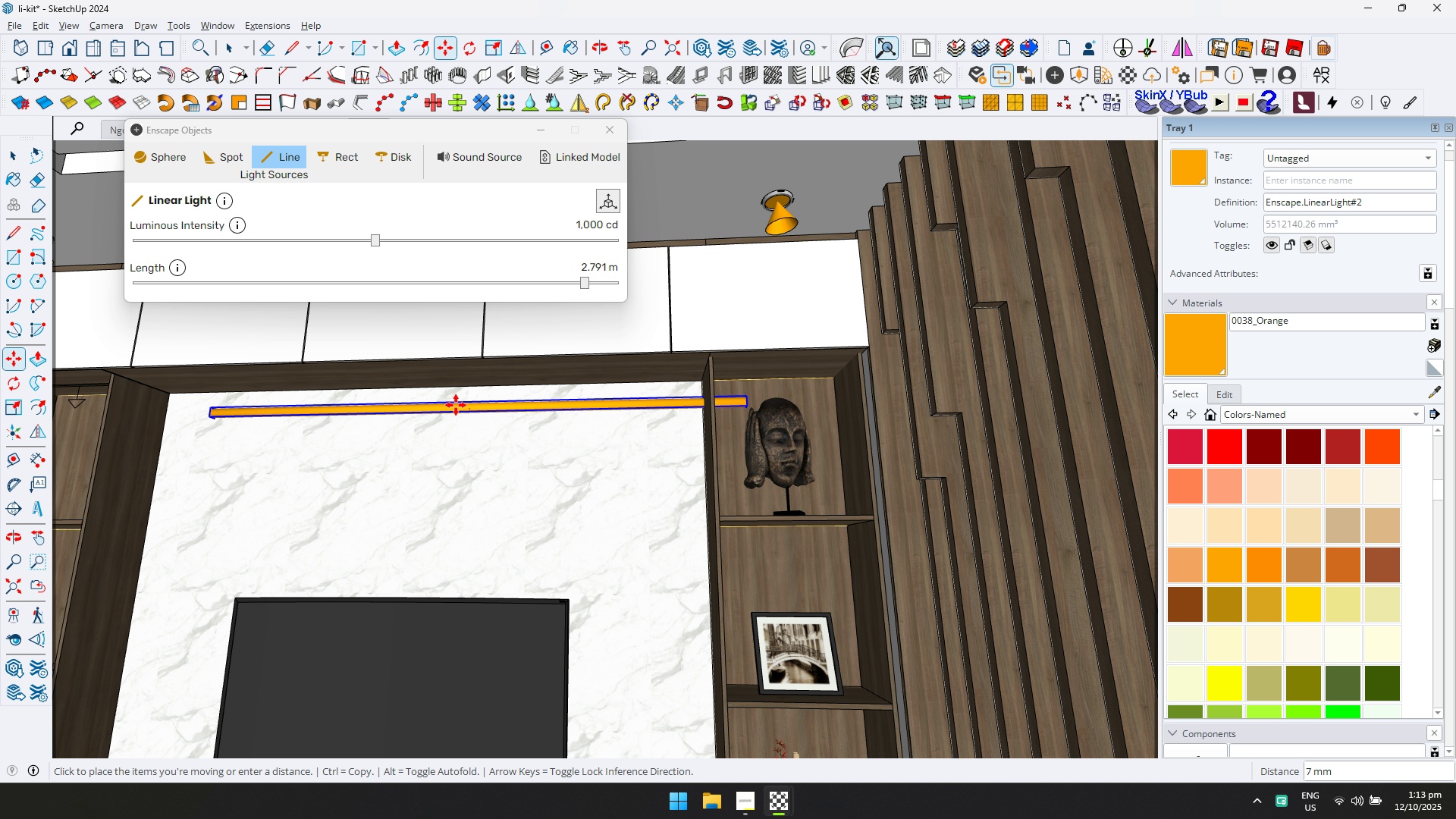 
key(ArrowRight)
 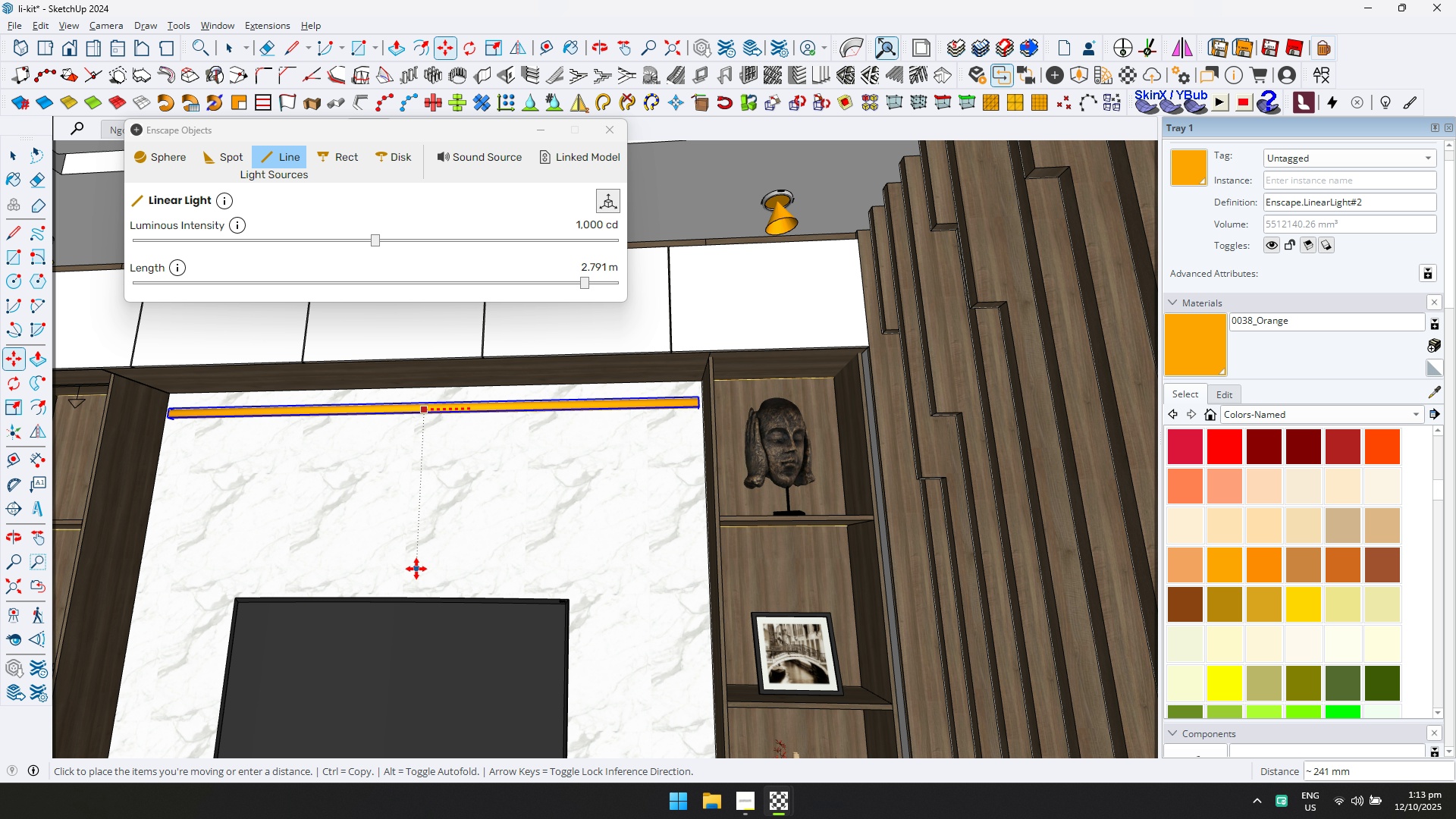 
wait(6.51)
 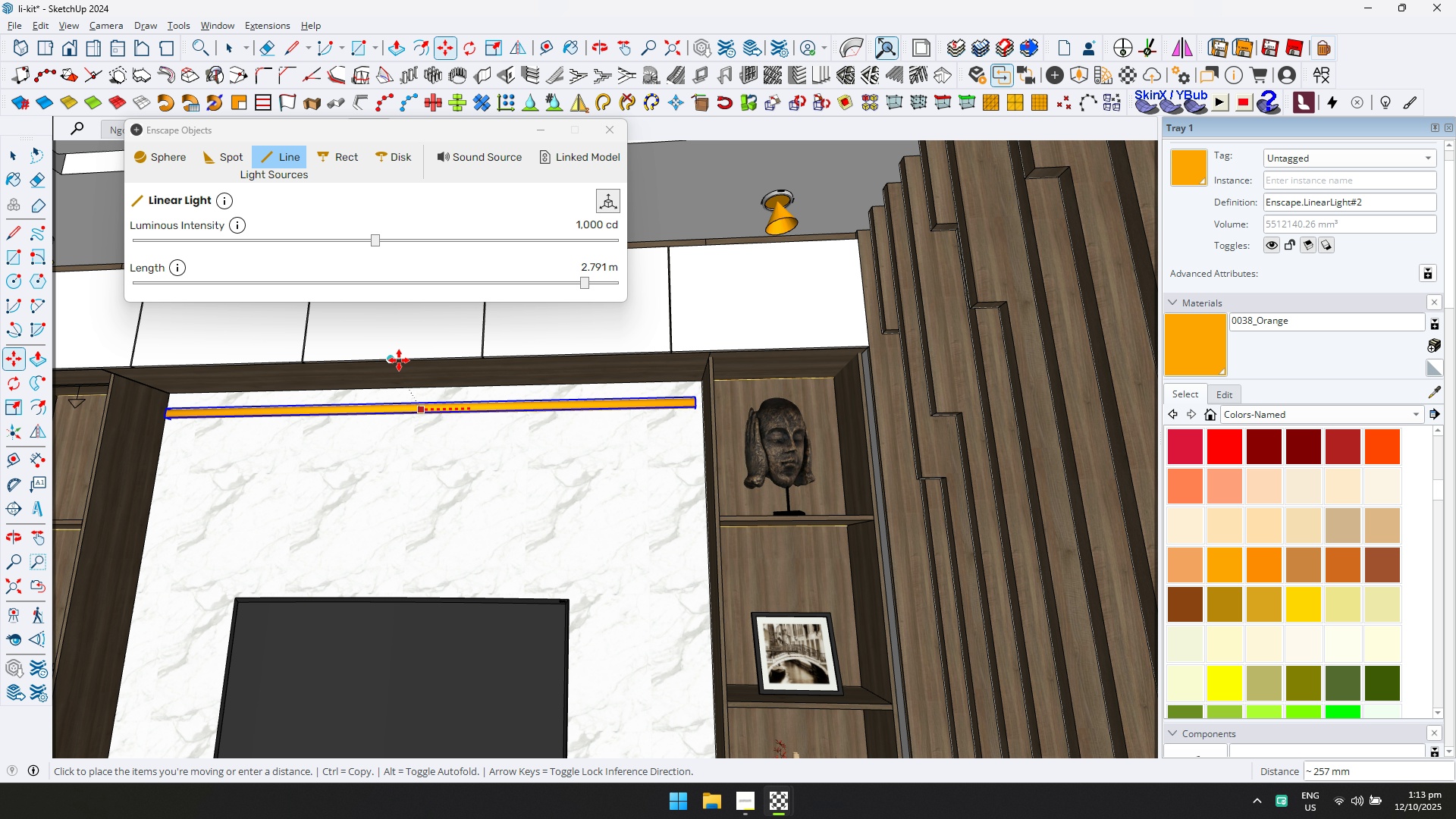 
left_click([415, 568])
 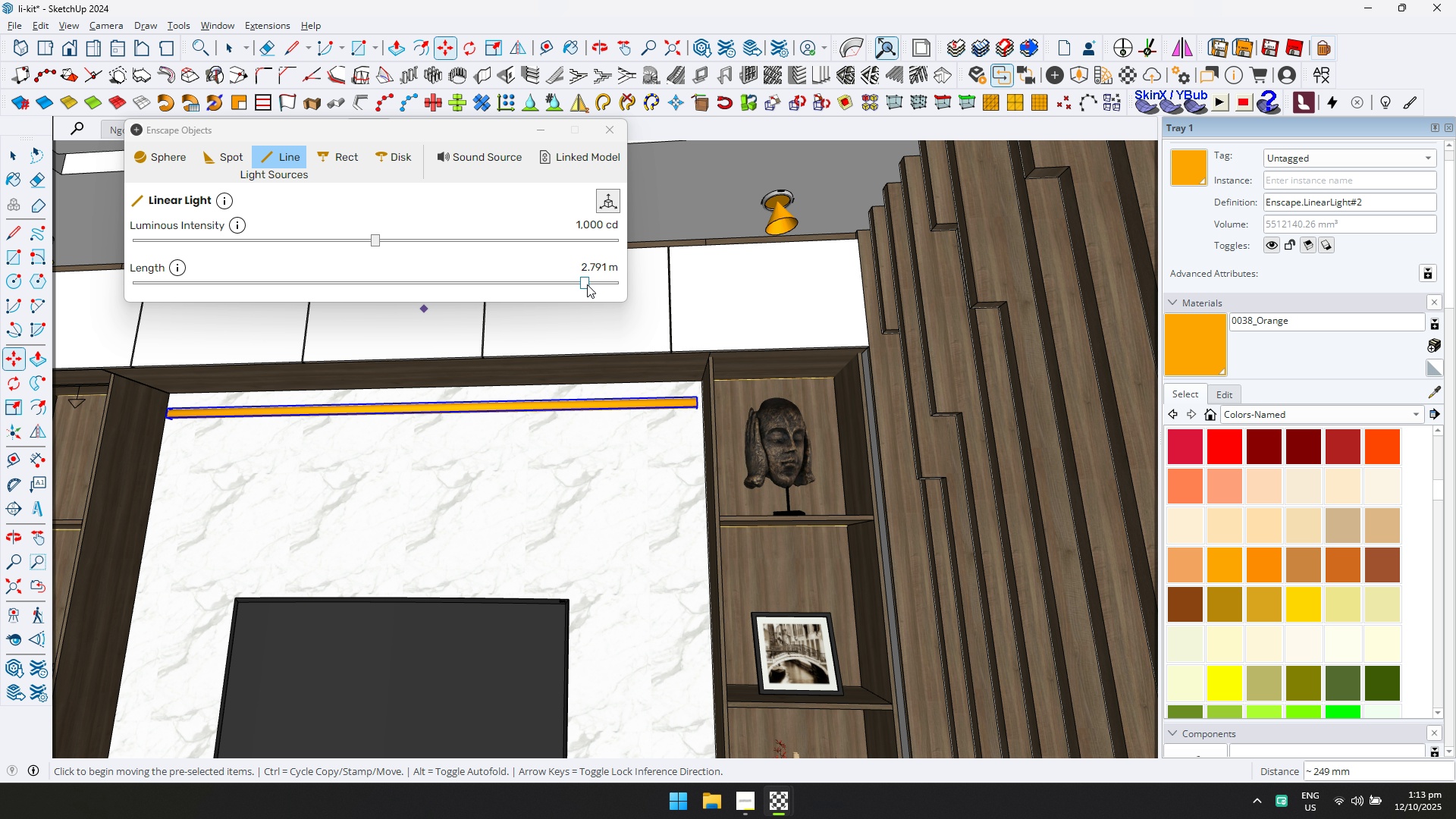 
left_click([589, 282])
 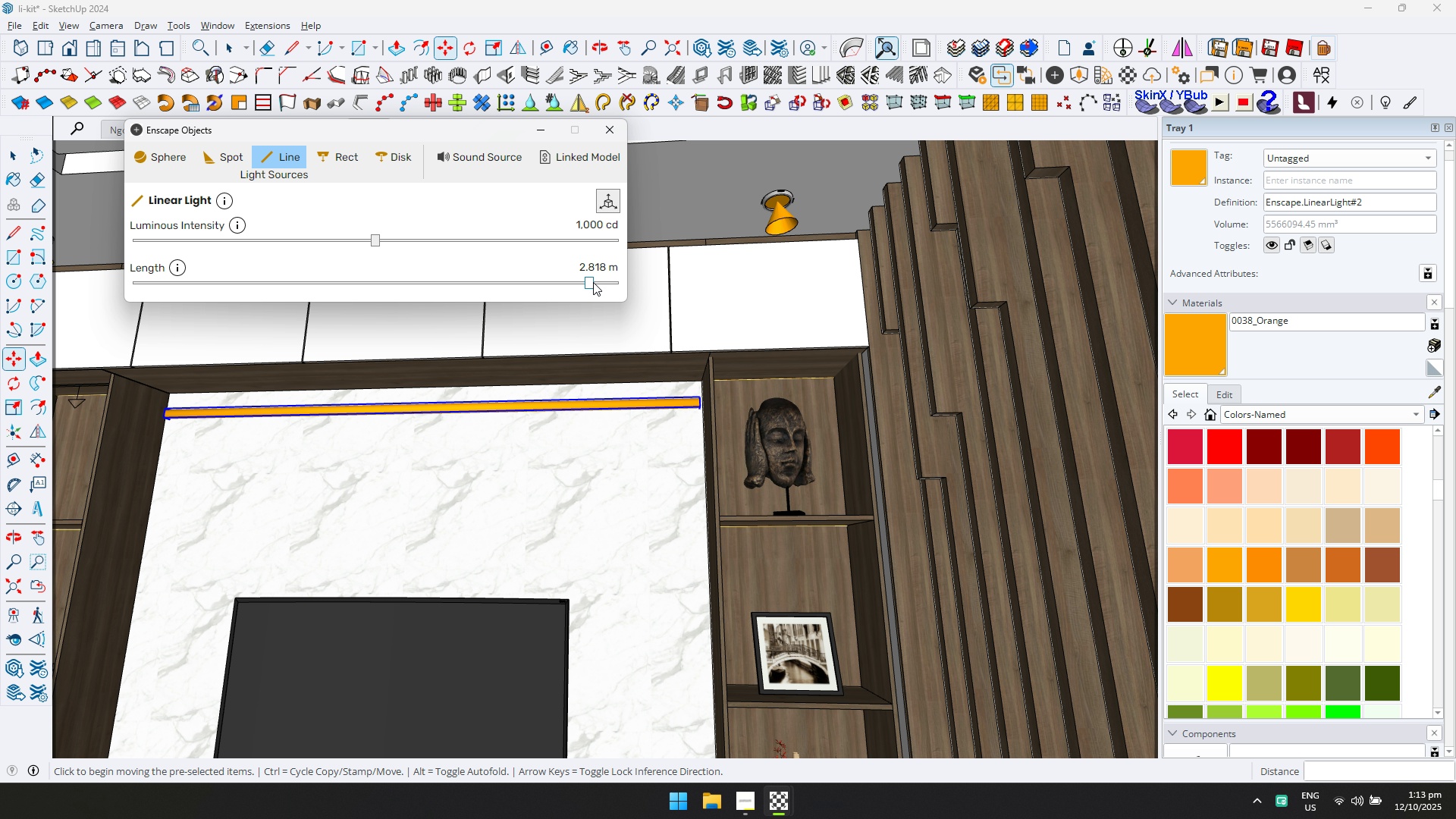 
left_click([593, 282])
 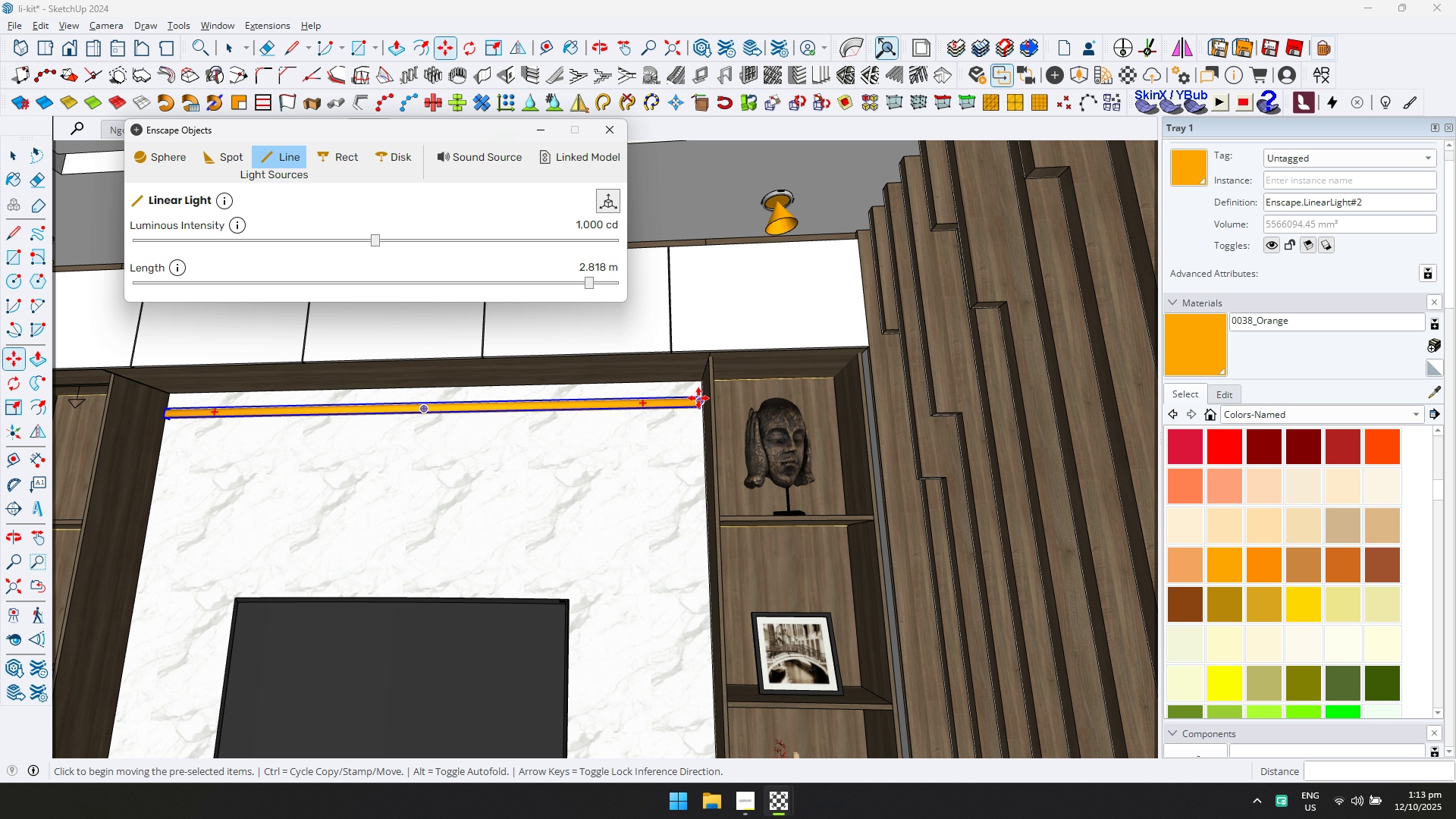 
key(ArrowUp)
 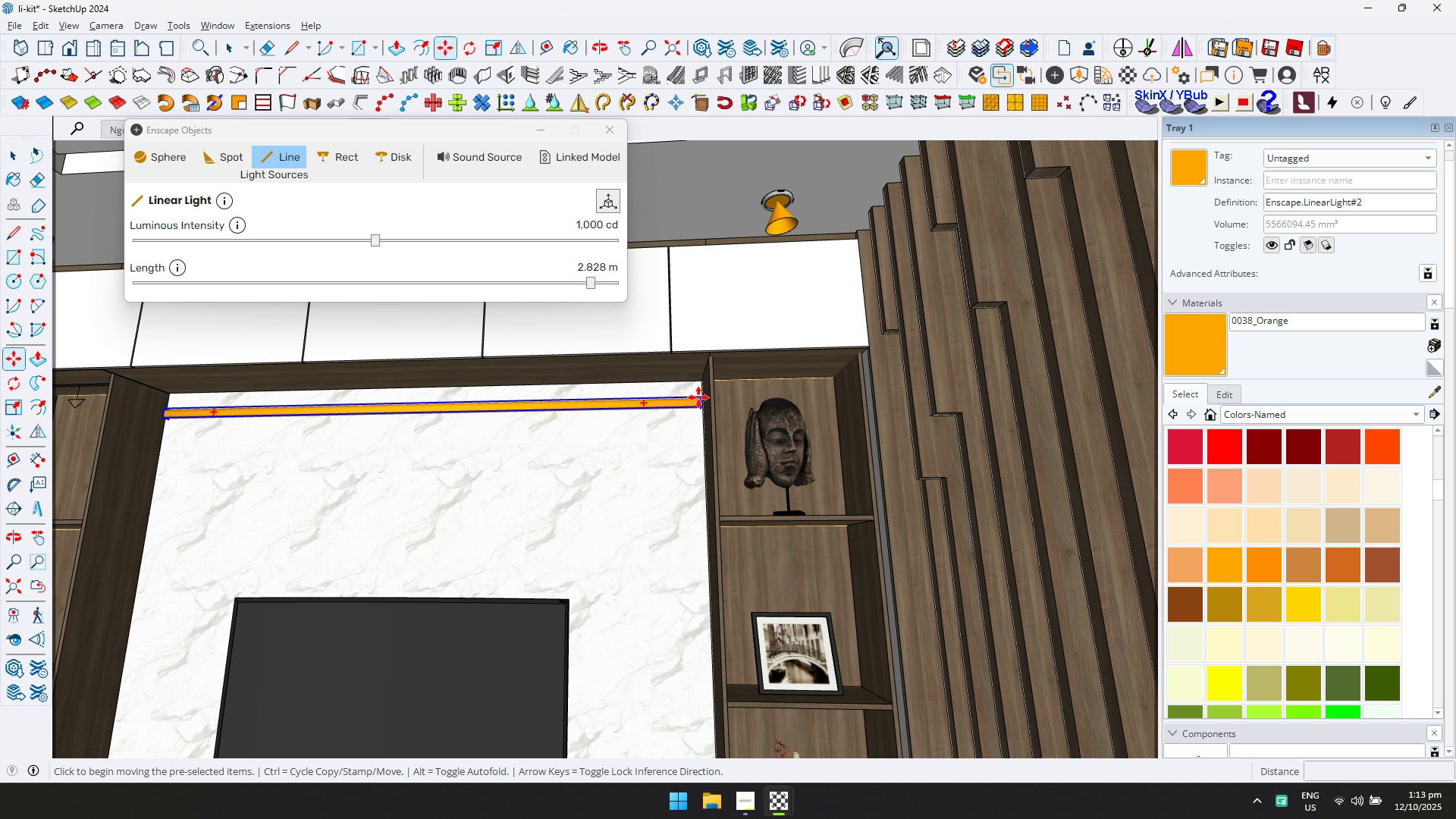 
left_click([698, 397])
 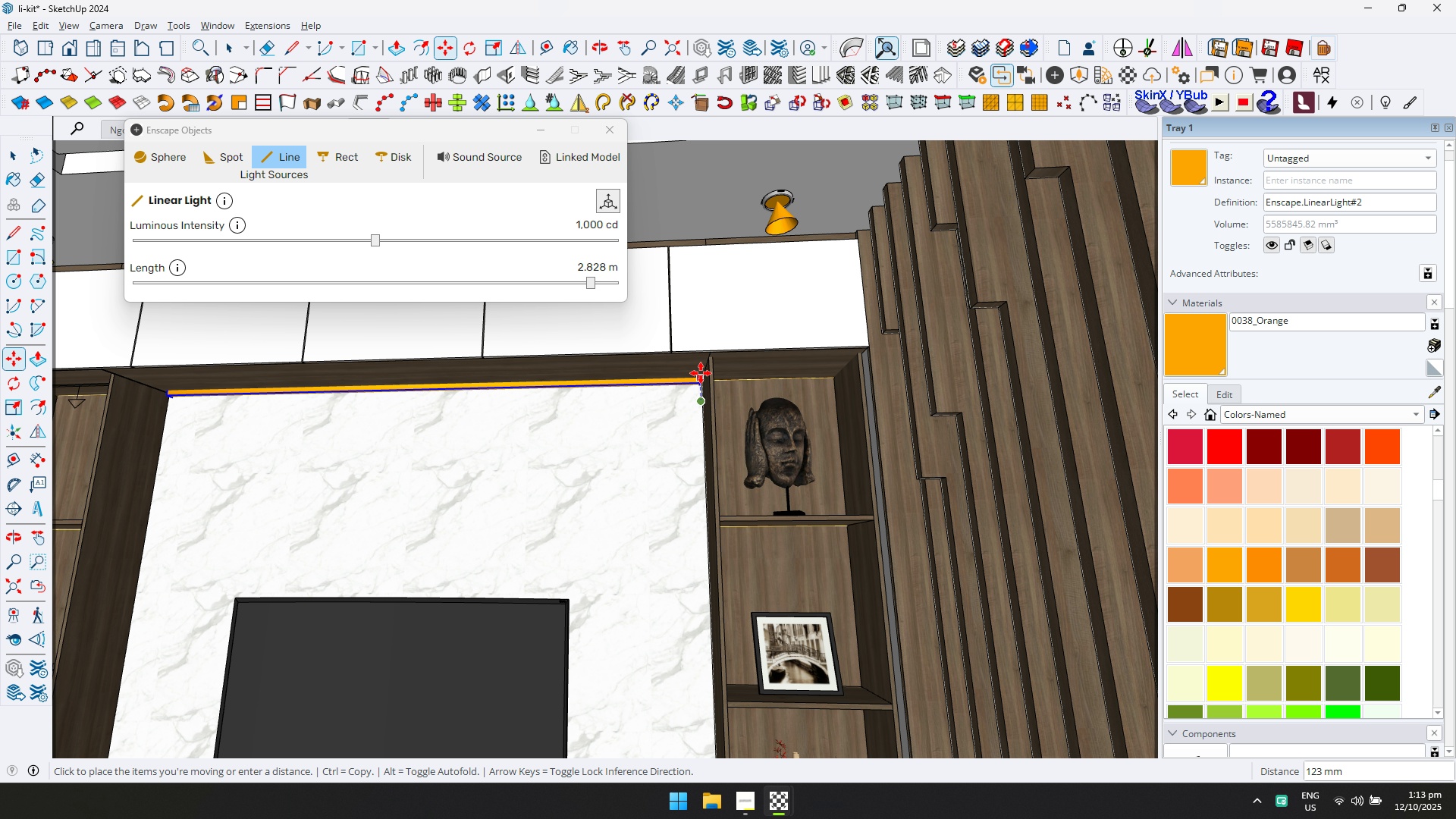 
key(ArrowUp)
 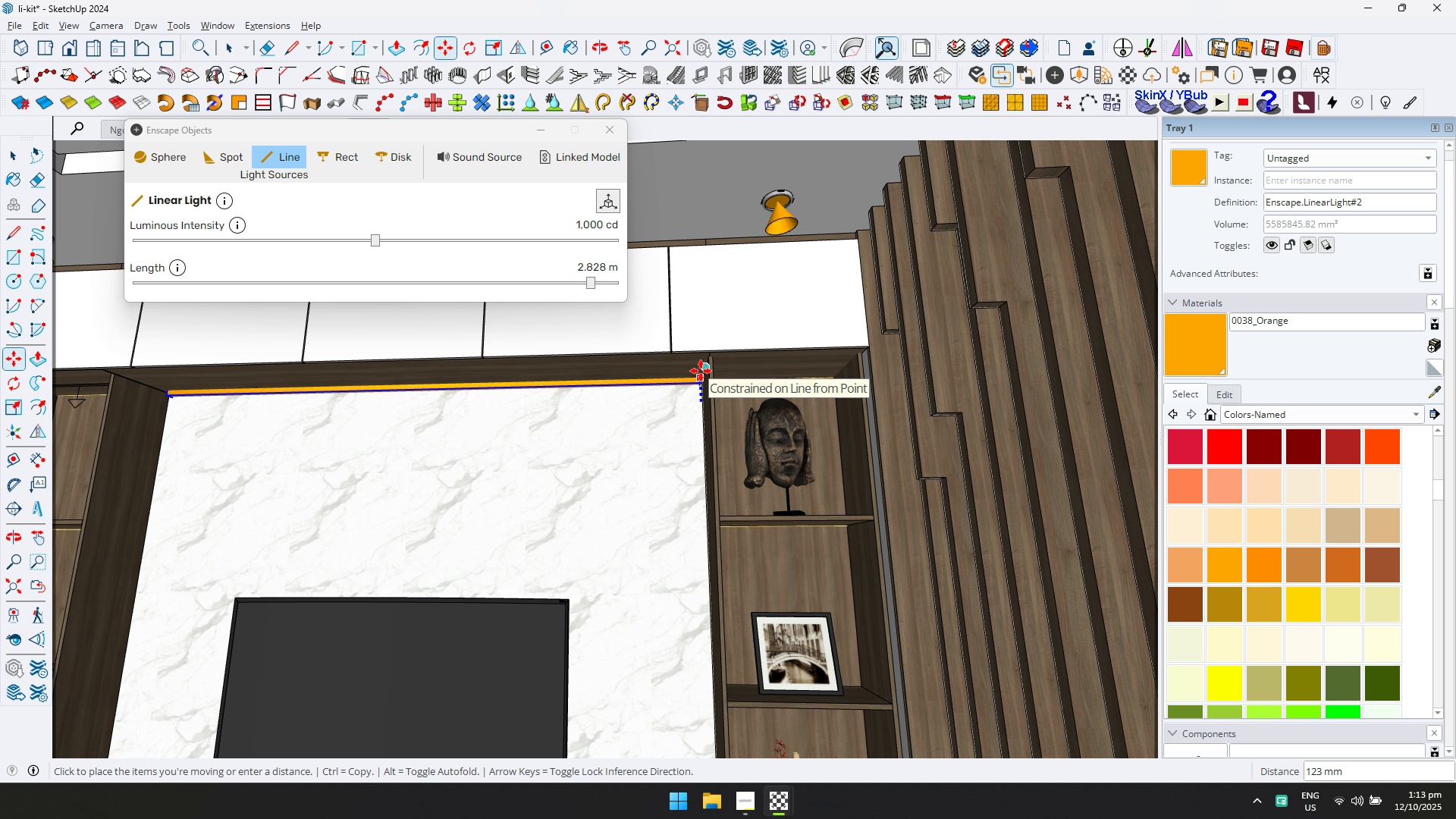 
left_click([701, 371])
 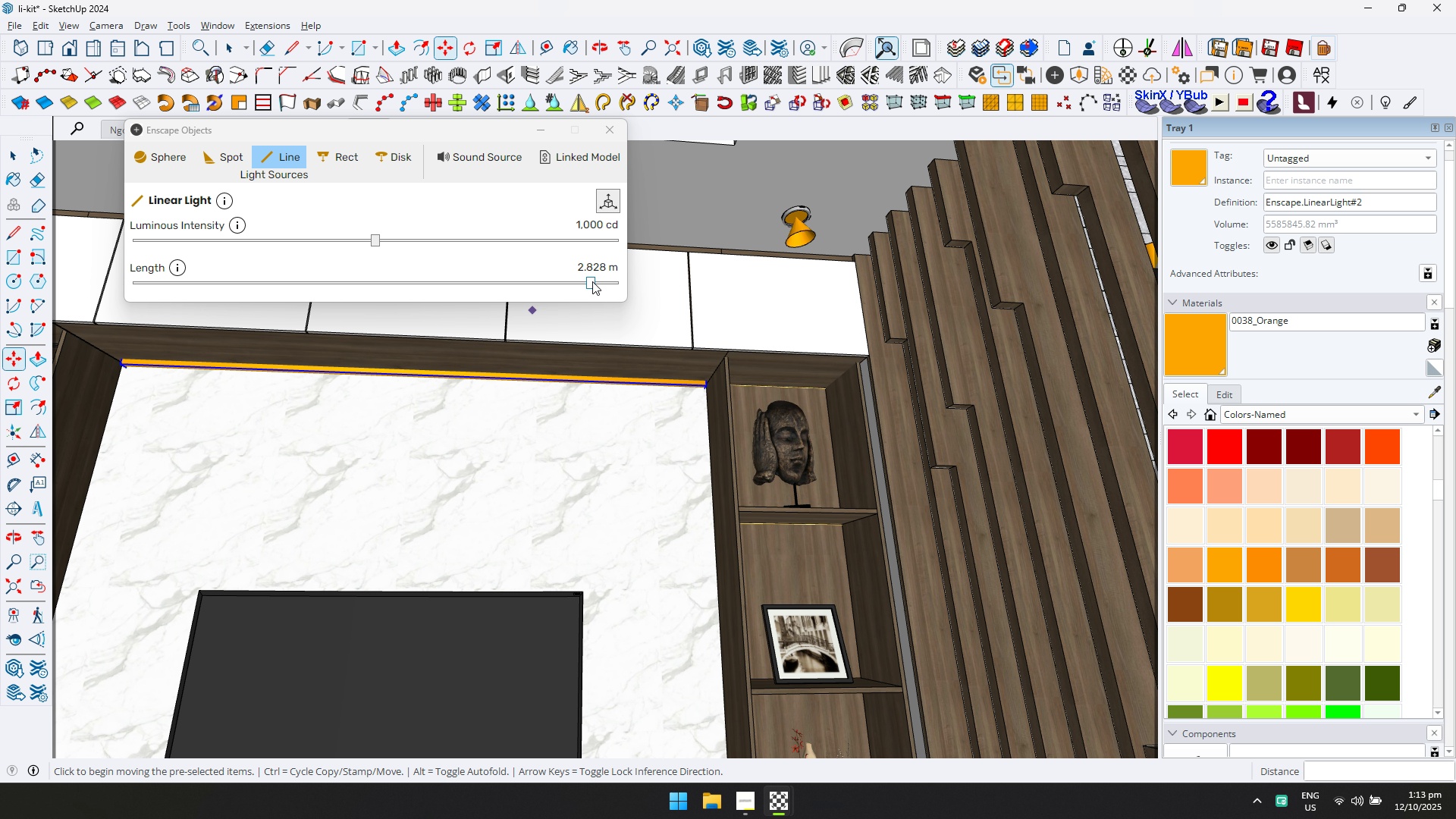 
left_click([595, 279])
 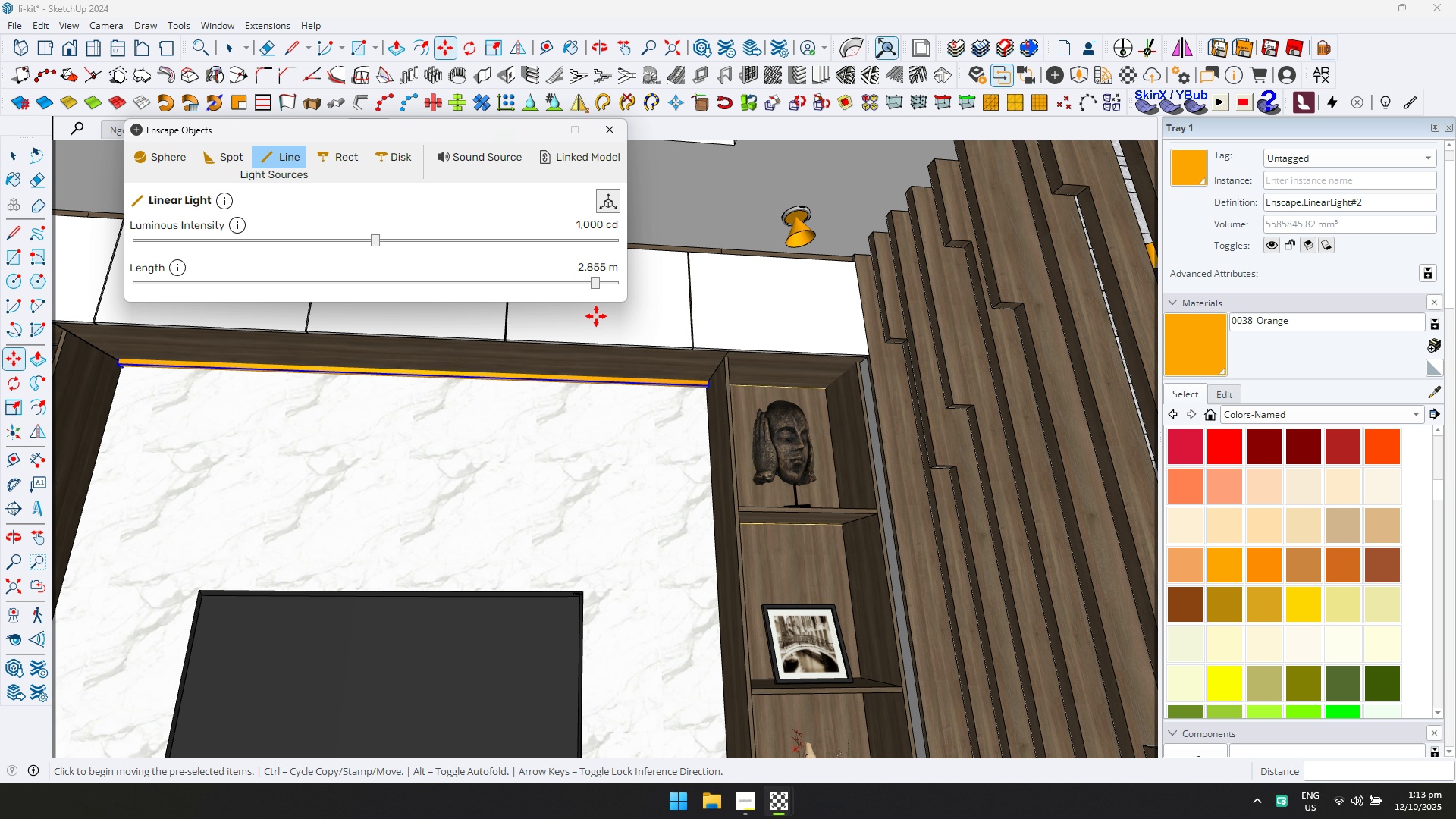 
scroll: coordinate [604, 467], scroll_direction: none, amount: 0.0
 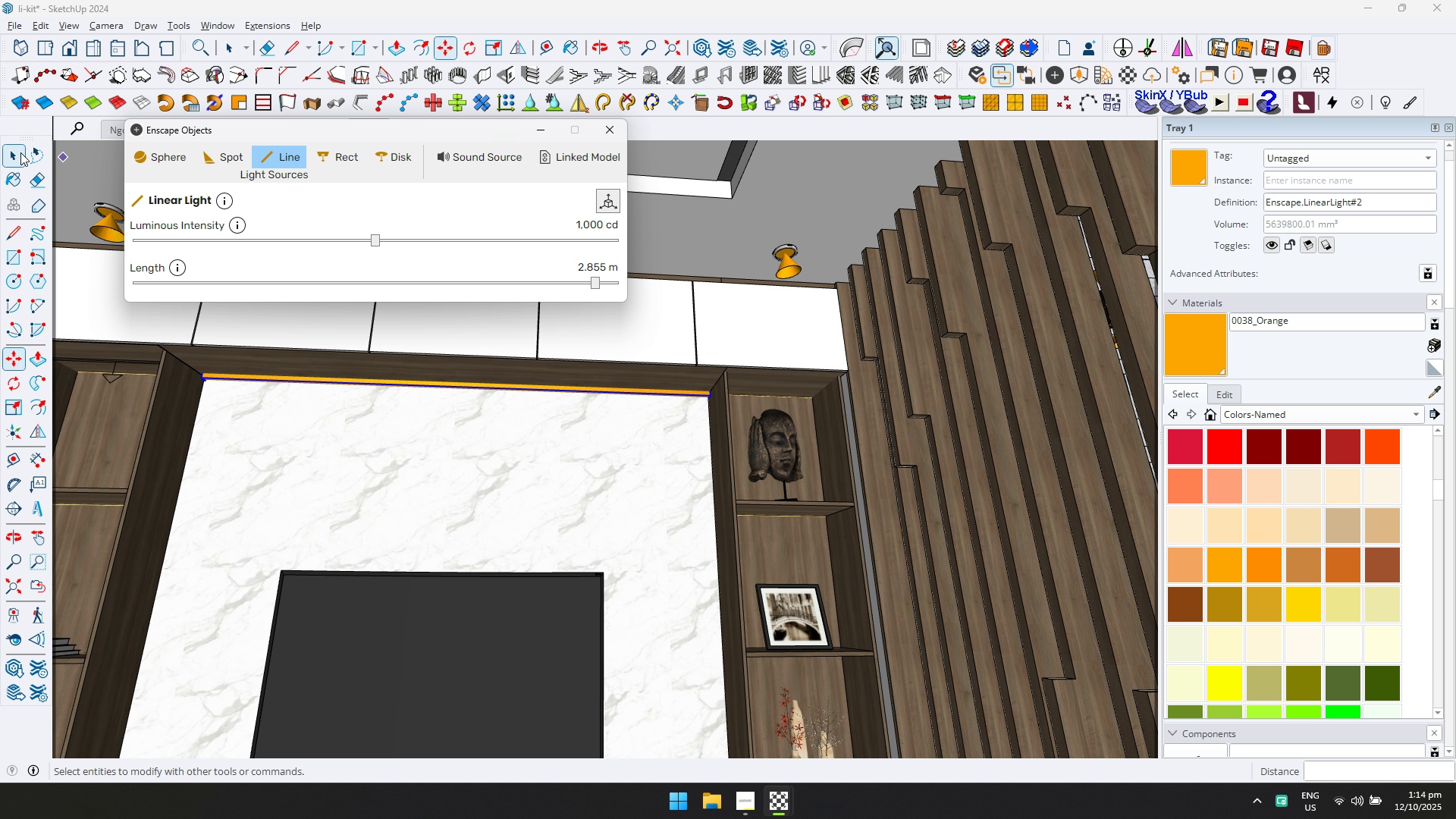 
key(Escape)
 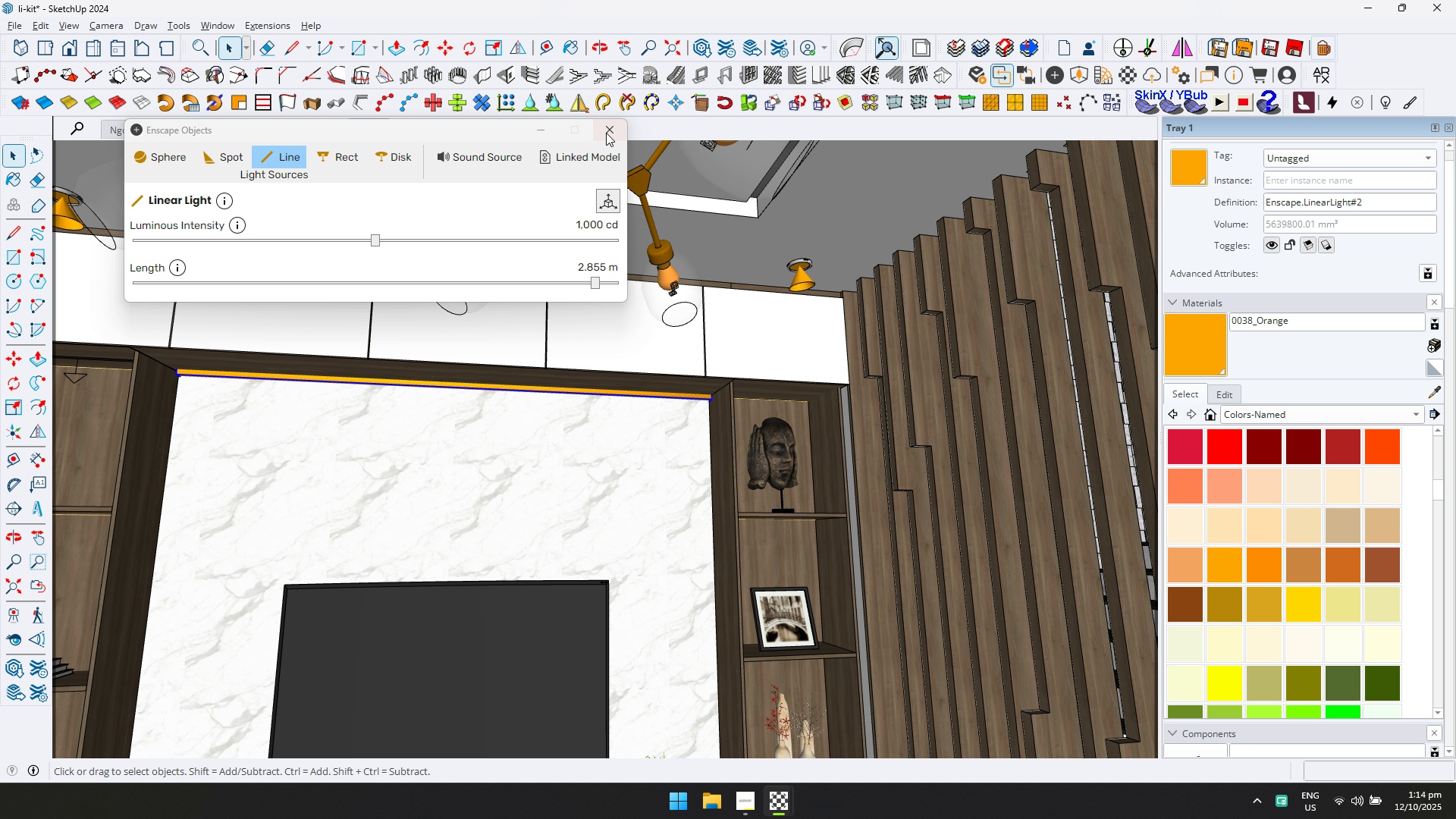 
left_click([607, 121])
 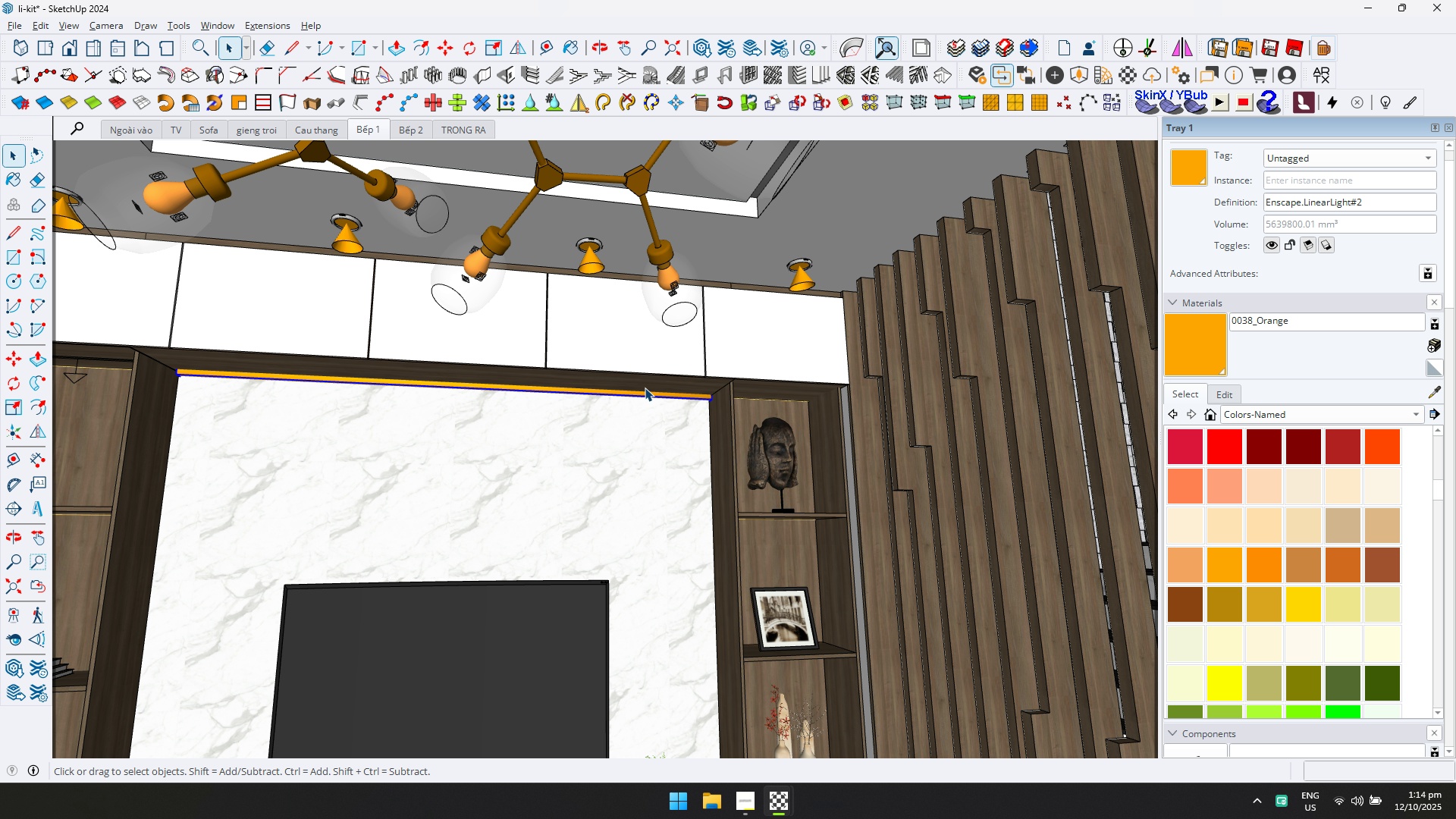 
scroll: coordinate [623, 421], scroll_direction: down, amount: 3.0
 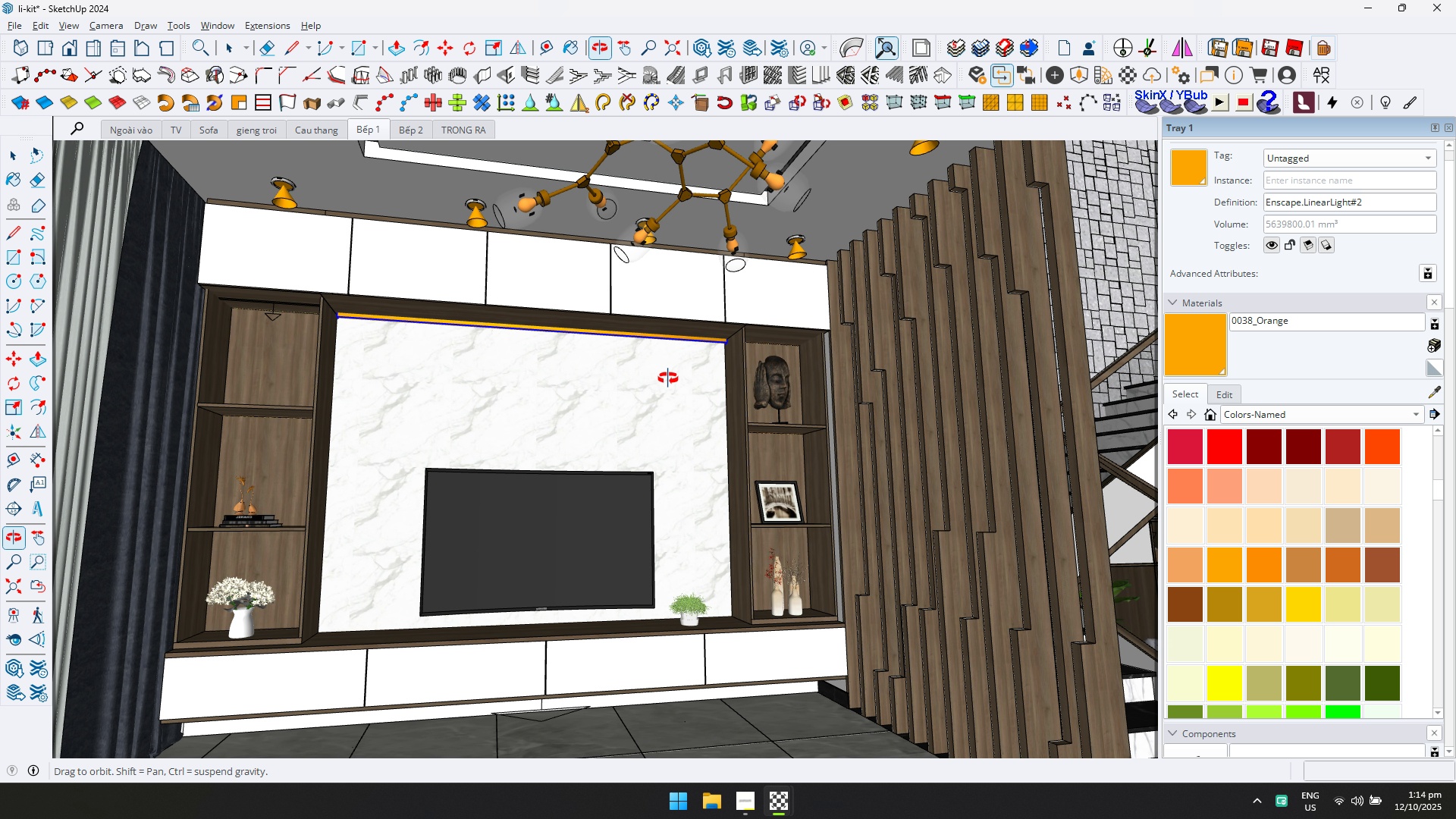 
hold_key(key=ShiftLeft, duration=0.36)
 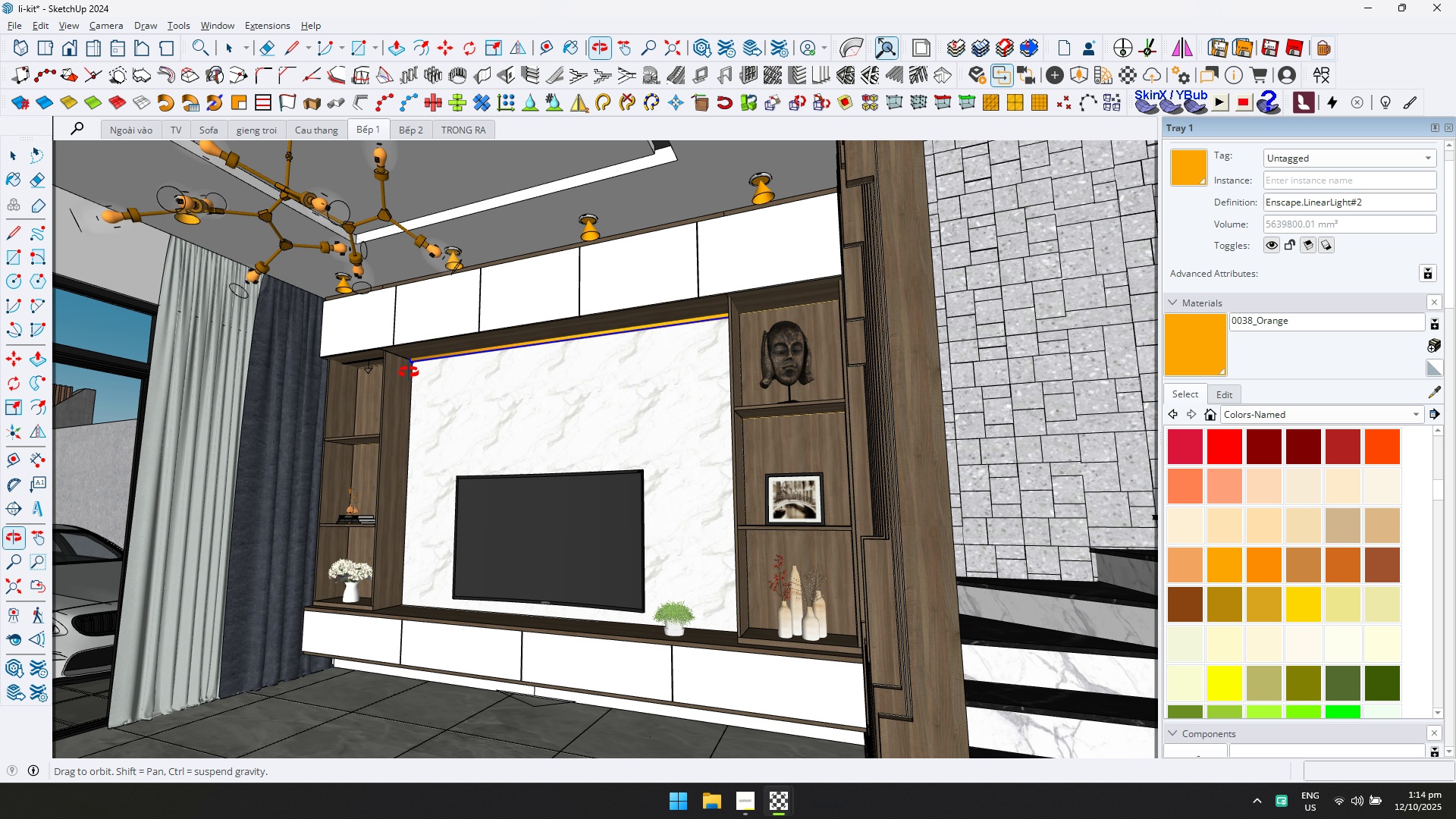 
hold_key(key=ShiftLeft, duration=0.56)
 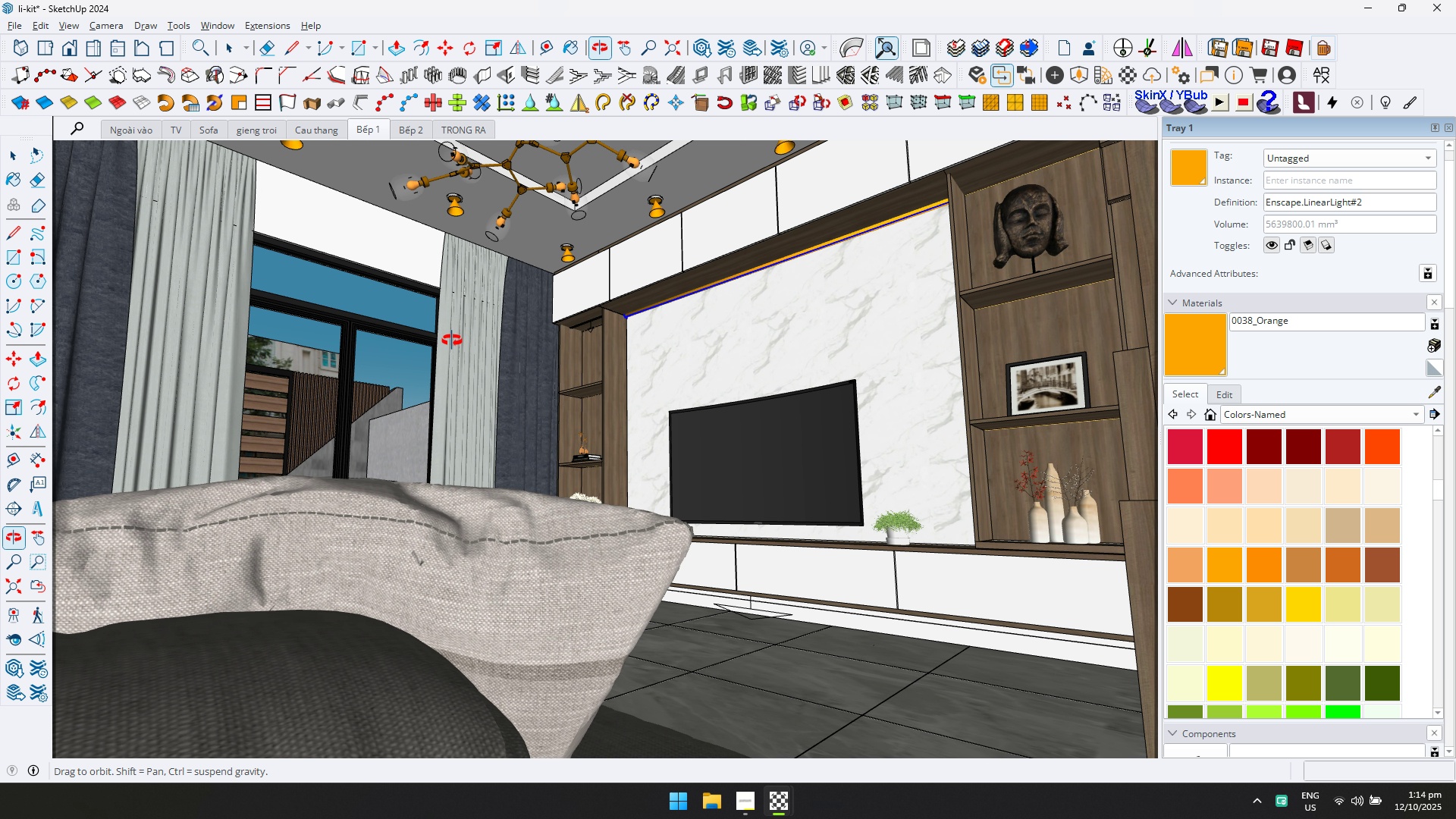 
scroll: coordinate [513, 442], scroll_direction: none, amount: 0.0
 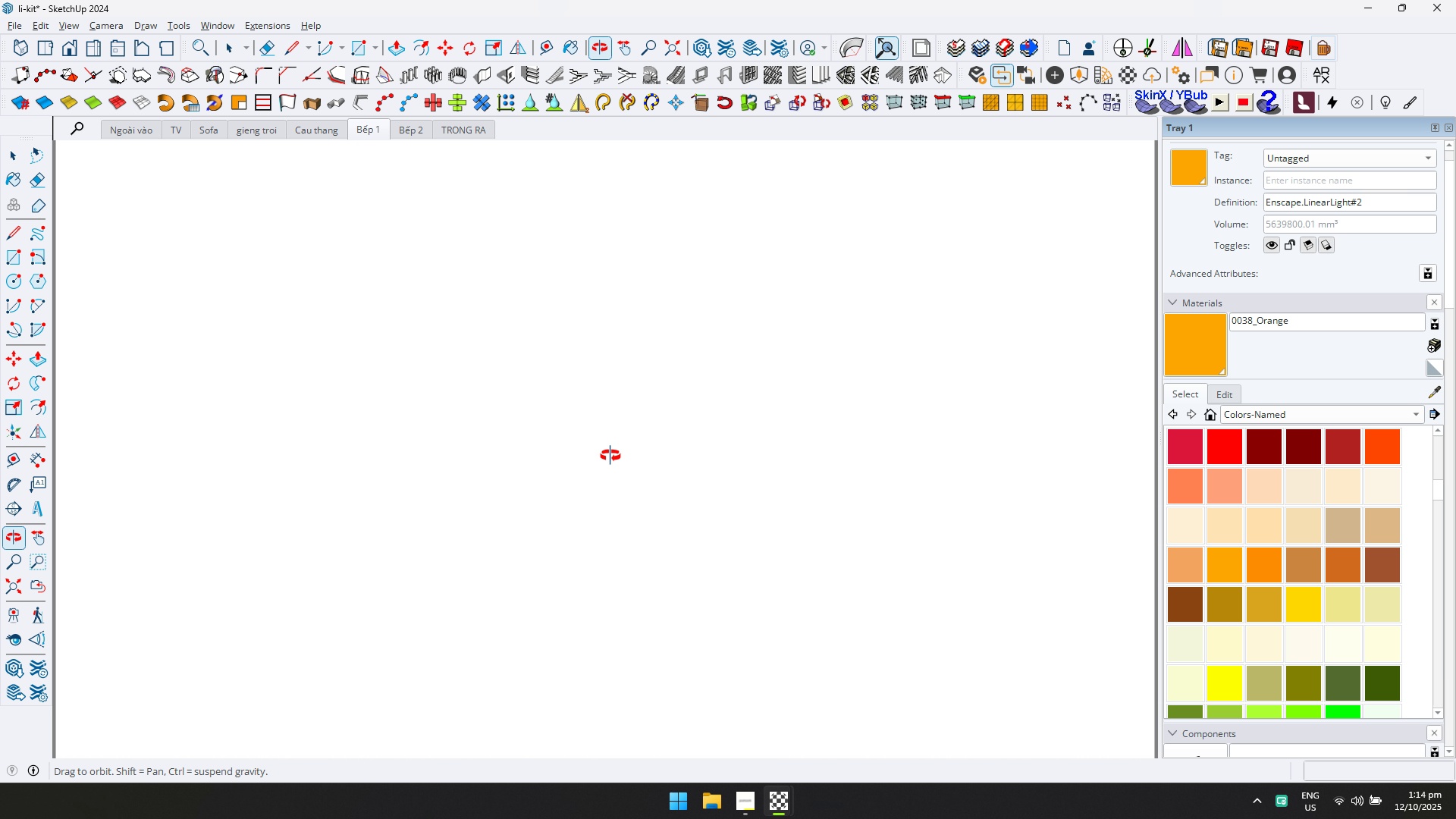 
hold_key(key=ShiftLeft, duration=0.36)
 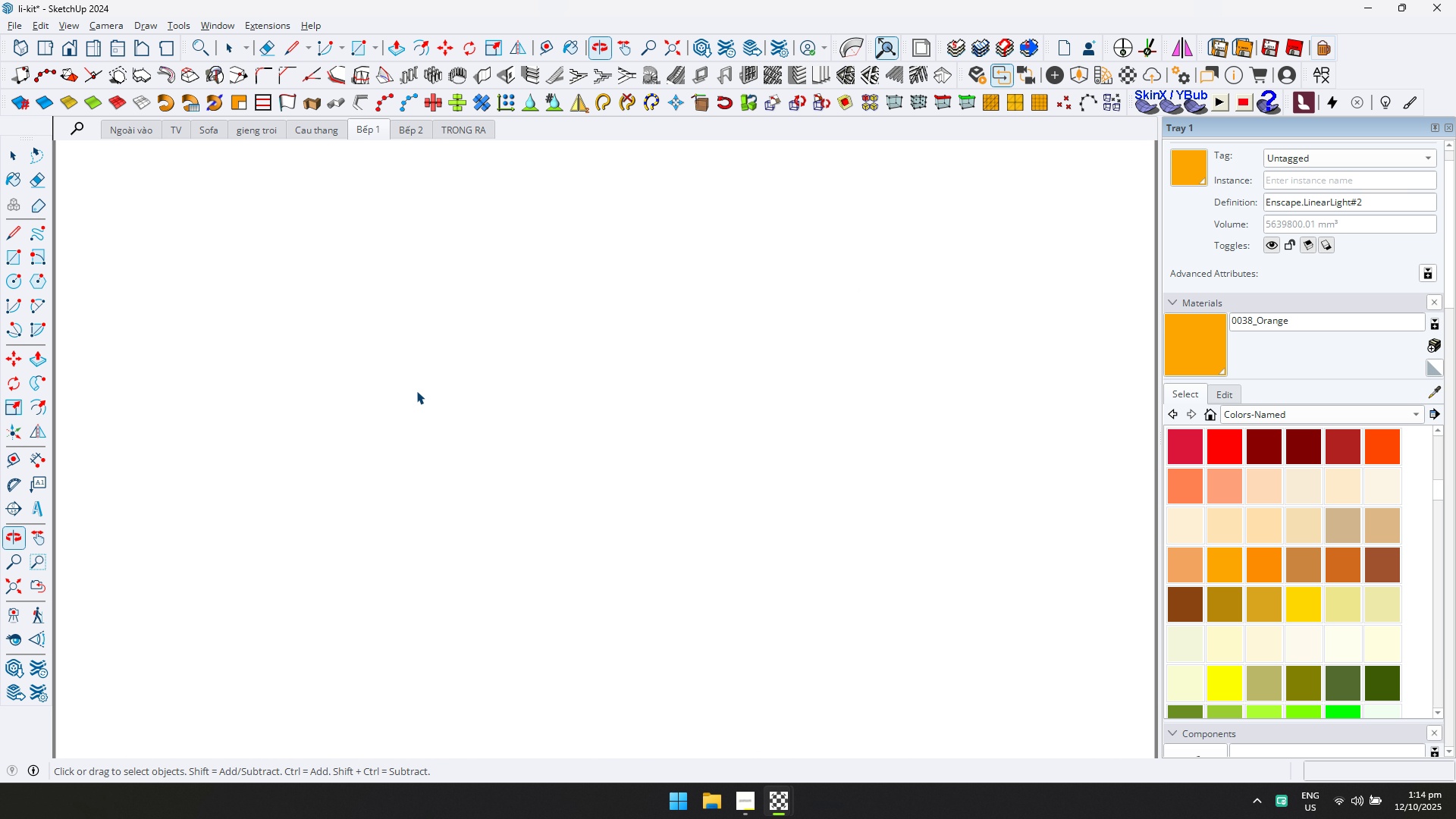 
scroll: coordinate [609, 507], scroll_direction: up, amount: 5.0
 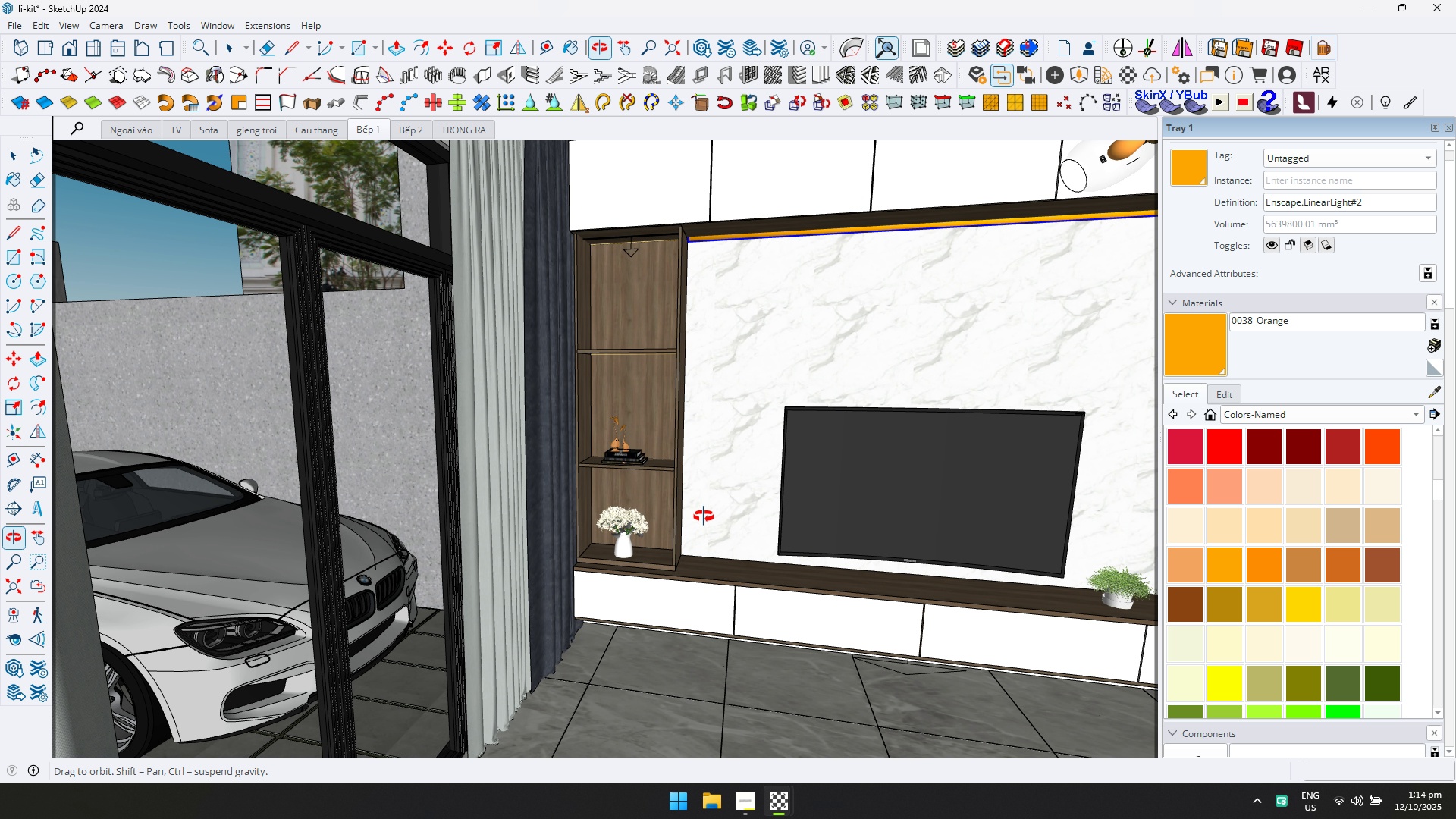 
hold_key(key=ShiftLeft, duration=0.37)
 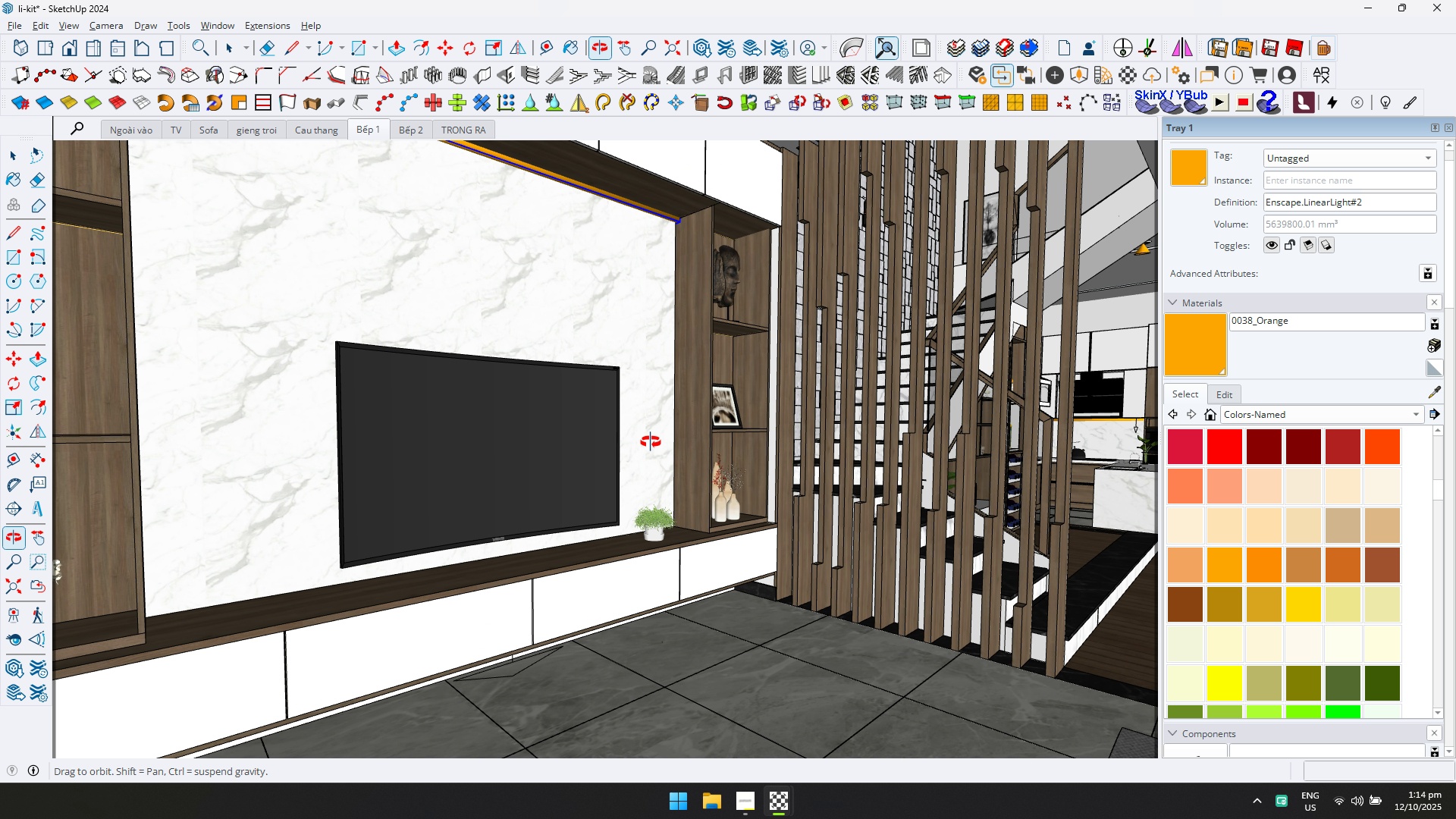 
hold_key(key=ShiftLeft, duration=0.38)
 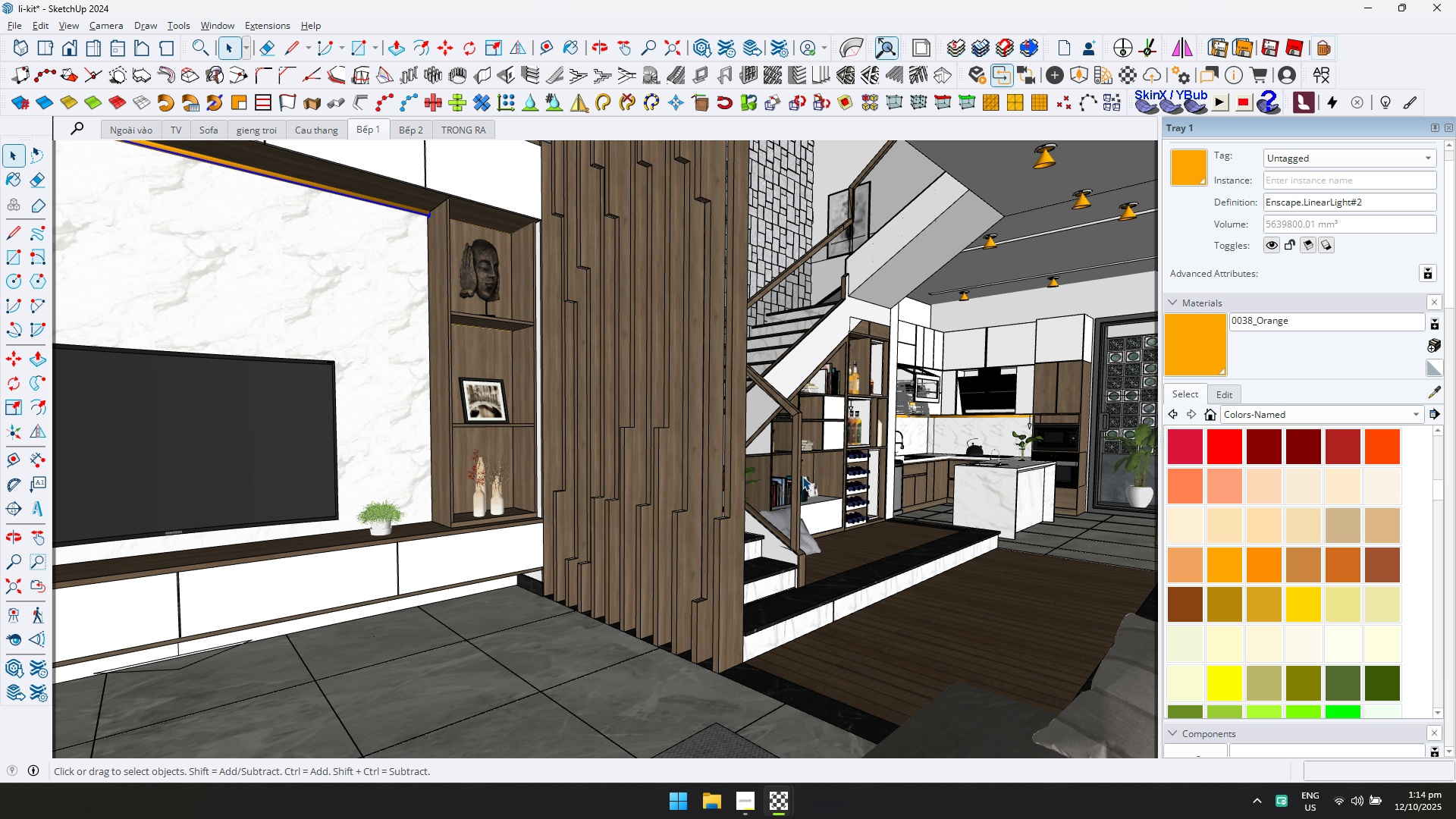 
scroll: coordinate [905, 467], scroll_direction: up, amount: 5.0
 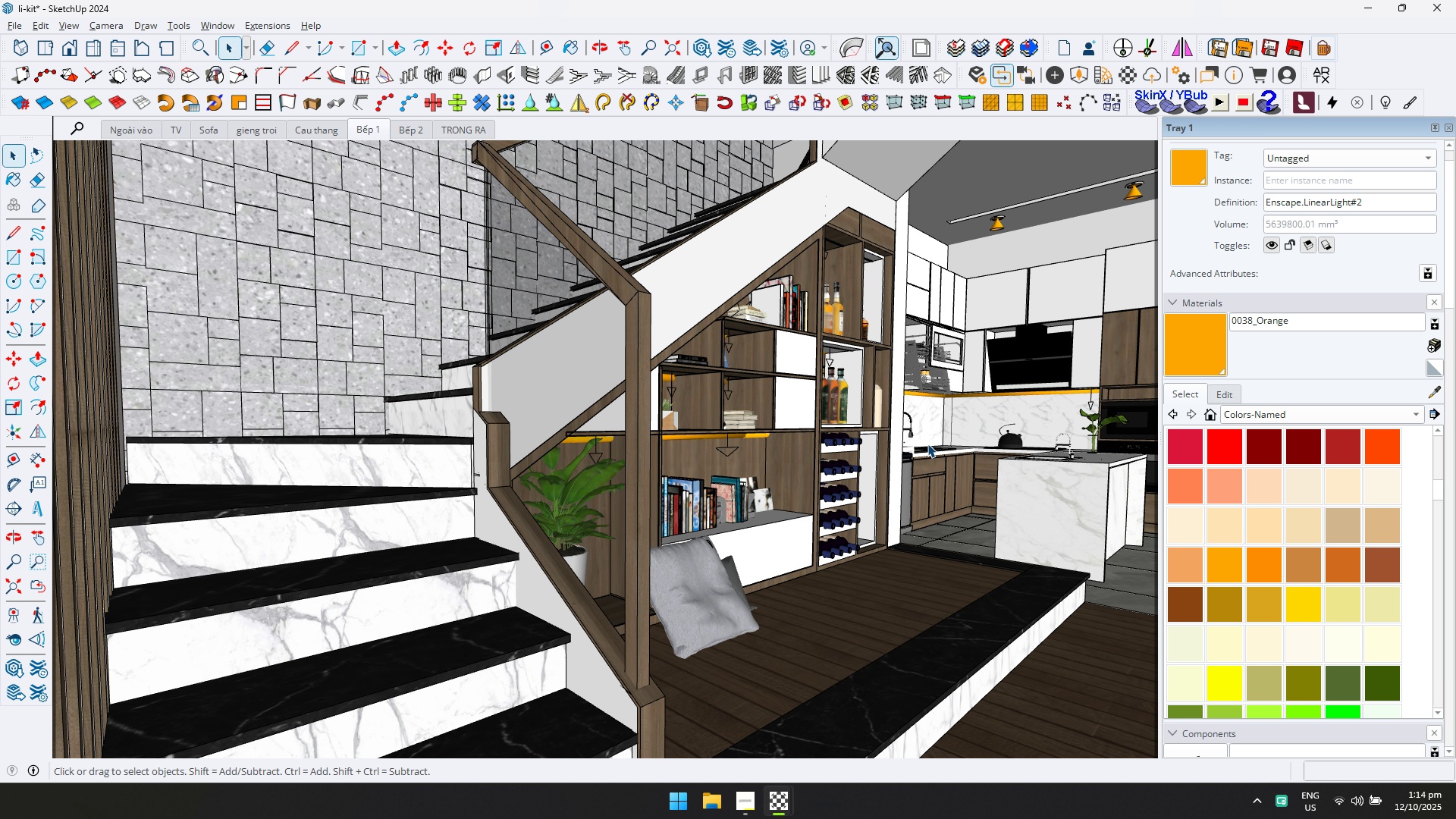 
hold_key(key=ShiftLeft, duration=0.37)
 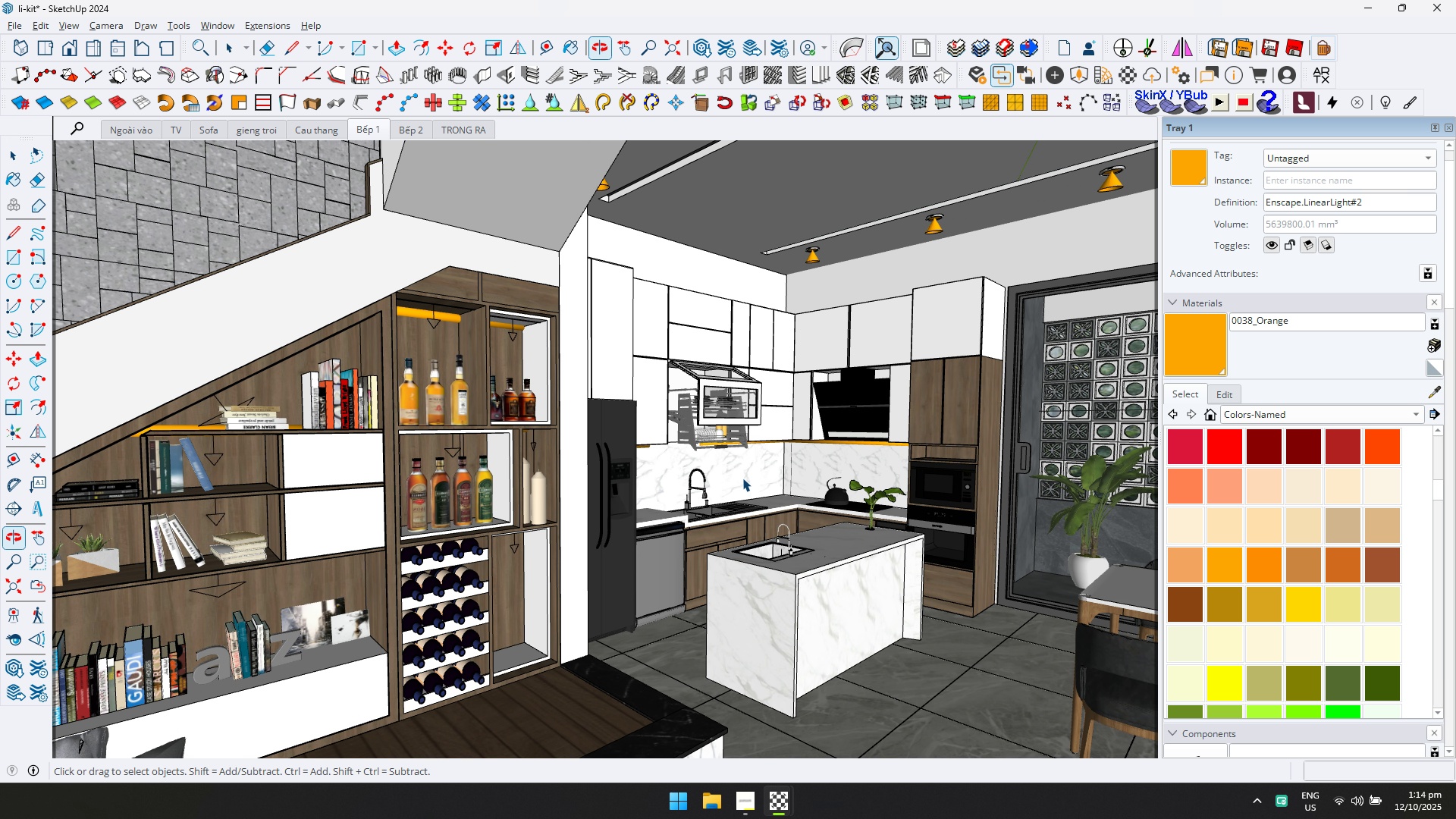 
scroll: coordinate [558, 447], scroll_direction: up, amount: 4.0
 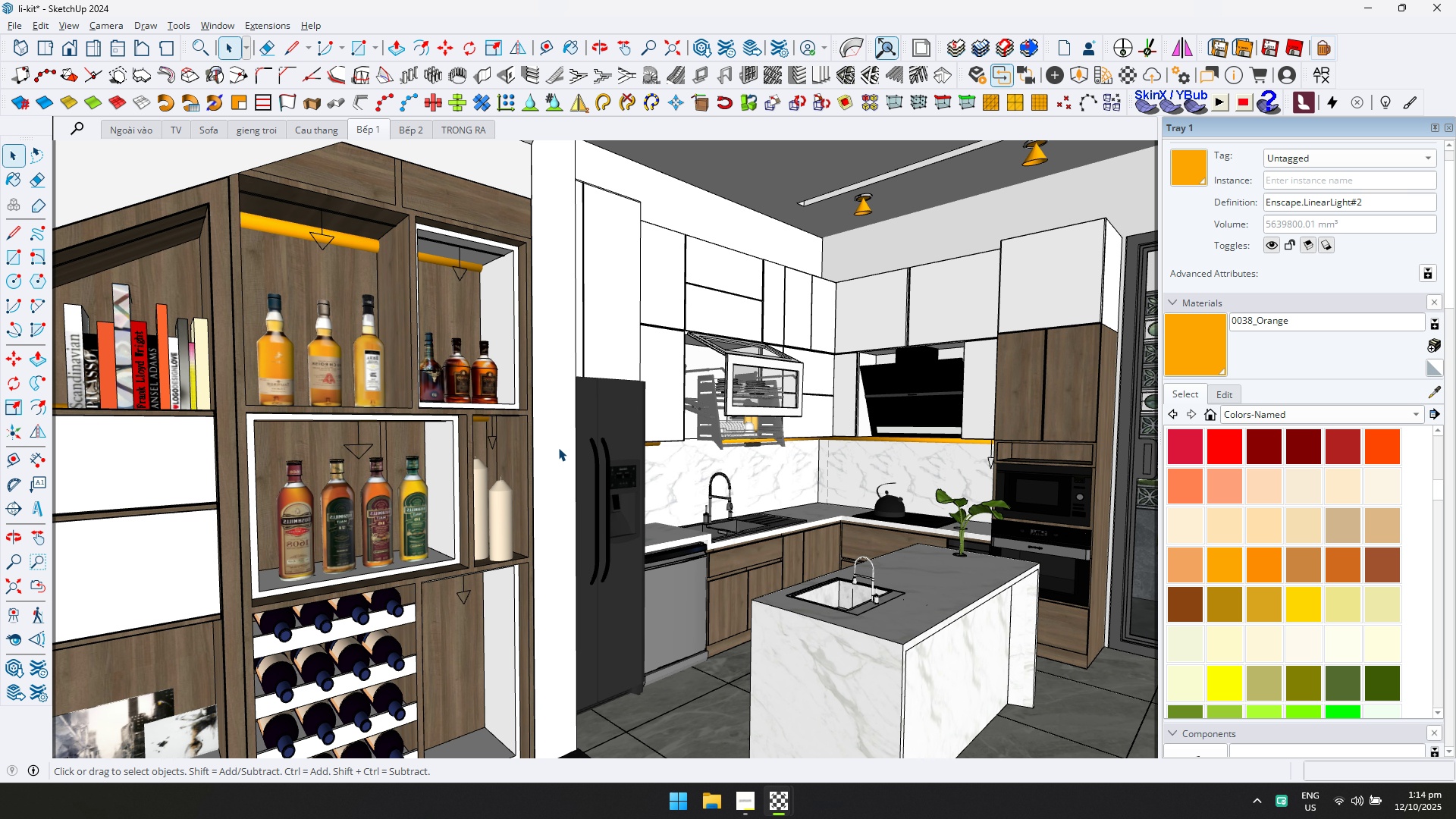 
scroll: coordinate [568, 448], scroll_direction: down, amount: 3.0
 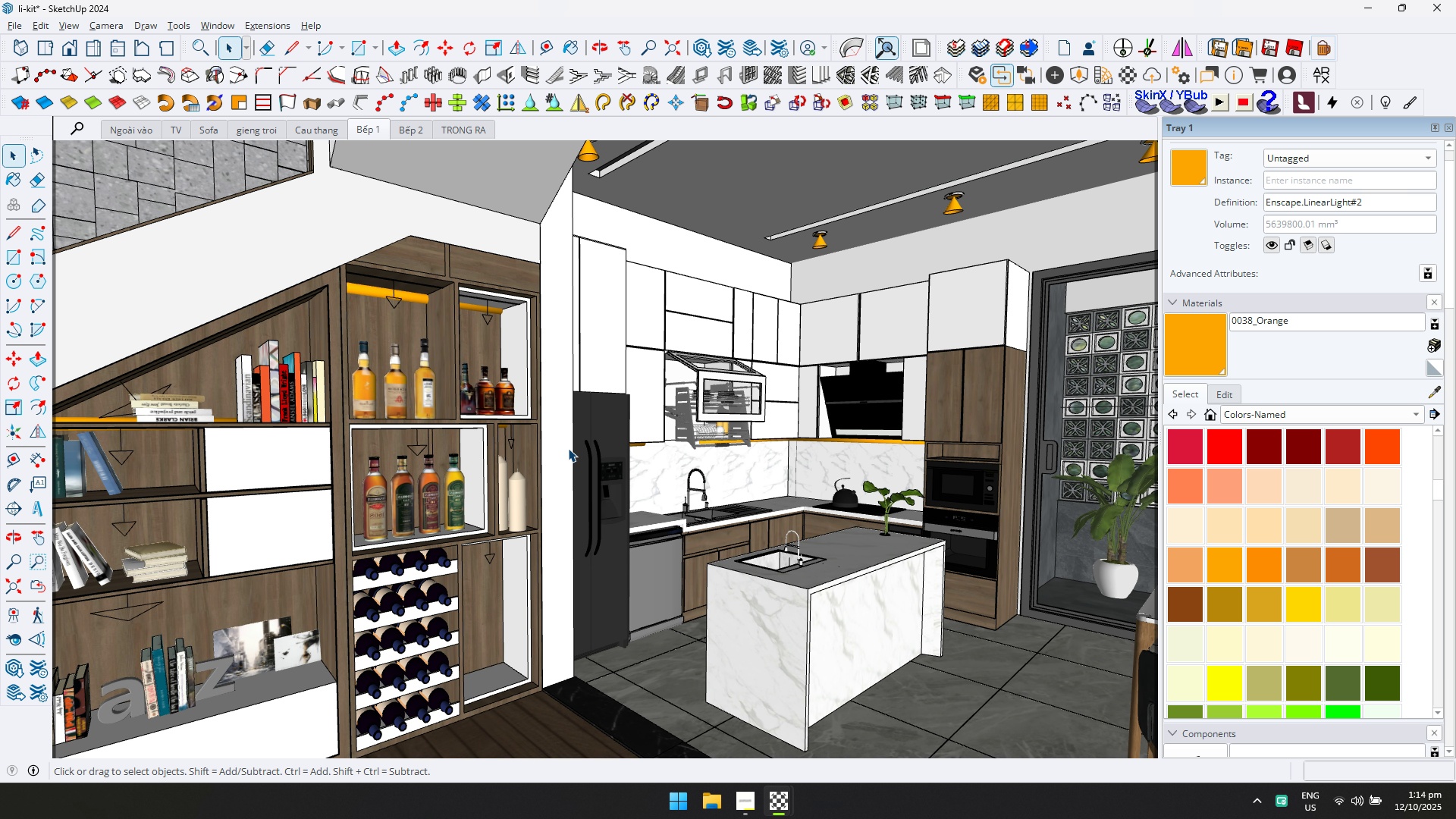 
hold_key(key=ShiftLeft, duration=0.84)
 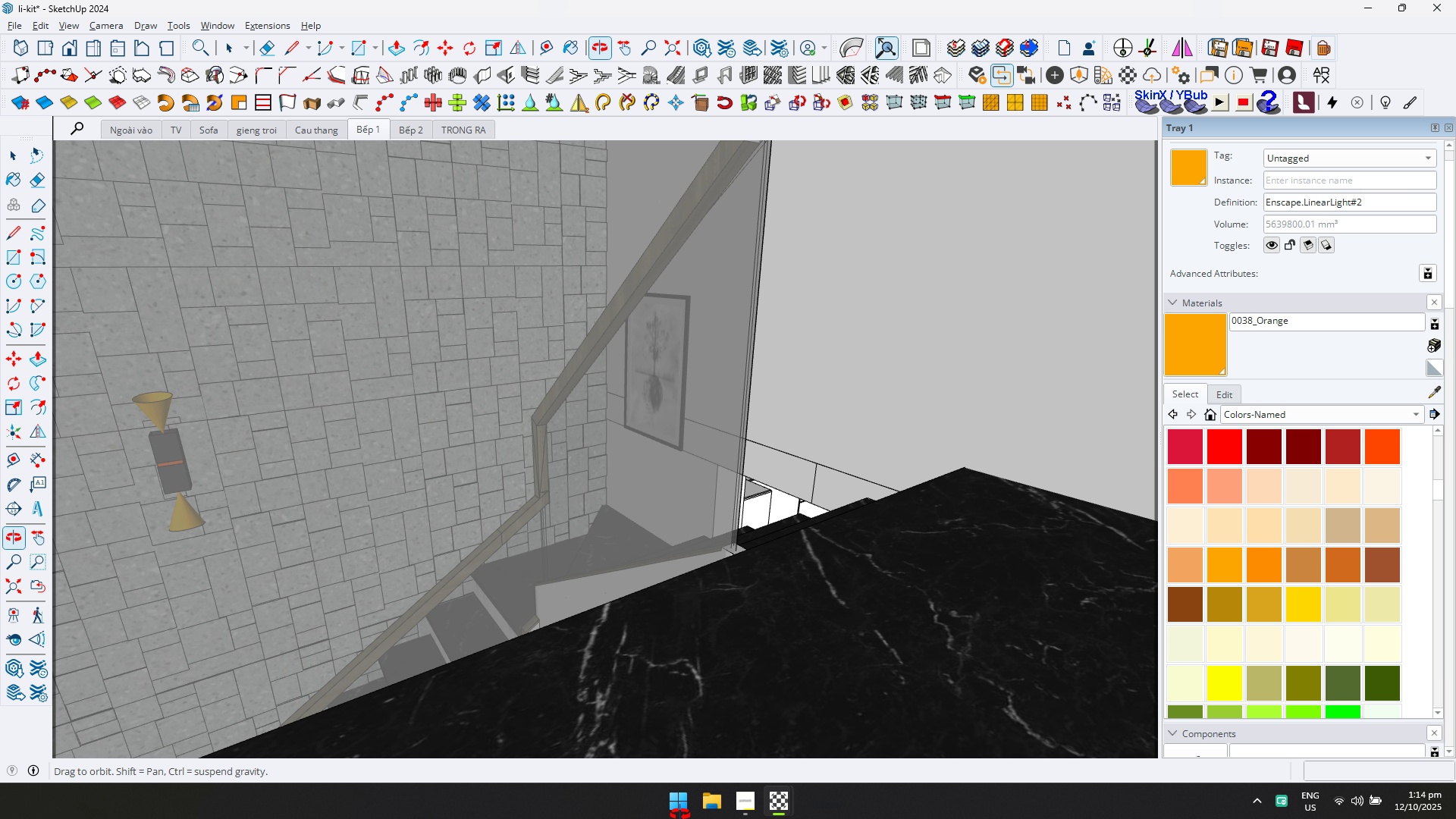 
scroll: coordinate [650, 497], scroll_direction: down, amount: 8.0
 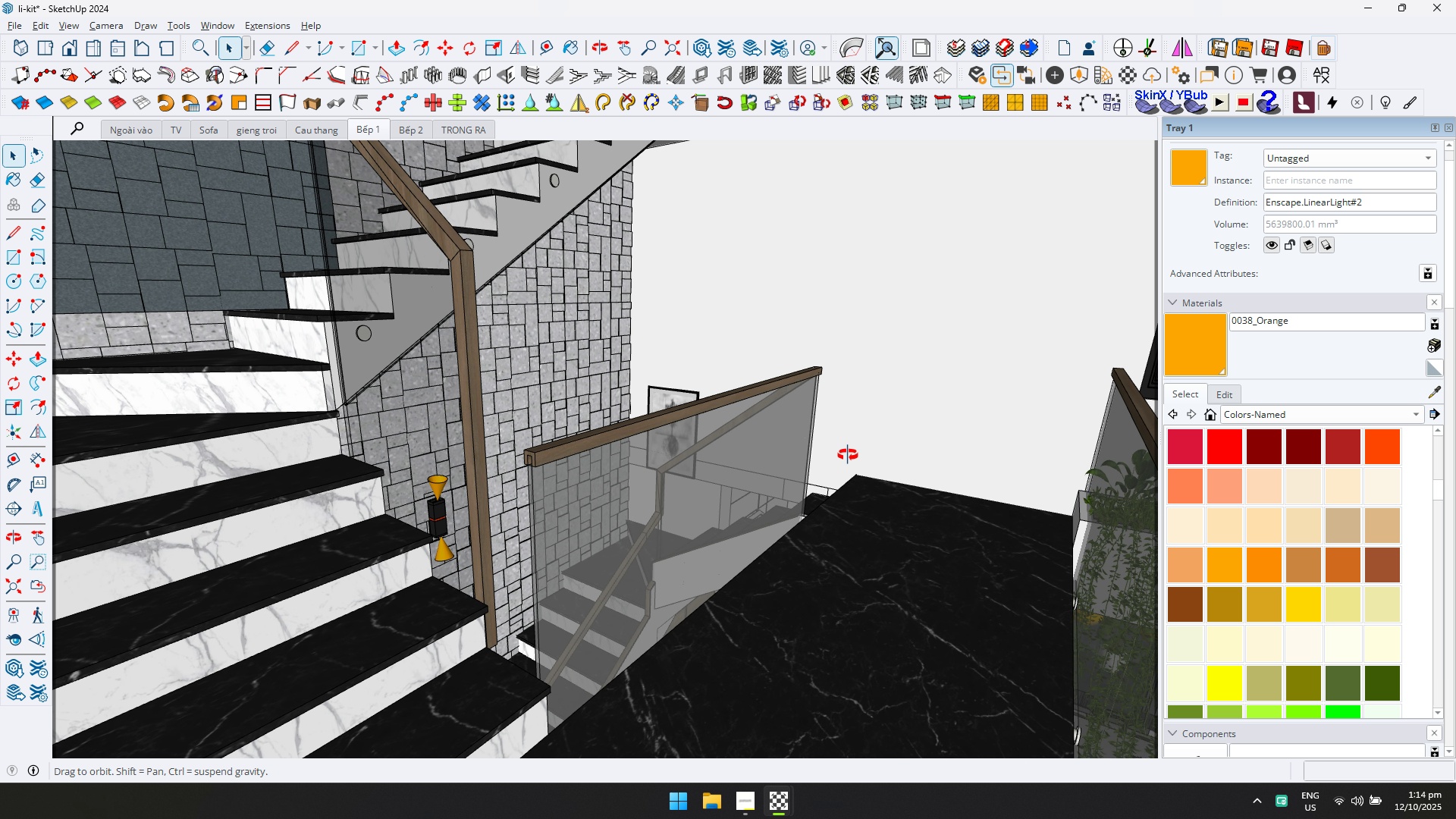 
hold_key(key=ShiftLeft, duration=0.52)
 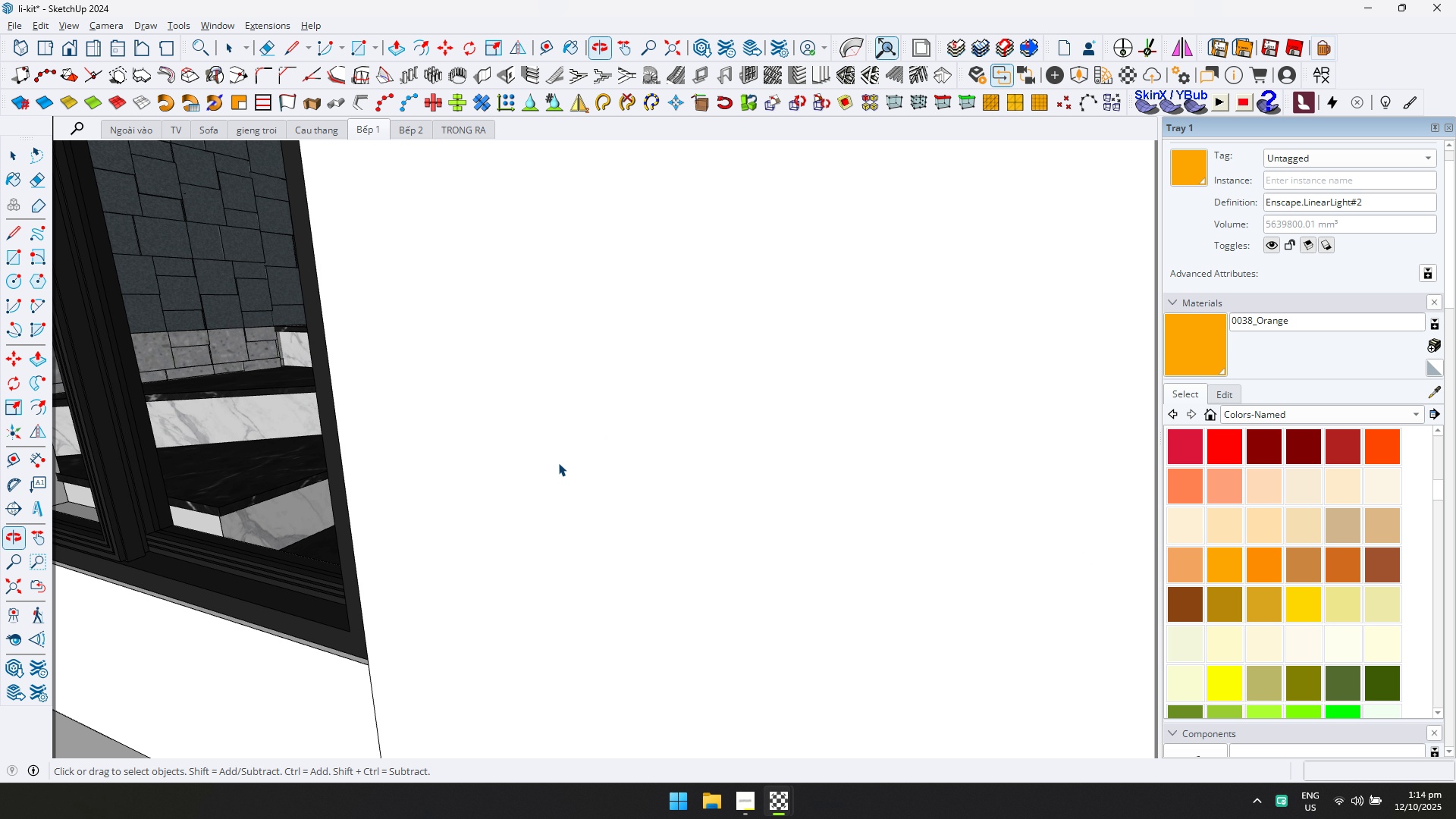 
scroll: coordinate [853, 487], scroll_direction: up, amount: 6.0
 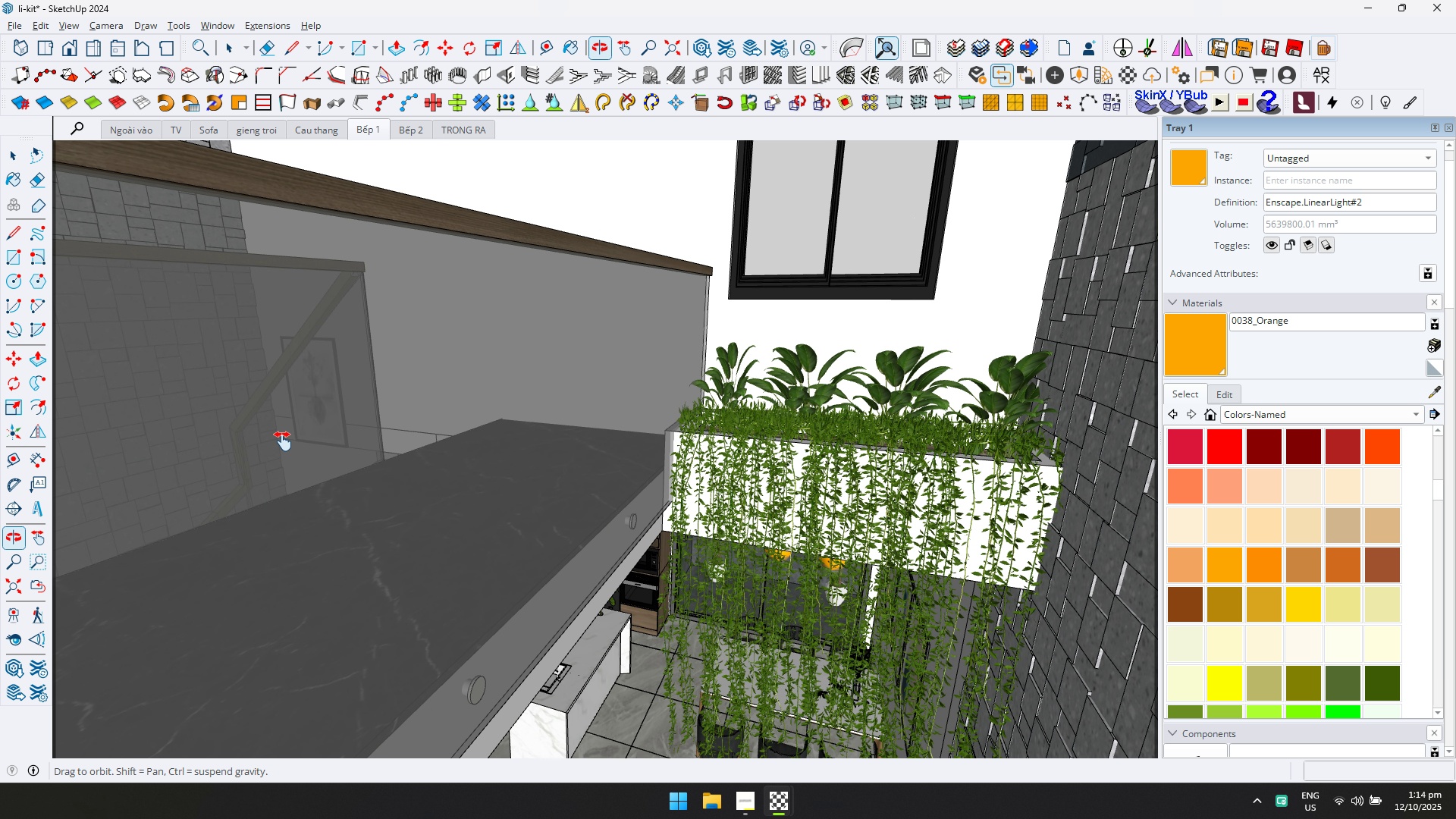 
hold_key(key=ShiftLeft, duration=0.75)
 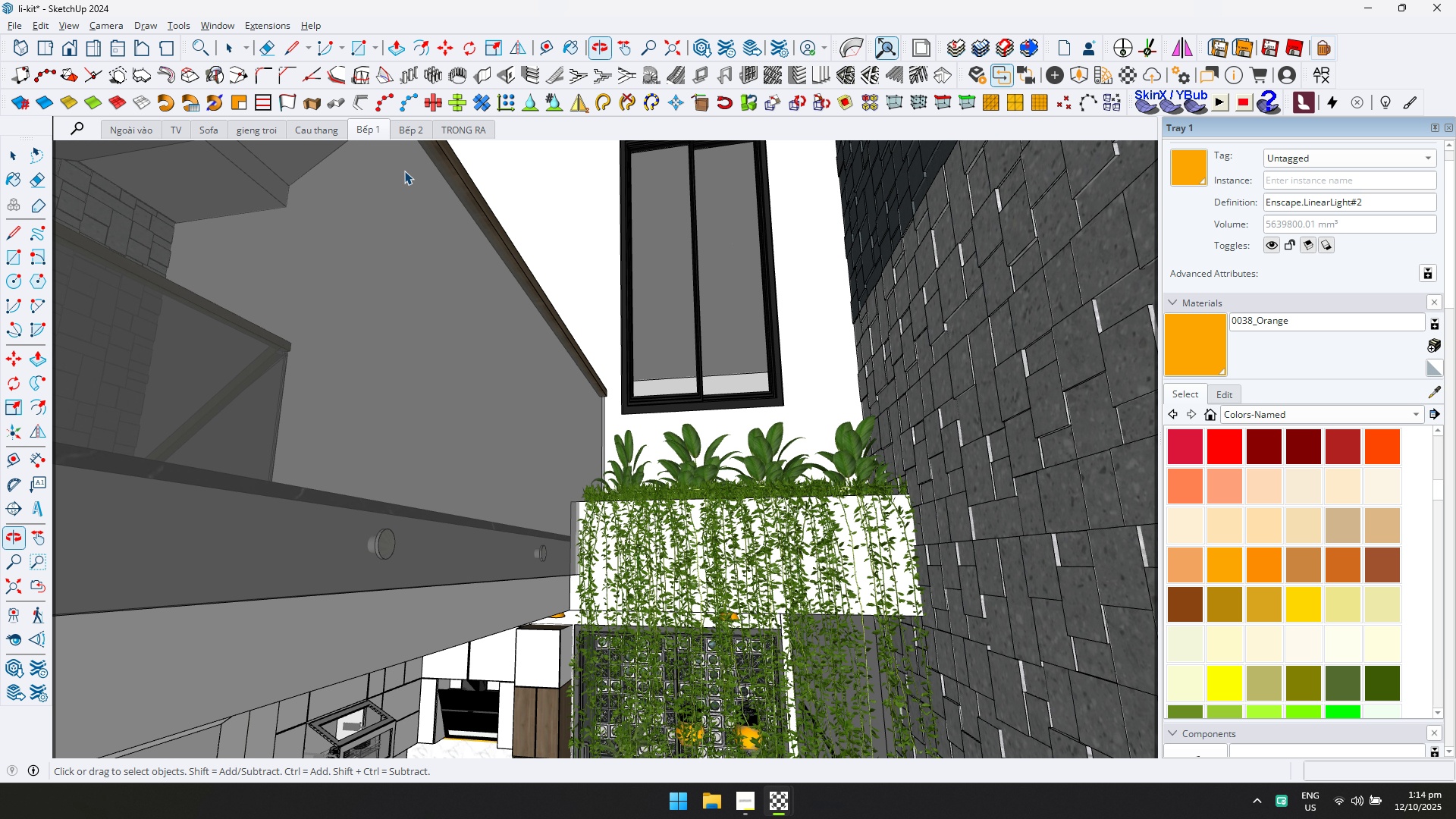 
scroll: coordinate [563, 366], scroll_direction: down, amount: 4.0
 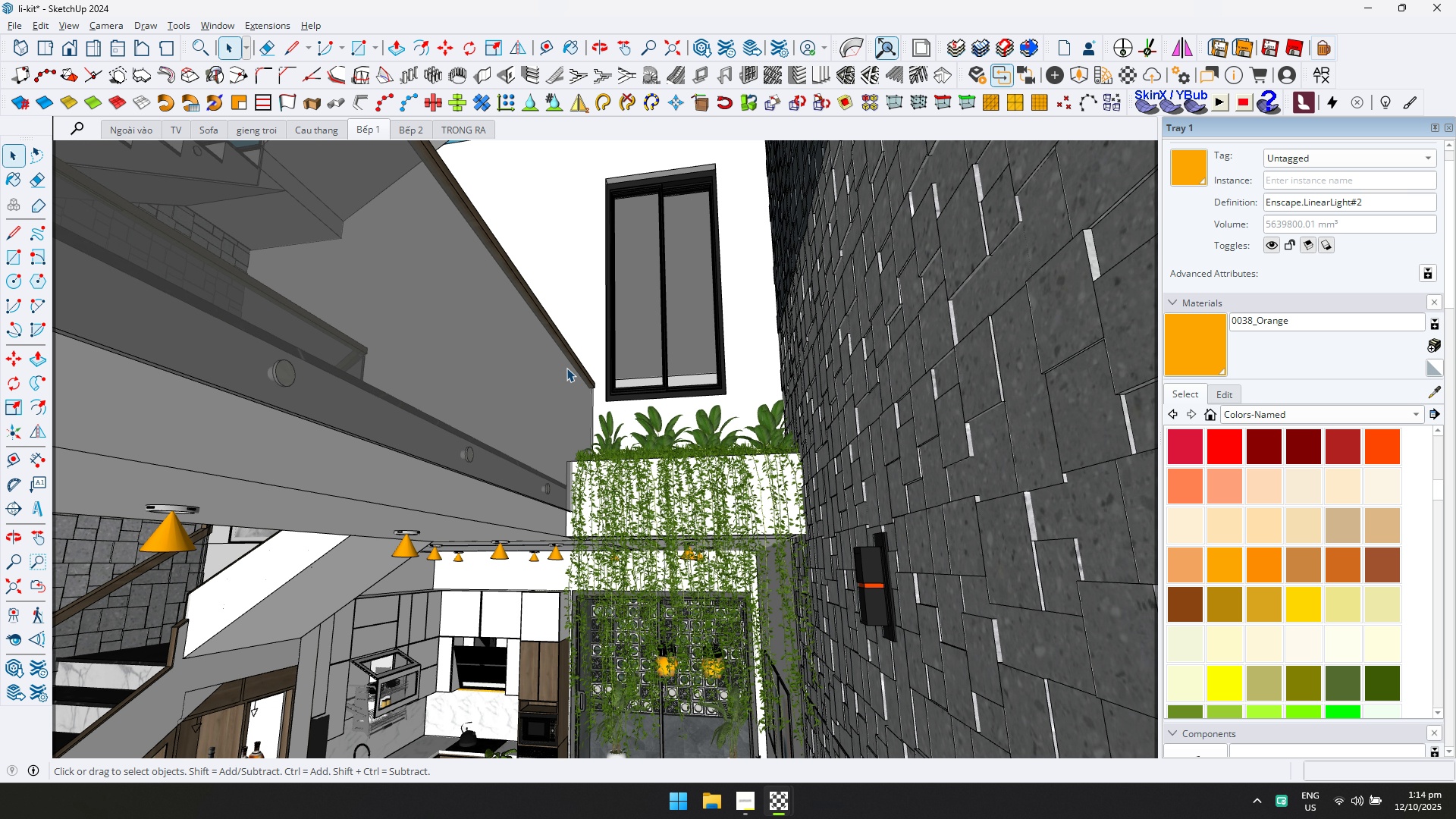 
hold_key(key=ShiftLeft, duration=1.39)
 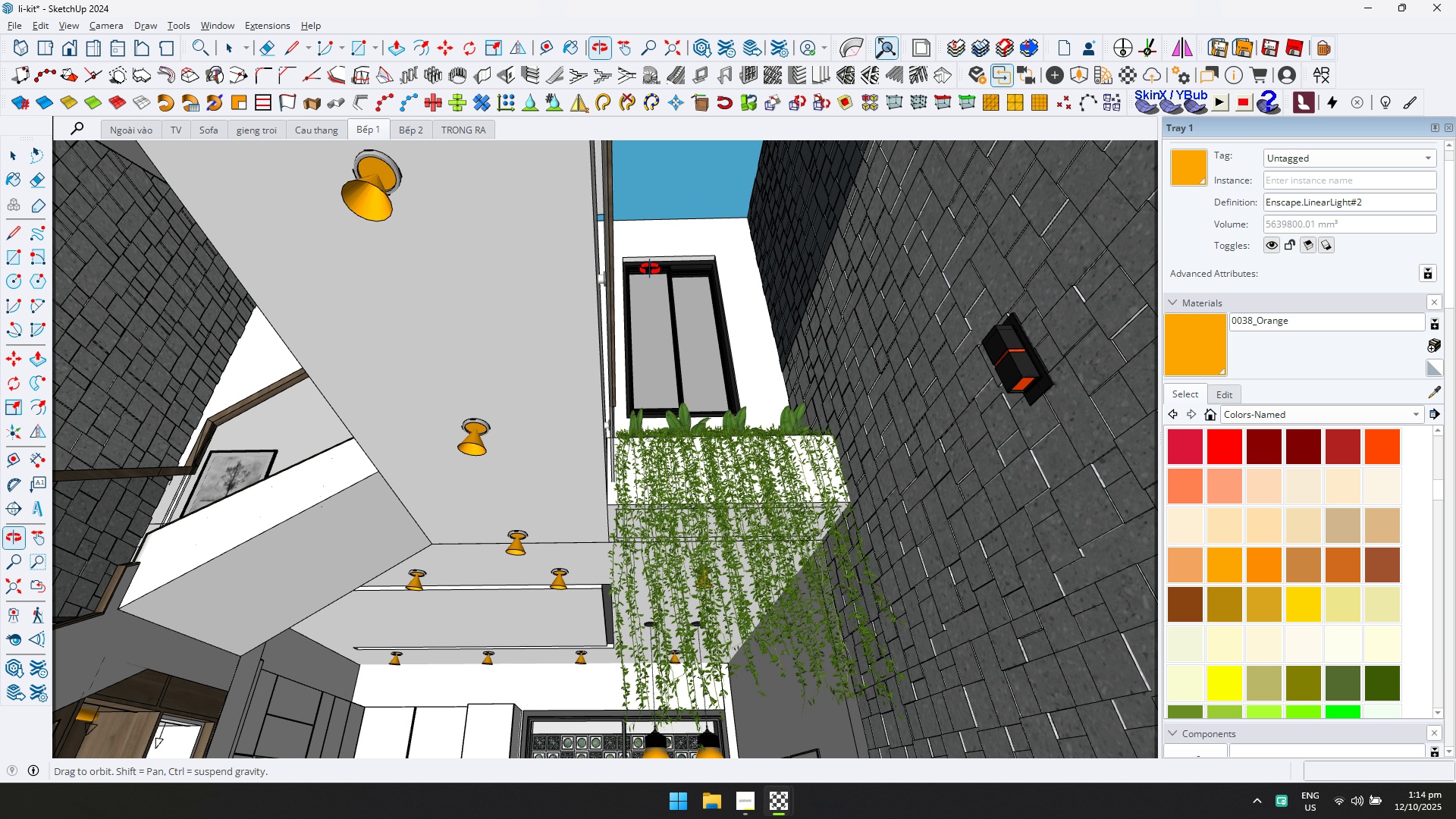 
hold_key(key=ShiftLeft, duration=0.45)
 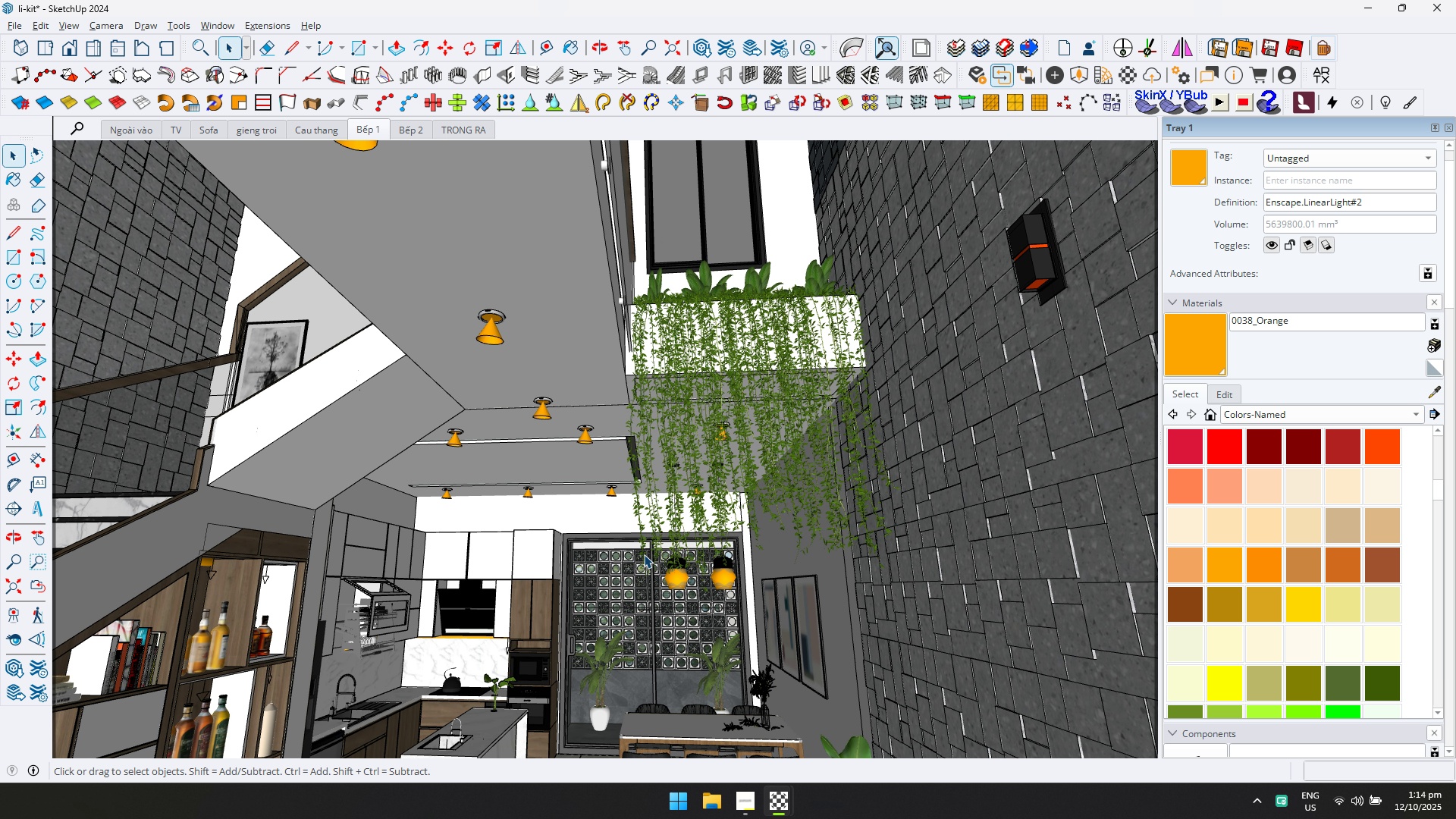 
scroll: coordinate [576, 697], scroll_direction: up, amount: 6.0
 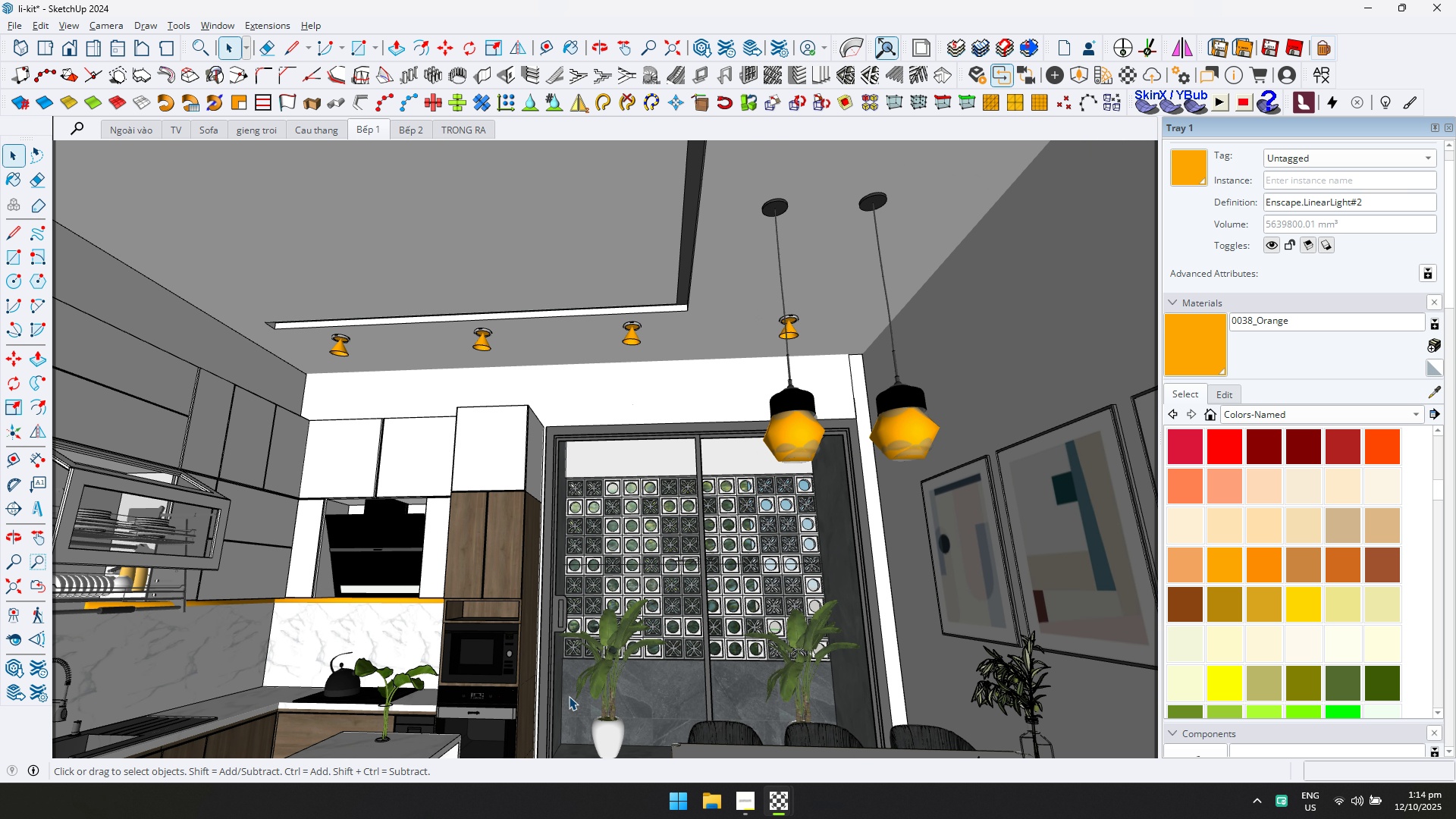 
hold_key(key=ShiftLeft, duration=0.42)
 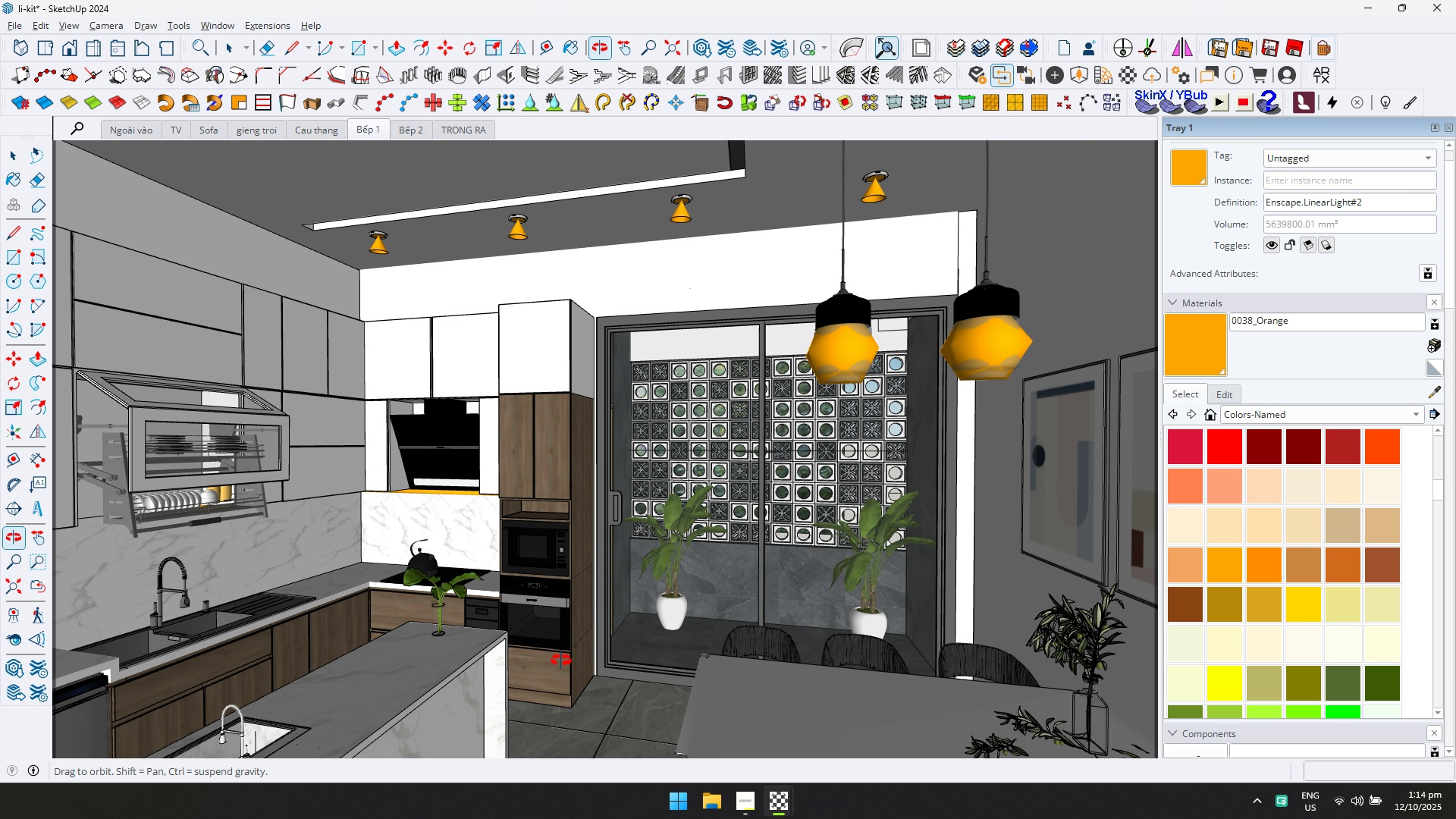 
scroll: coordinate [526, 673], scroll_direction: down, amount: 1.0
 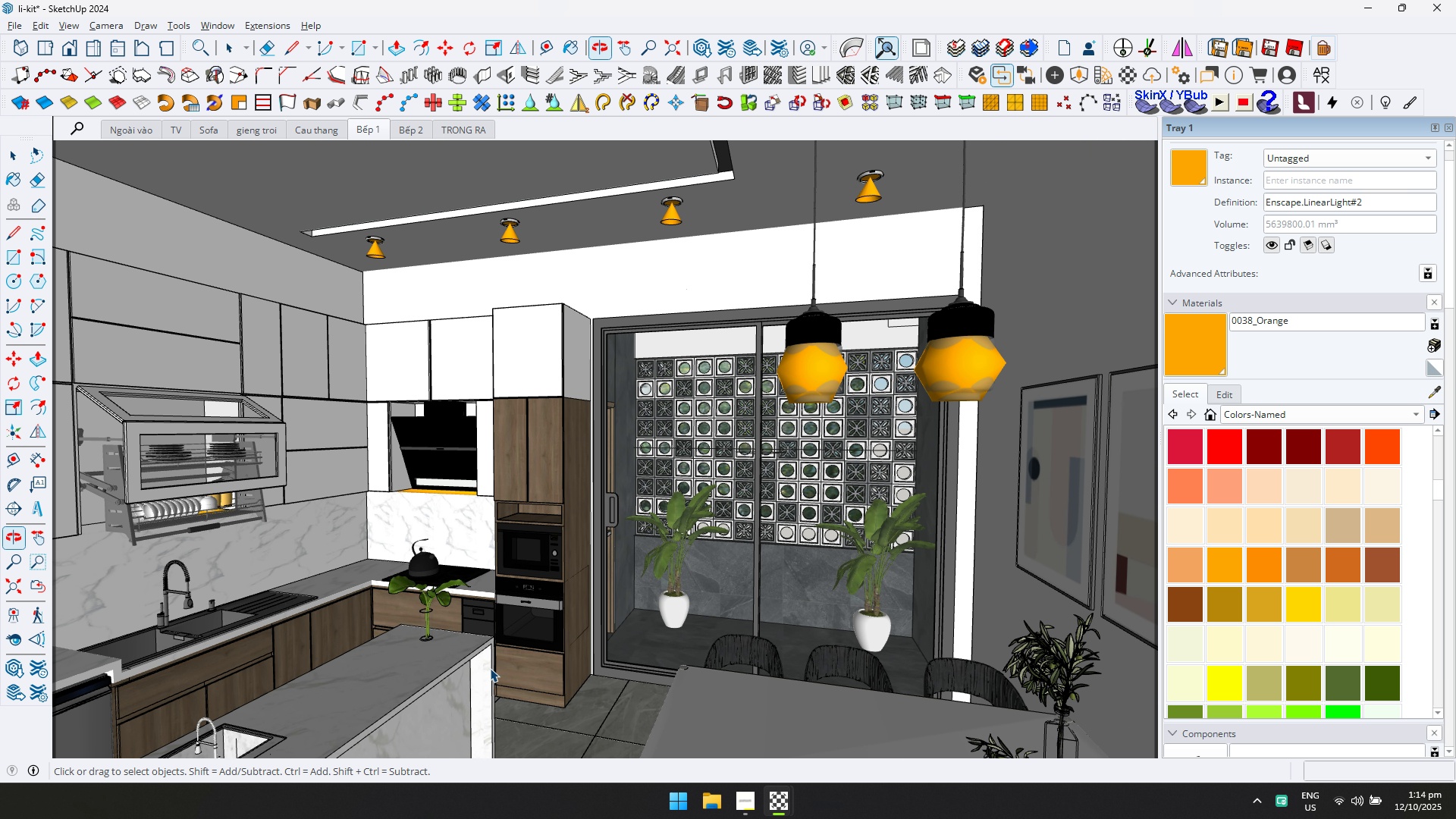 
hold_key(key=ShiftLeft, duration=0.55)
 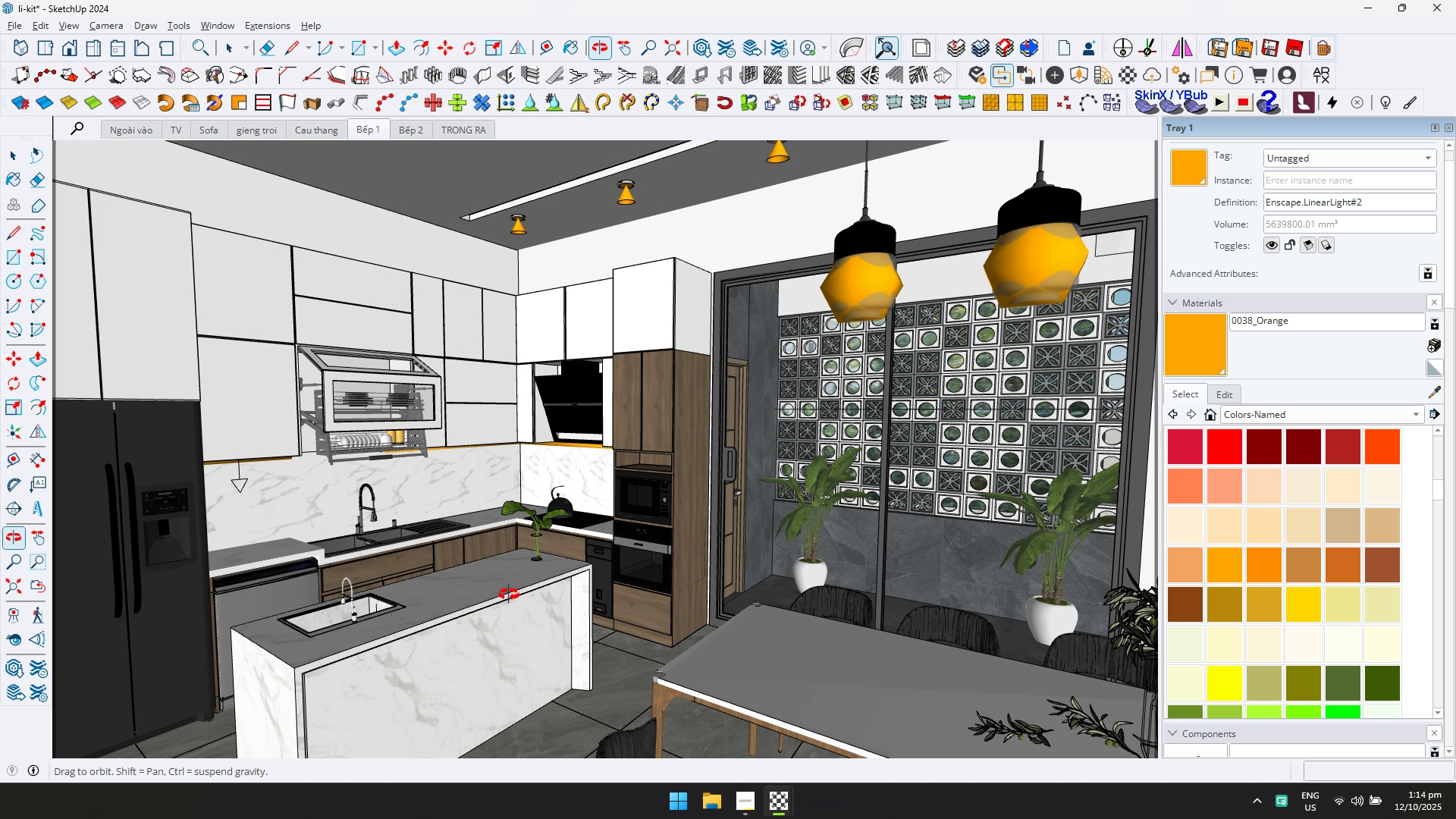 
hold_key(key=ShiftLeft, duration=0.64)
 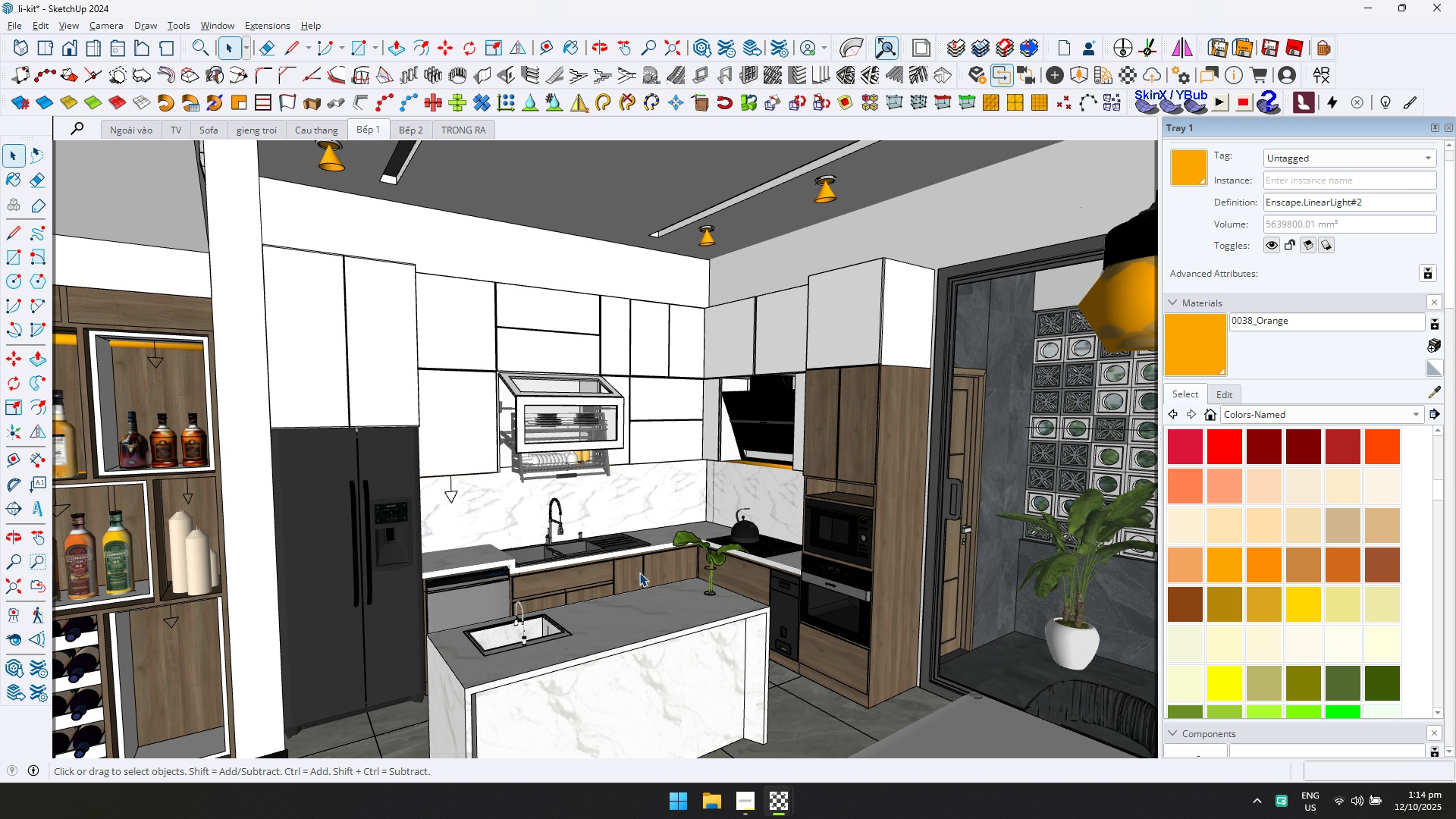 
scroll: coordinate [673, 388], scroll_direction: none, amount: 0.0
 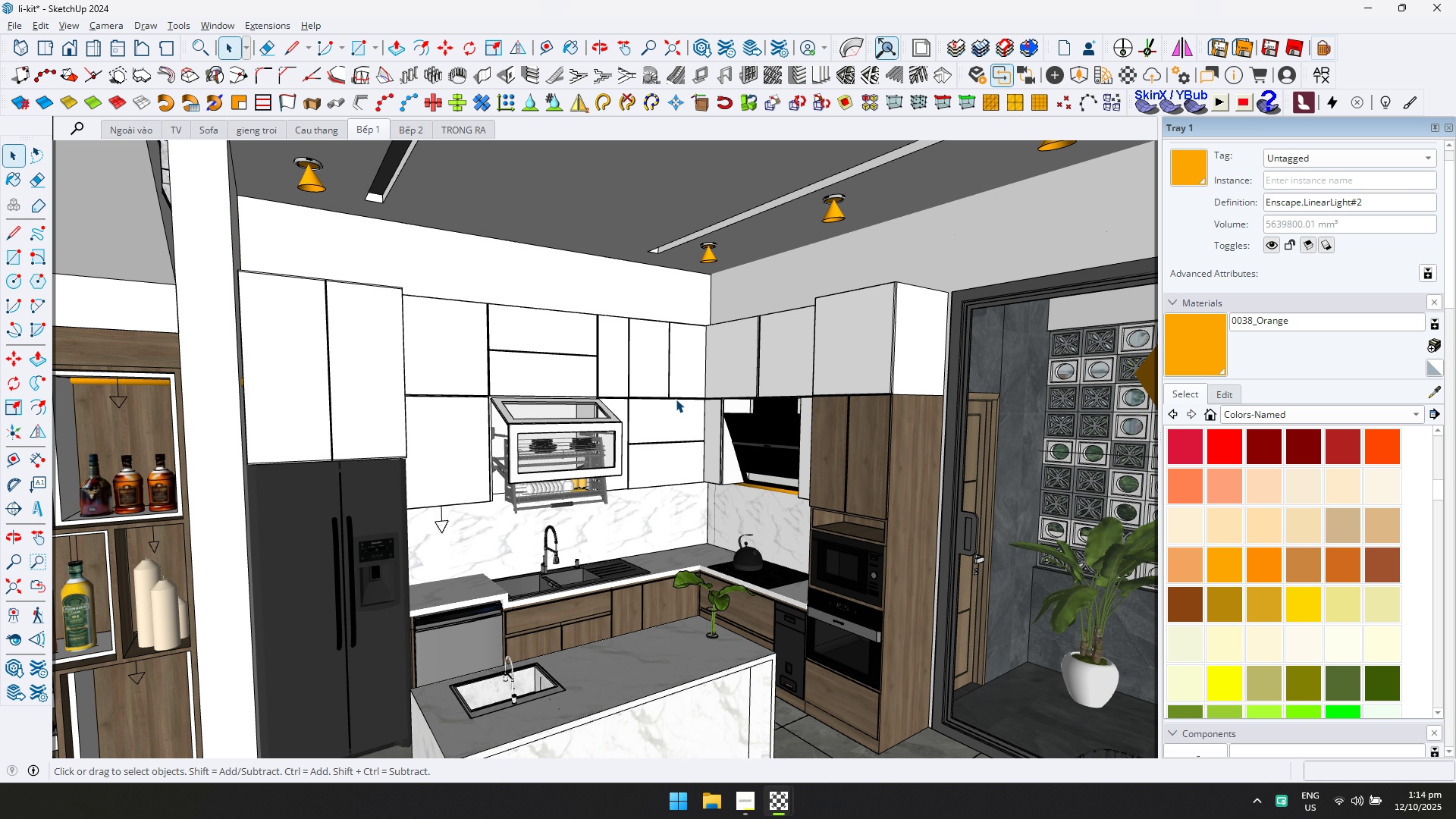 
hold_key(key=ShiftLeft, duration=0.47)
 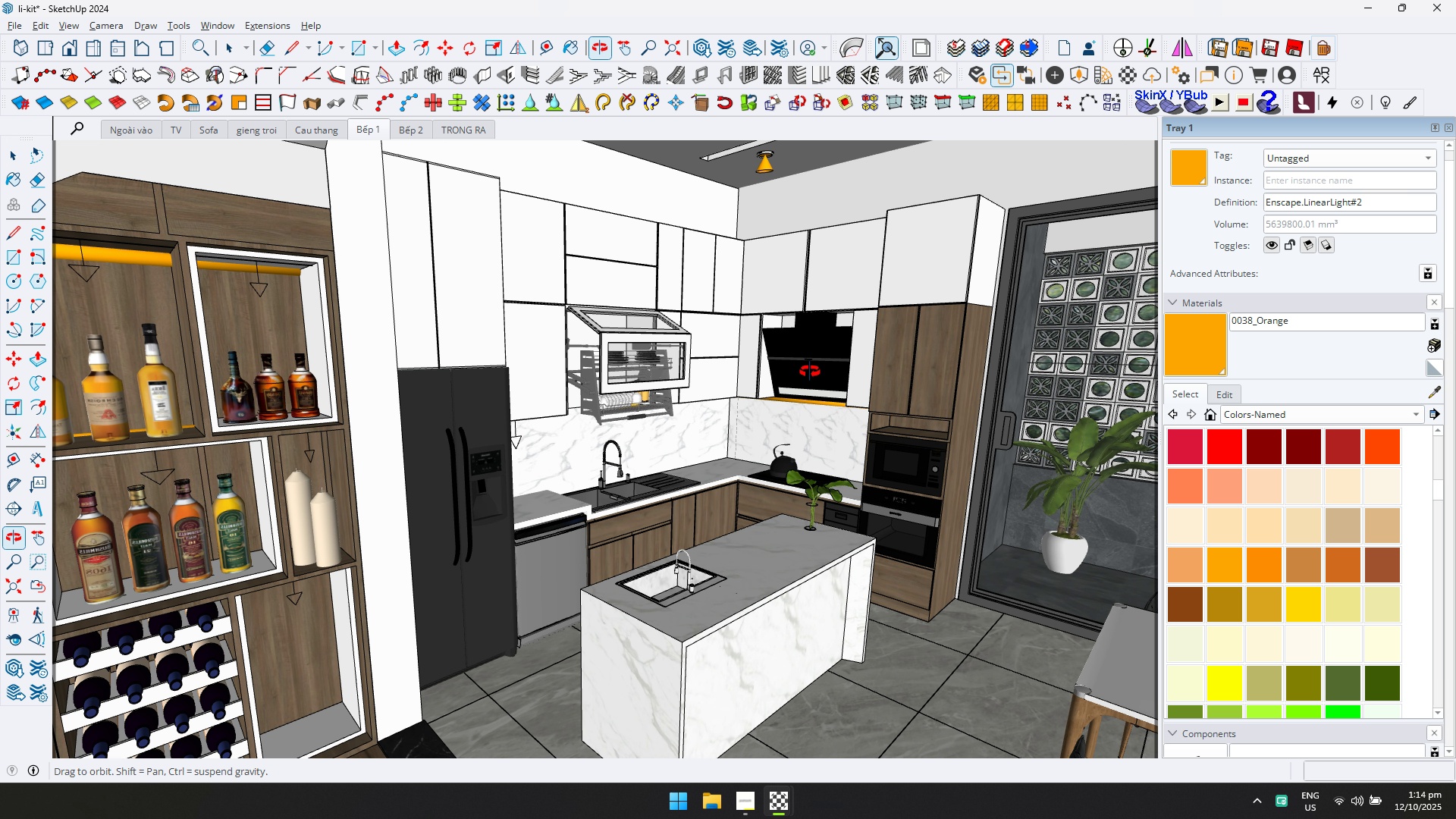 
scroll: coordinate [786, 383], scroll_direction: up, amount: 3.0
 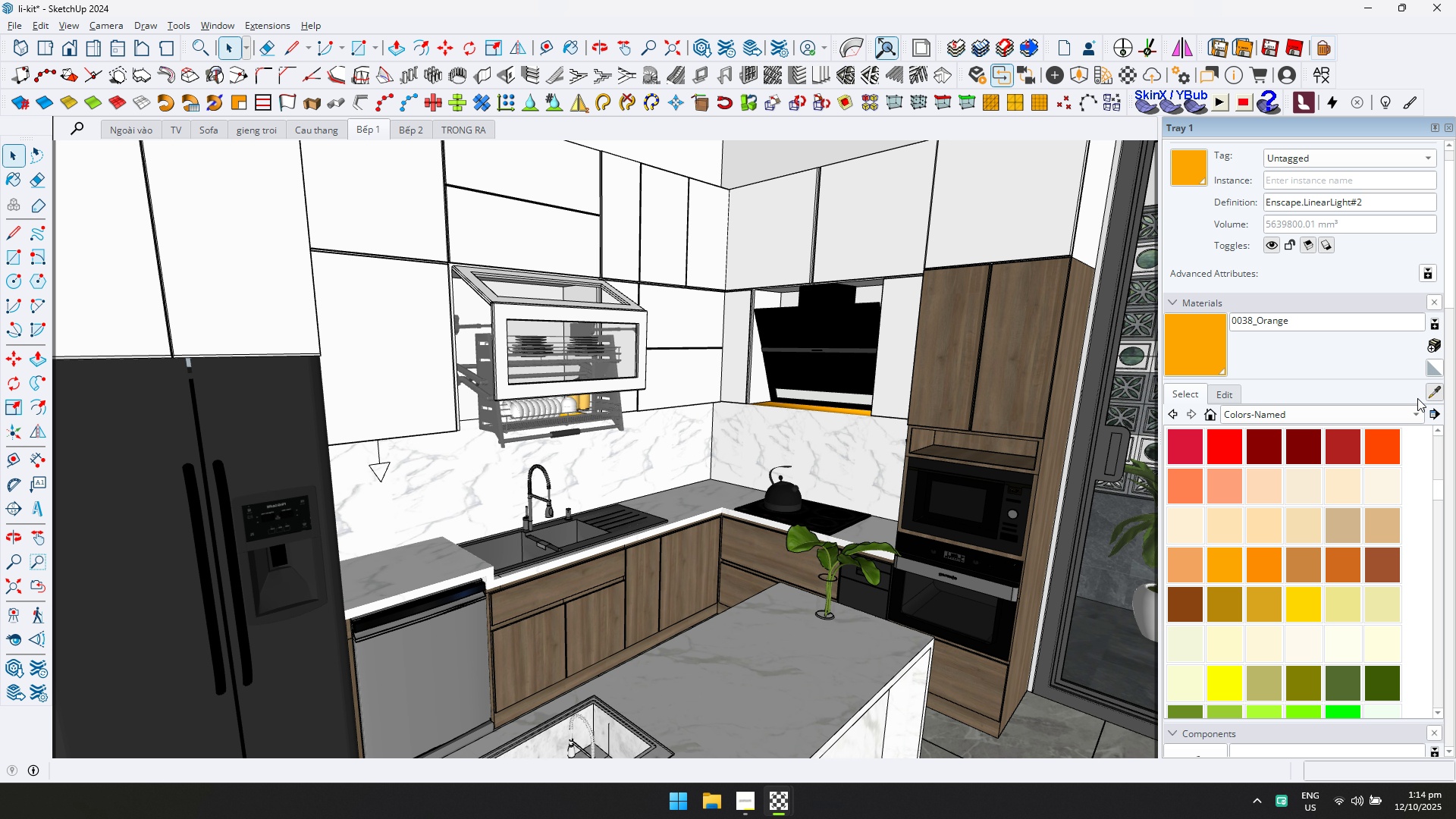 
left_click([1008, 366])
 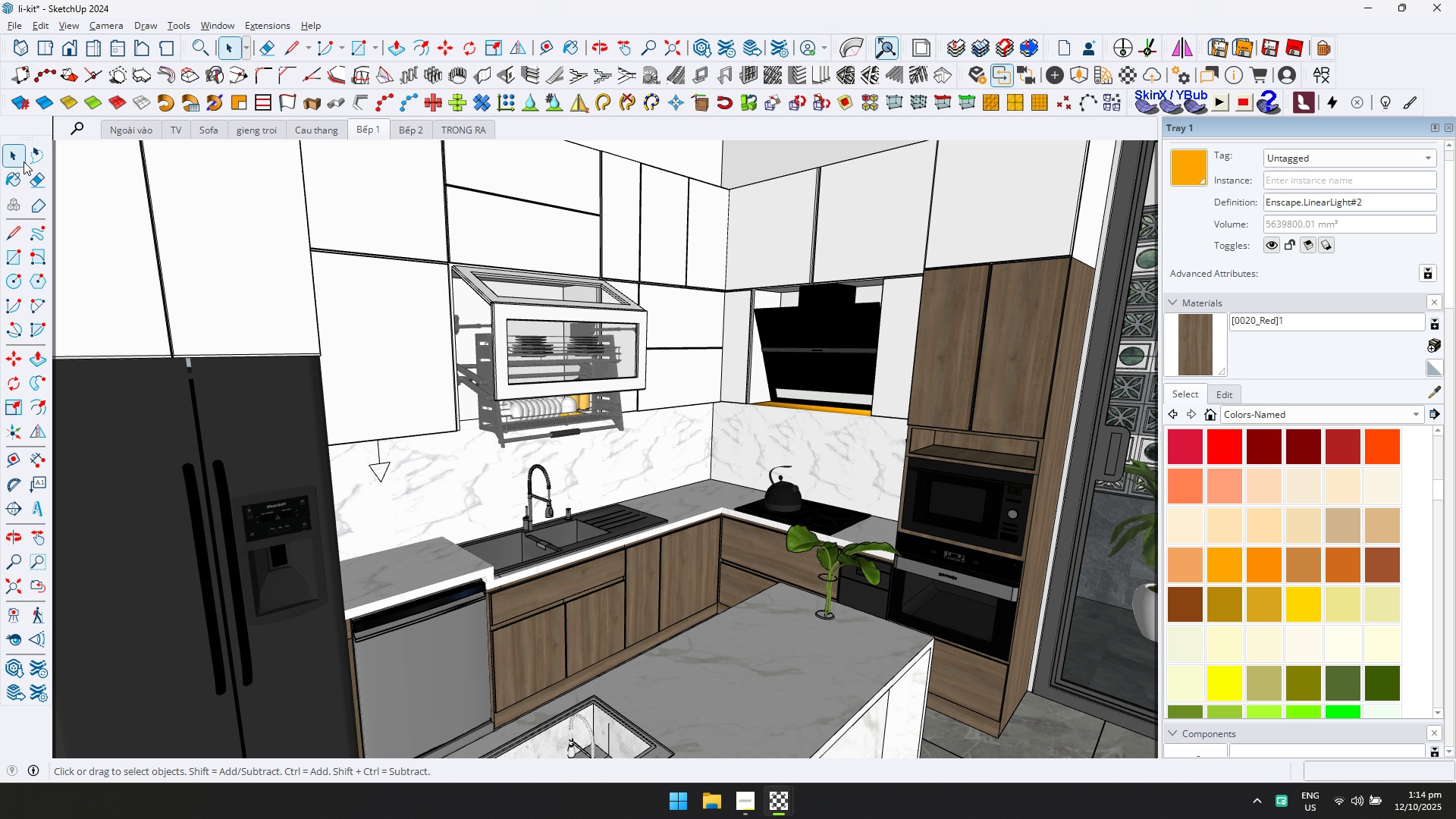 
double_click([8, 158])
 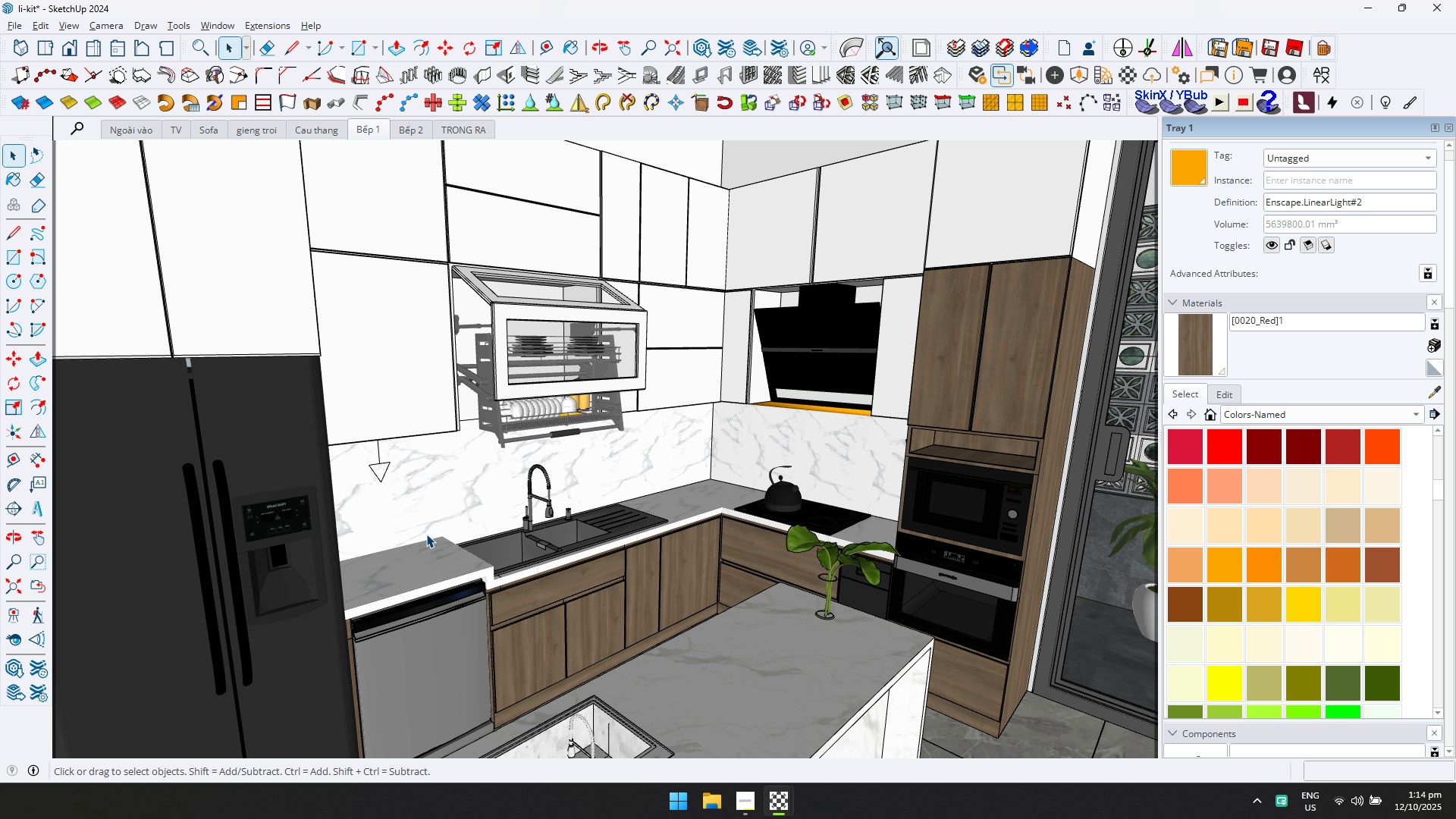 
scroll: coordinate [742, 488], scroll_direction: up, amount: 3.0
 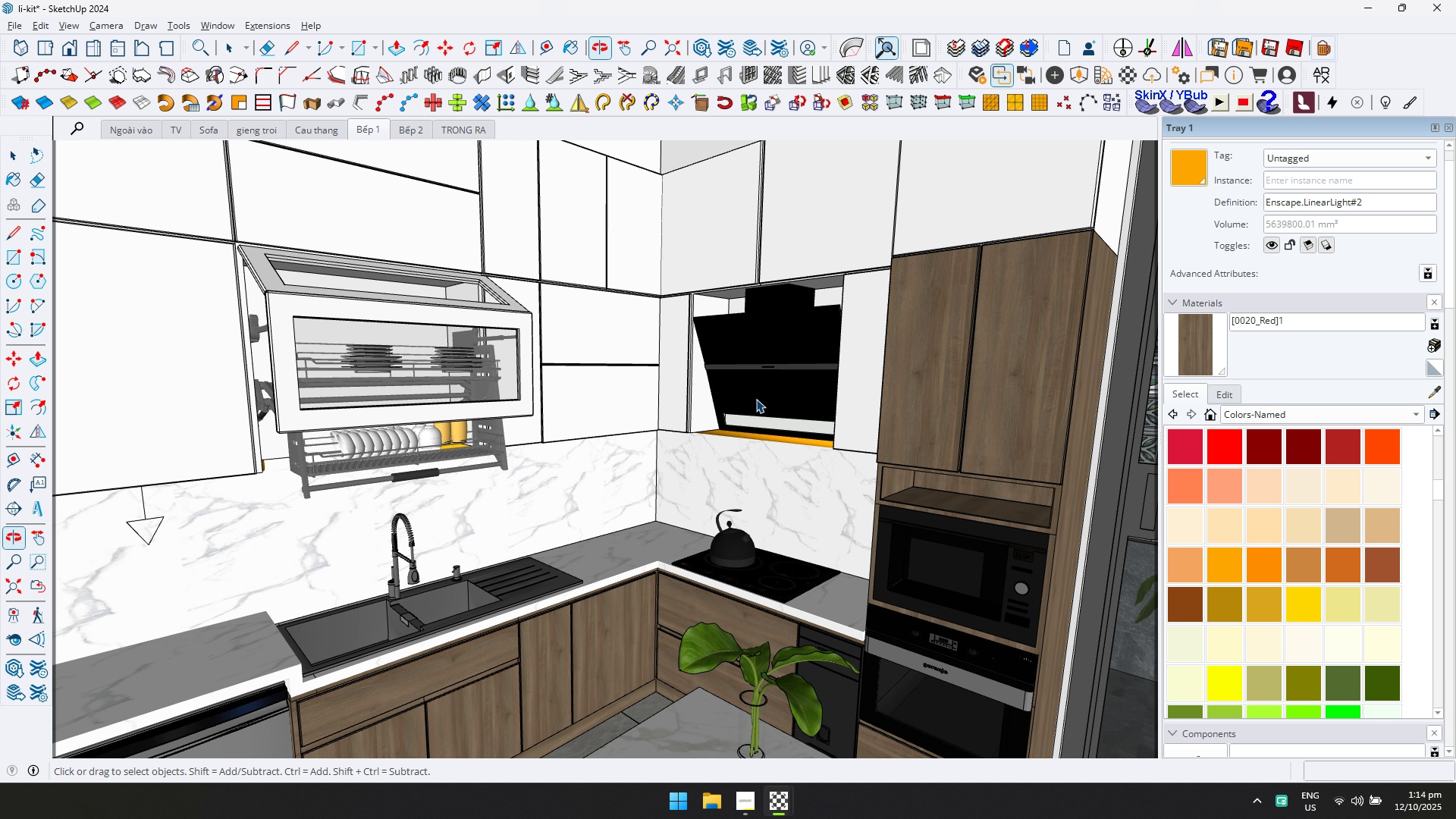 
hold_key(key=ShiftLeft, duration=0.51)
 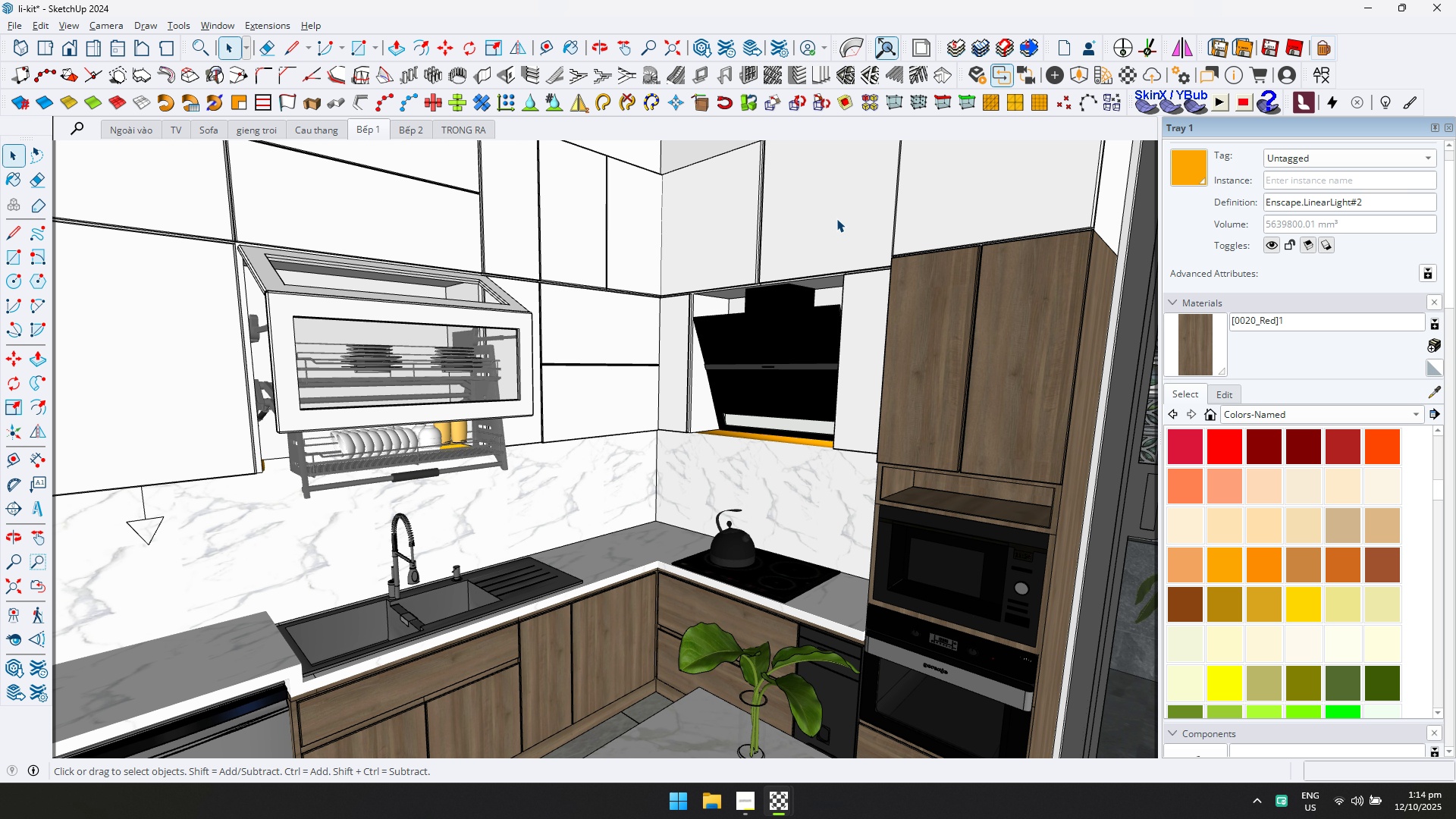 
double_click([836, 218])
 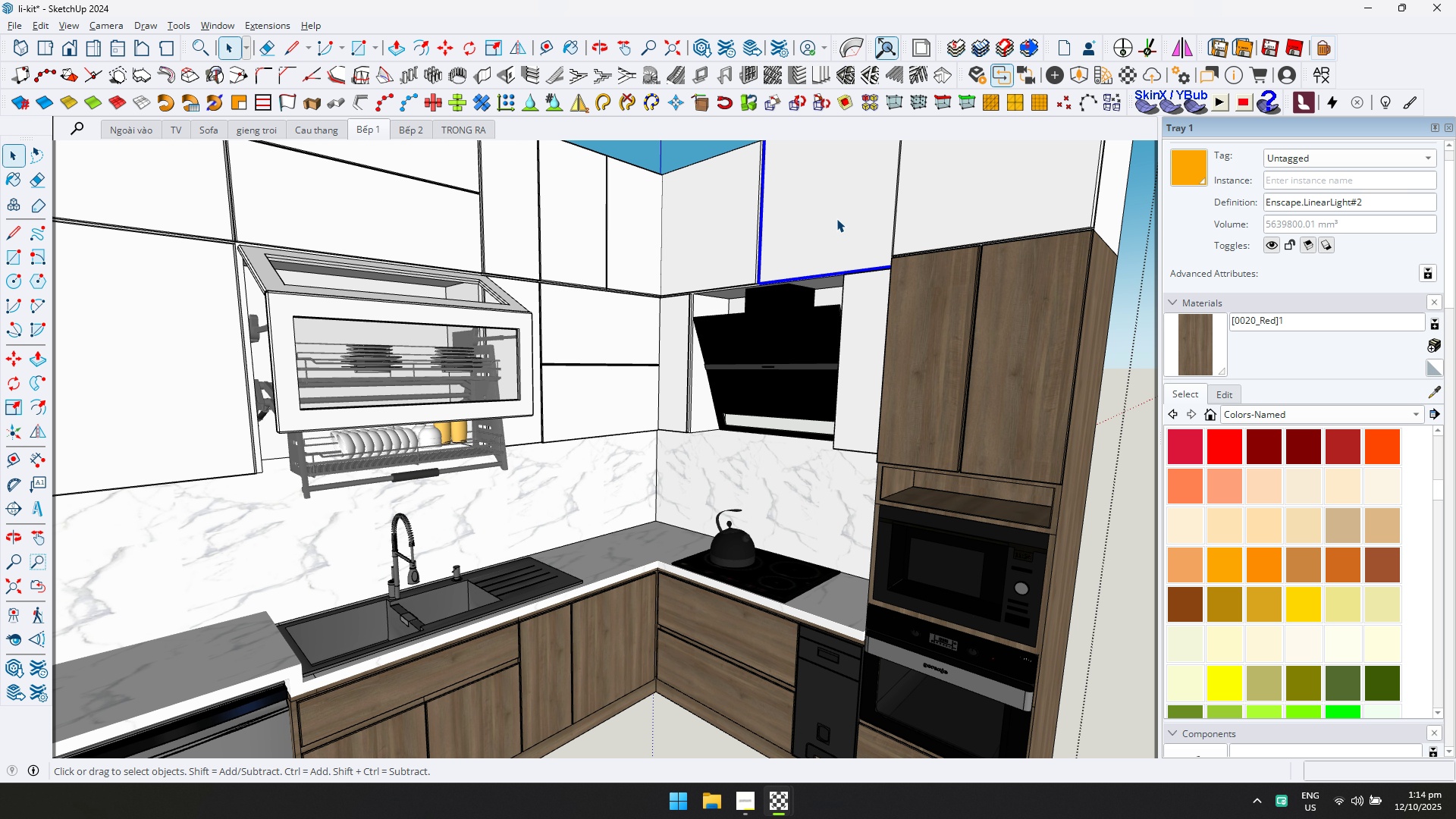 
triple_click([836, 218])
 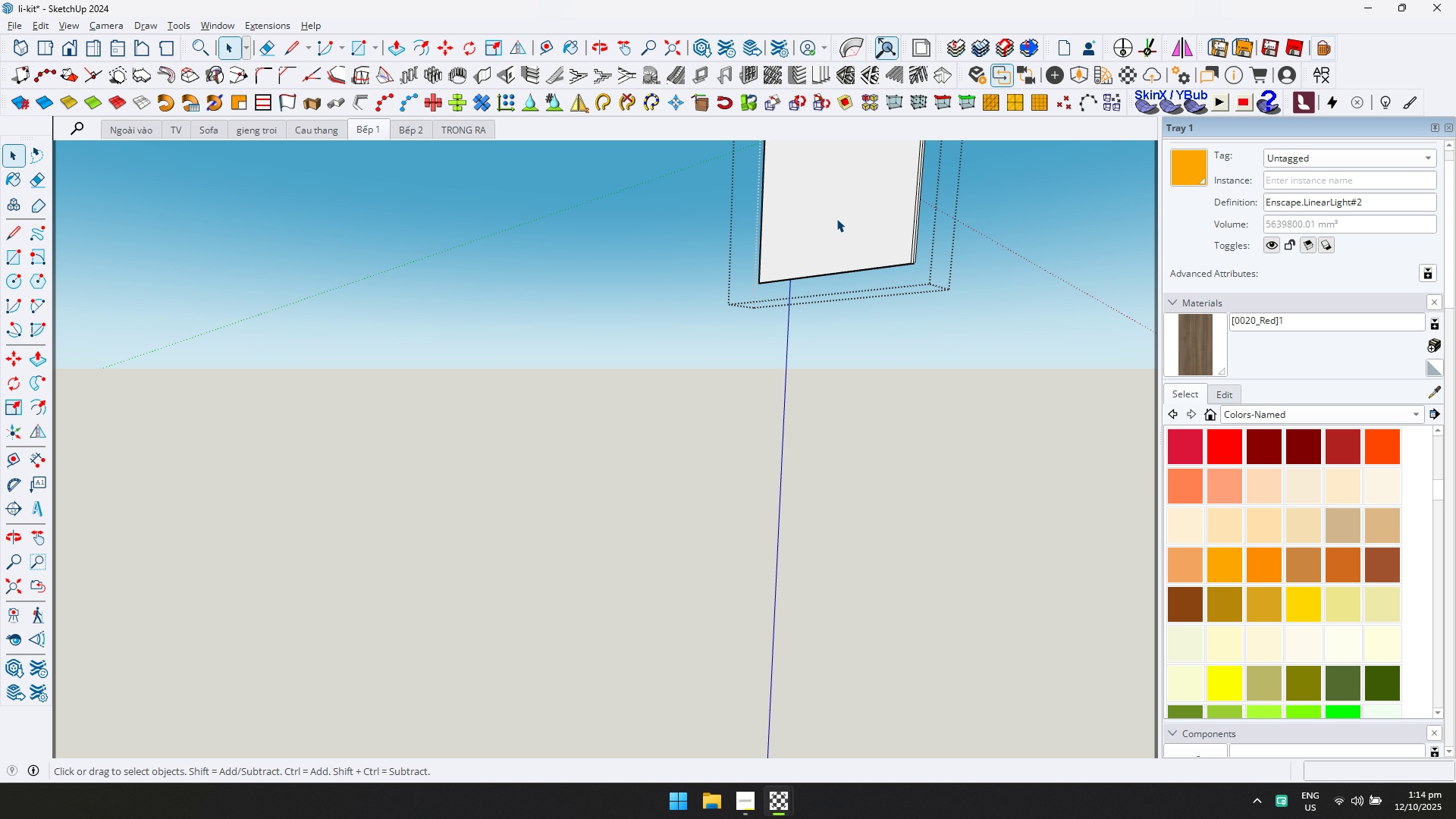 
triple_click([836, 218])
 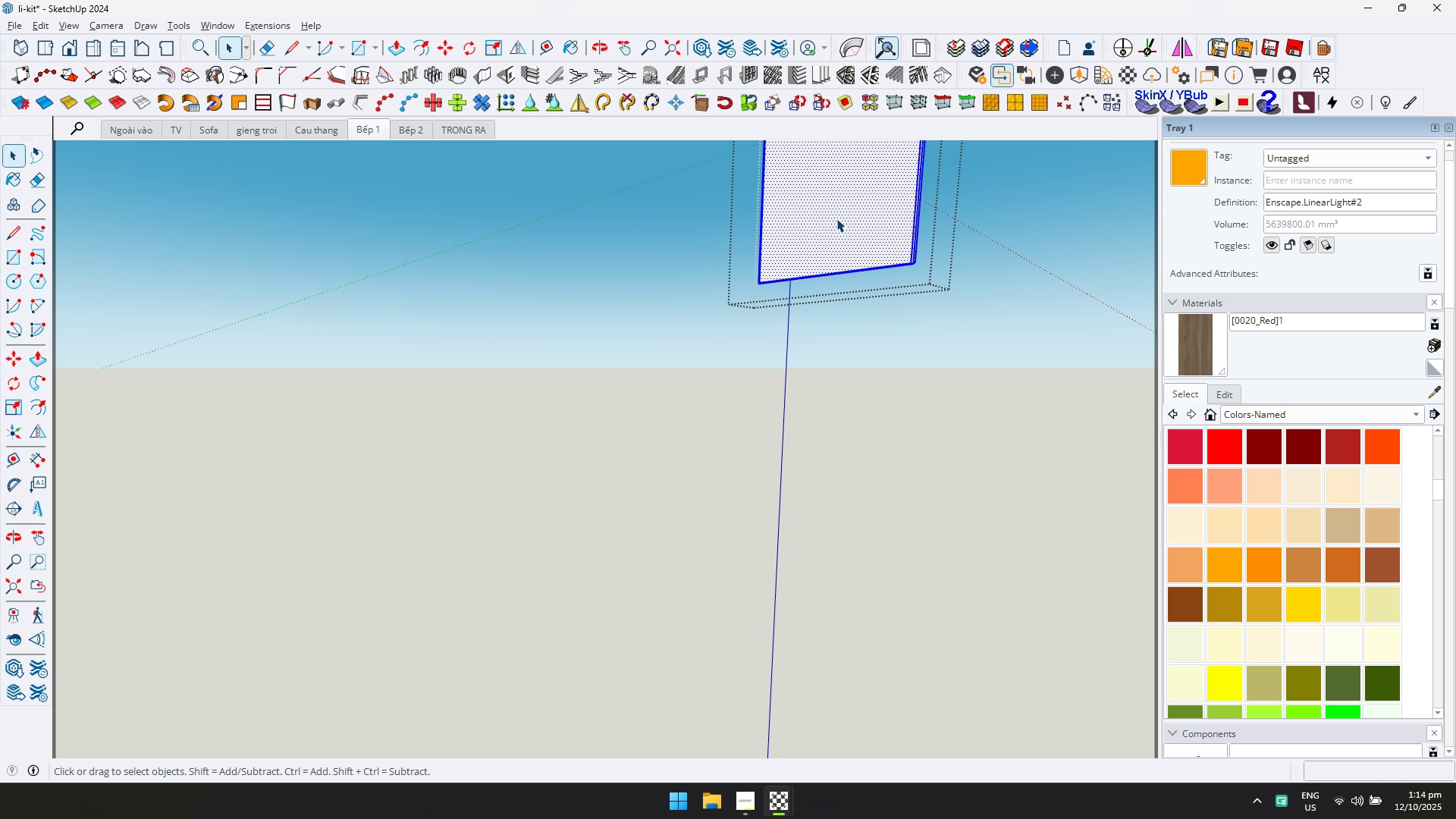 
triple_click([836, 218])
 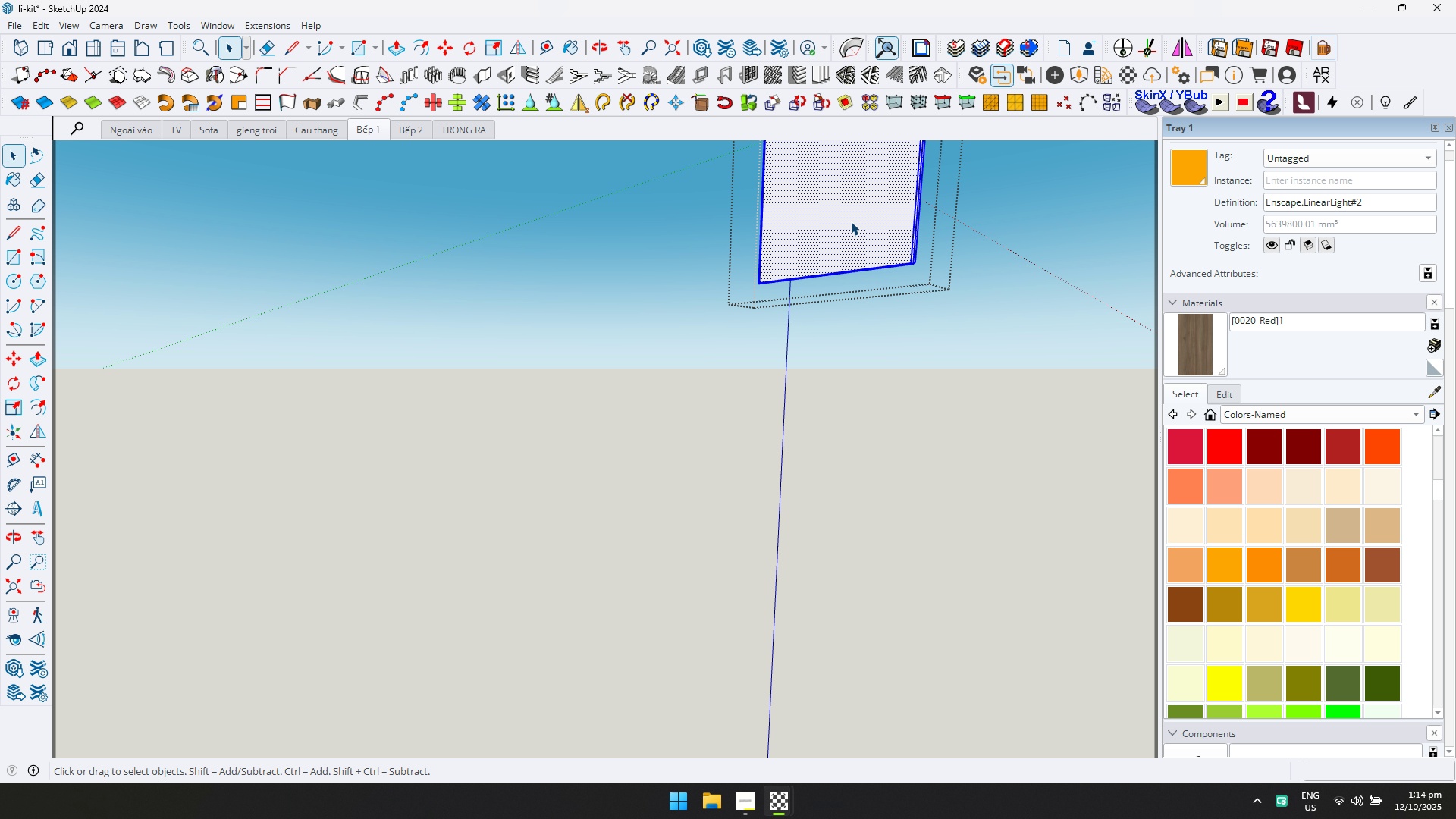 
key(Control+ControlLeft)
 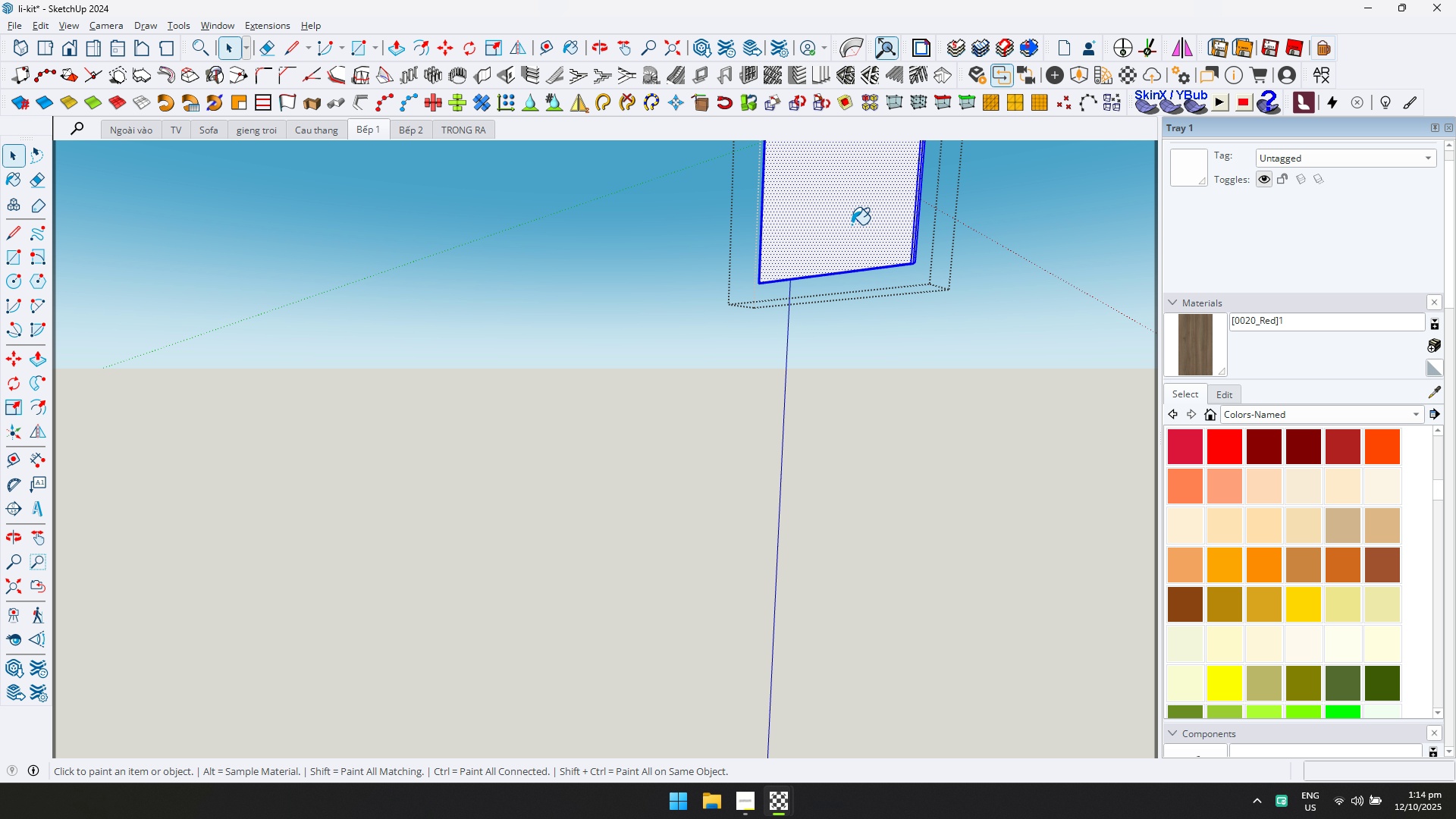 
double_click([830, 202])
 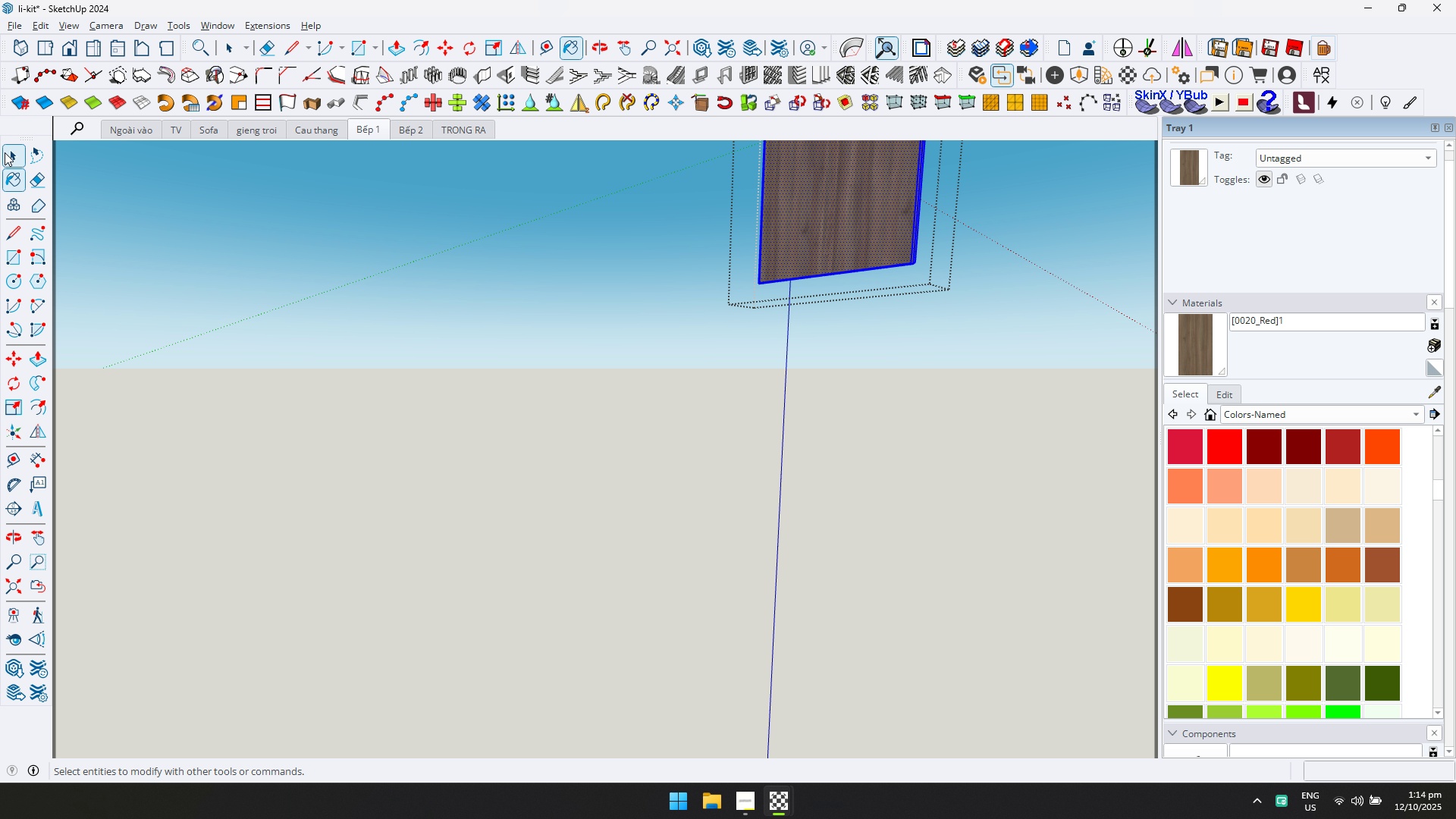 
left_click([7, 153])
 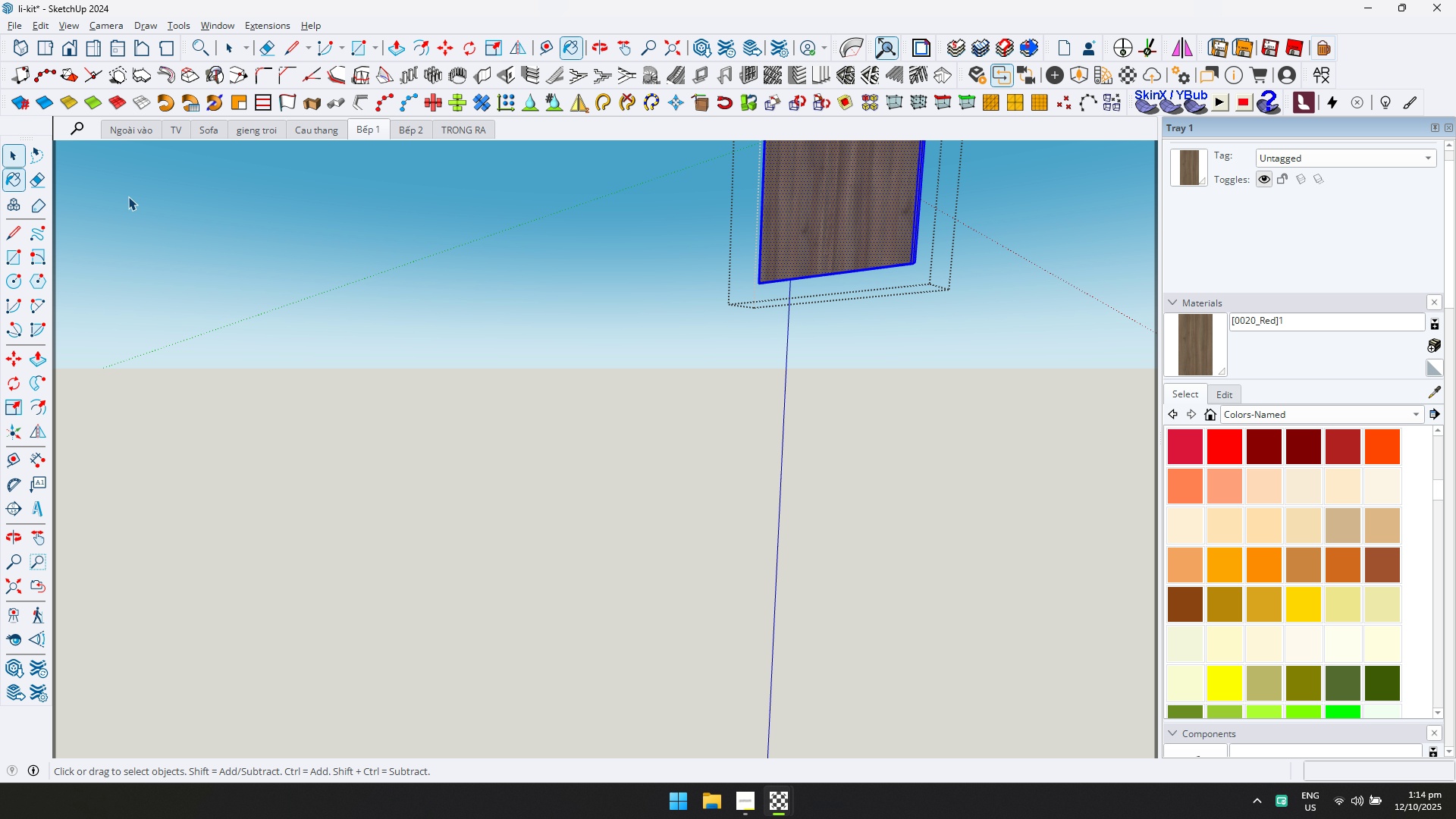 
key(Escape)
 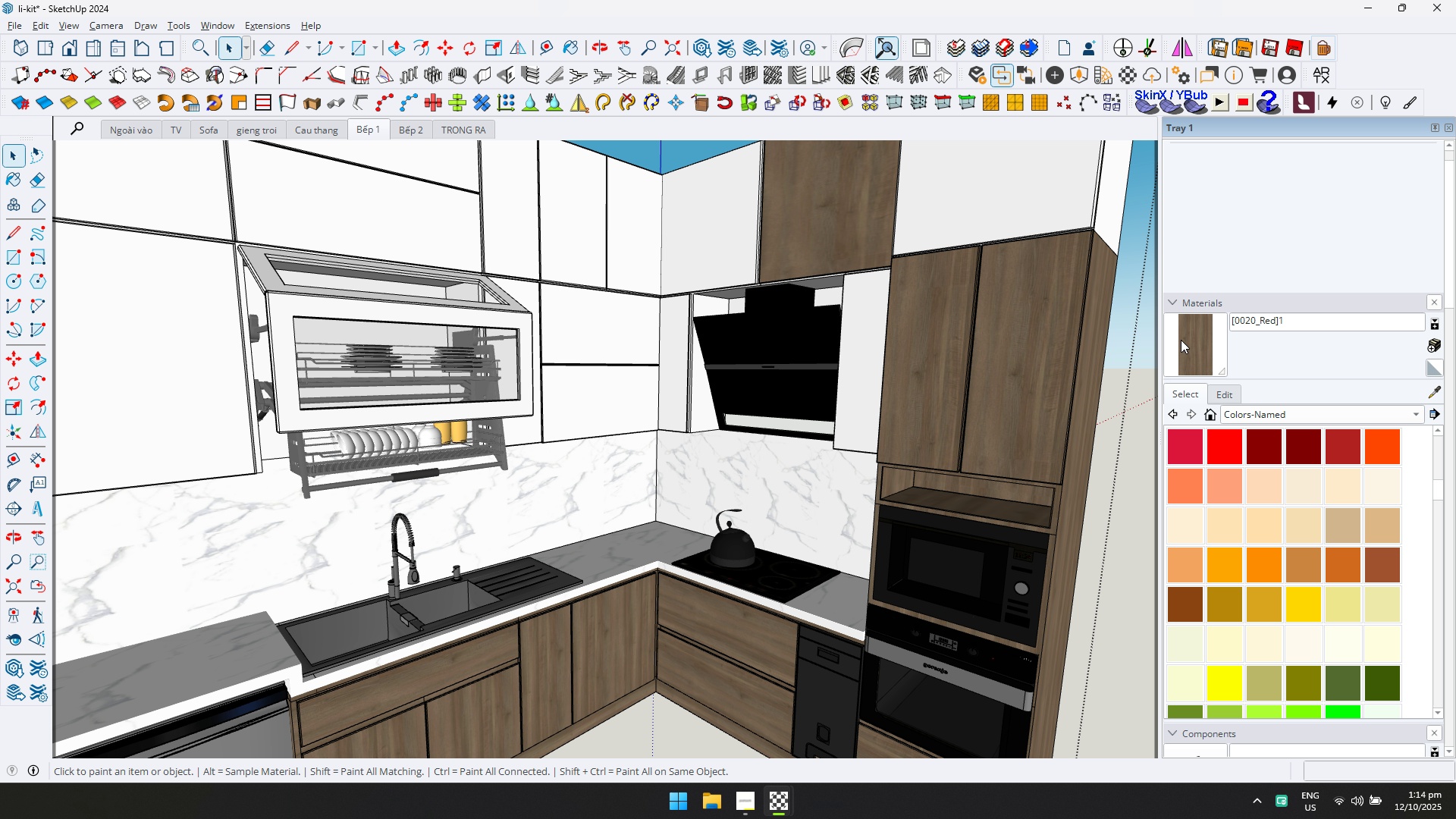 
double_click([1020, 196])
 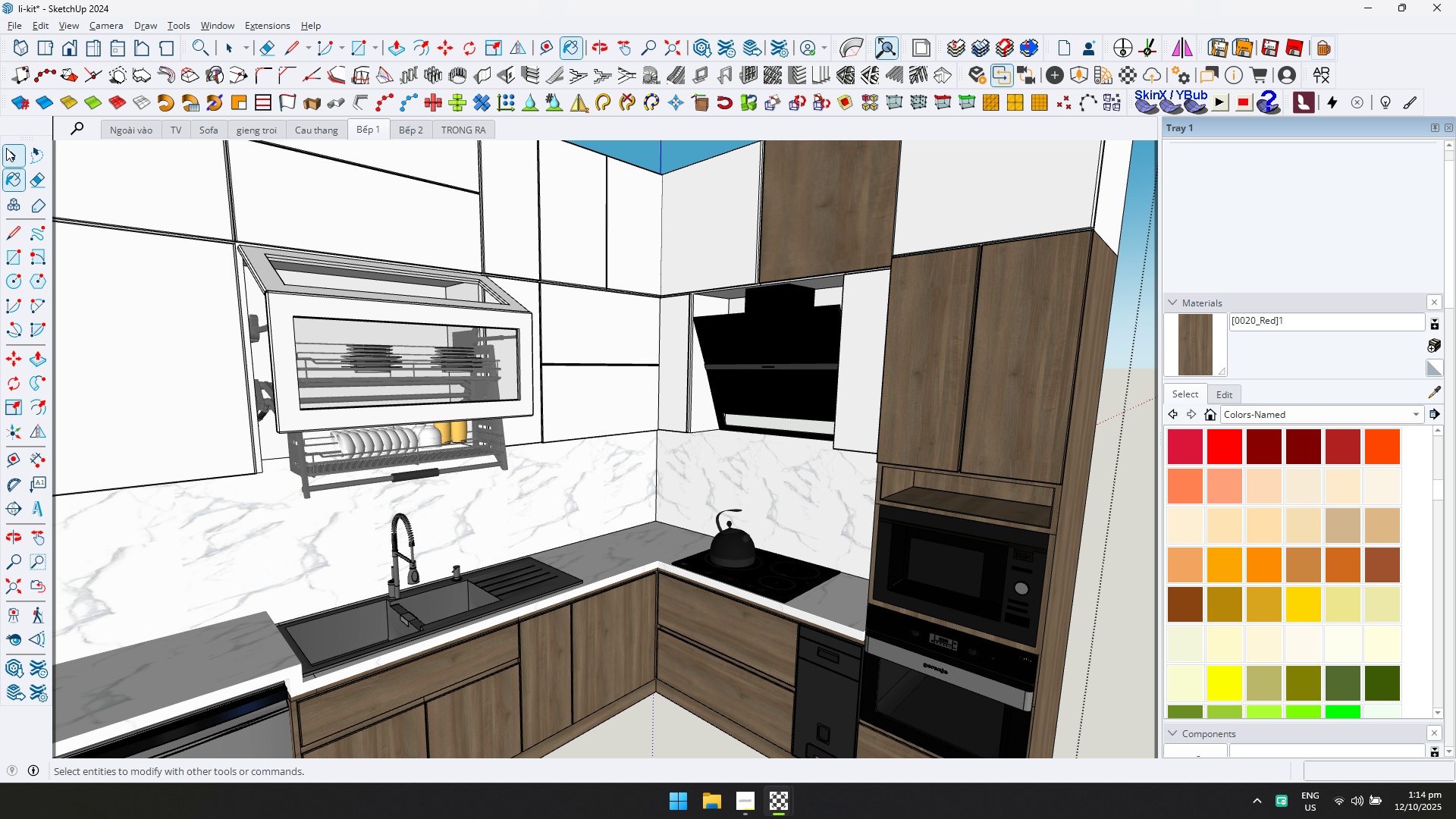 
scroll: coordinate [490, 265], scroll_direction: down, amount: 3.0
 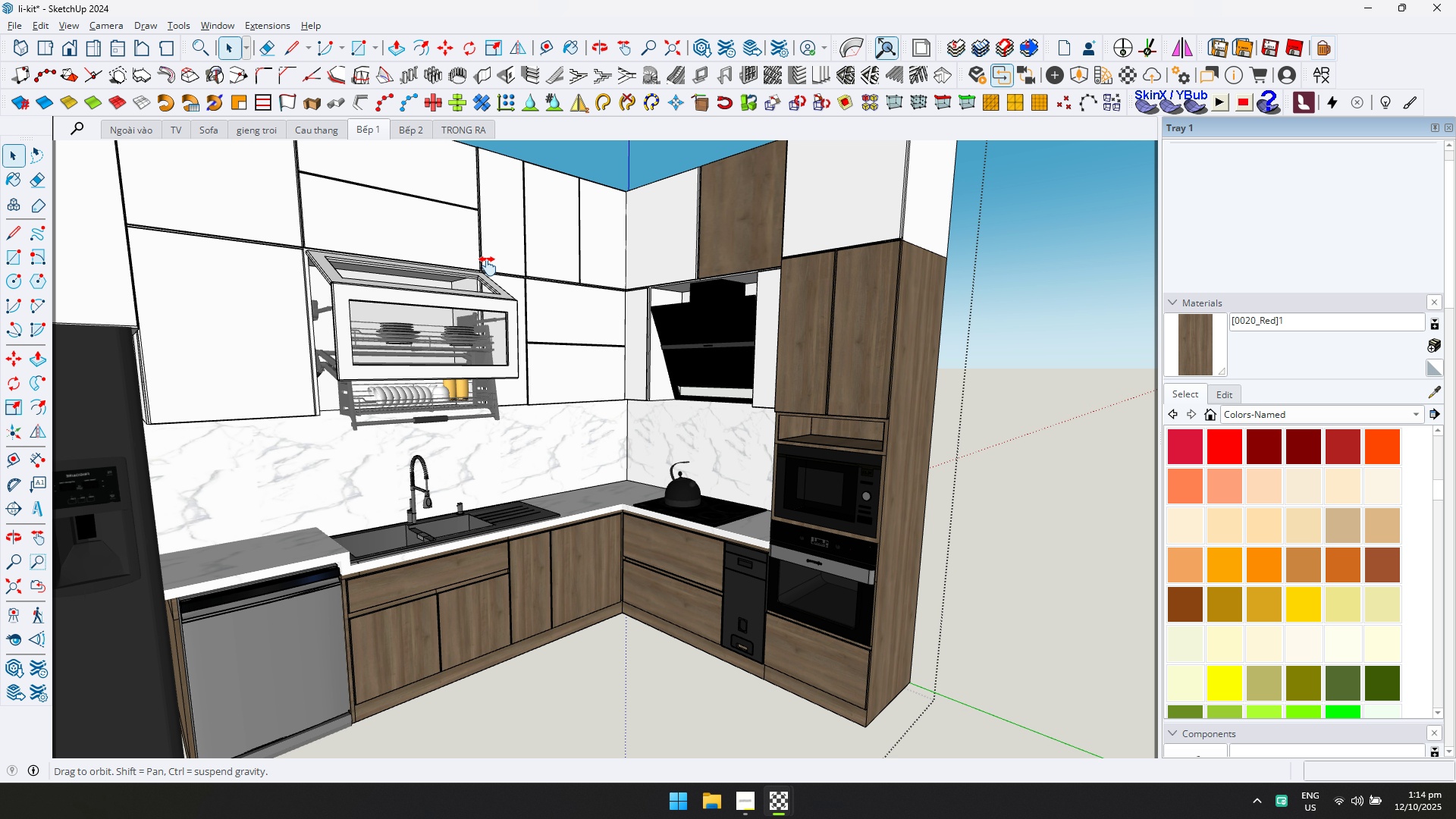 
hold_key(key=ShiftLeft, duration=0.31)
 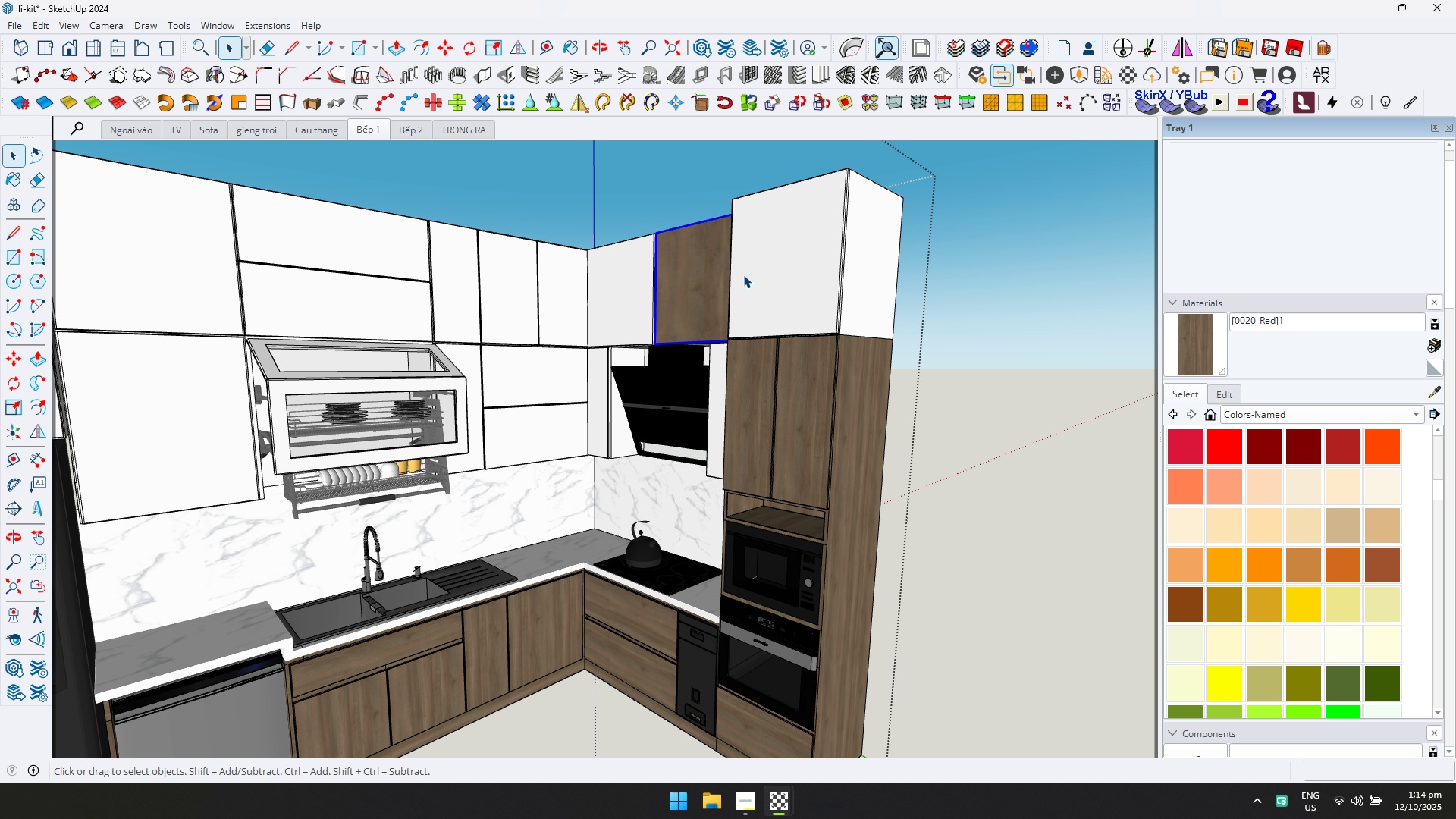 
double_click([762, 270])
 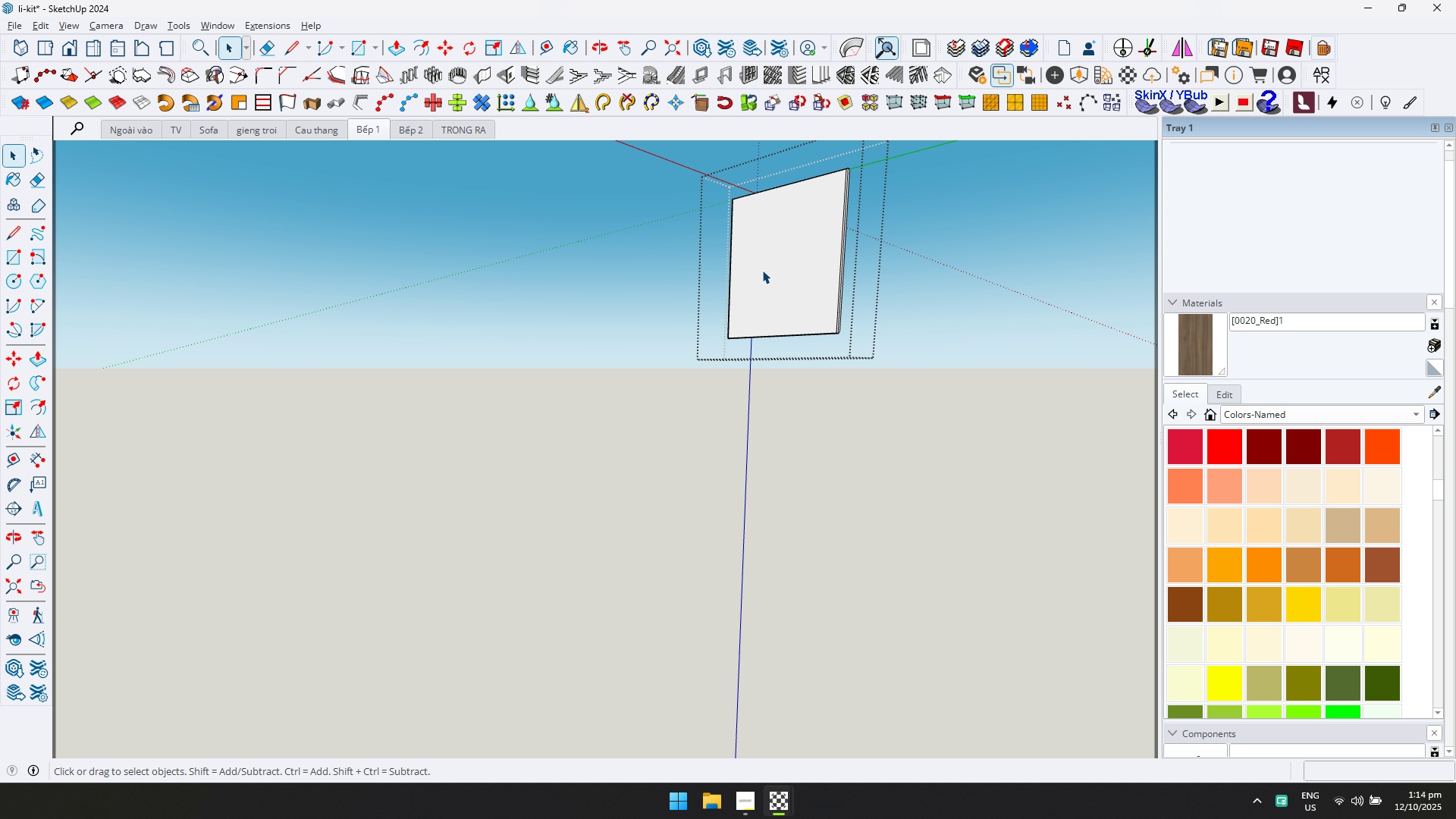 
triple_click([762, 270])
 